 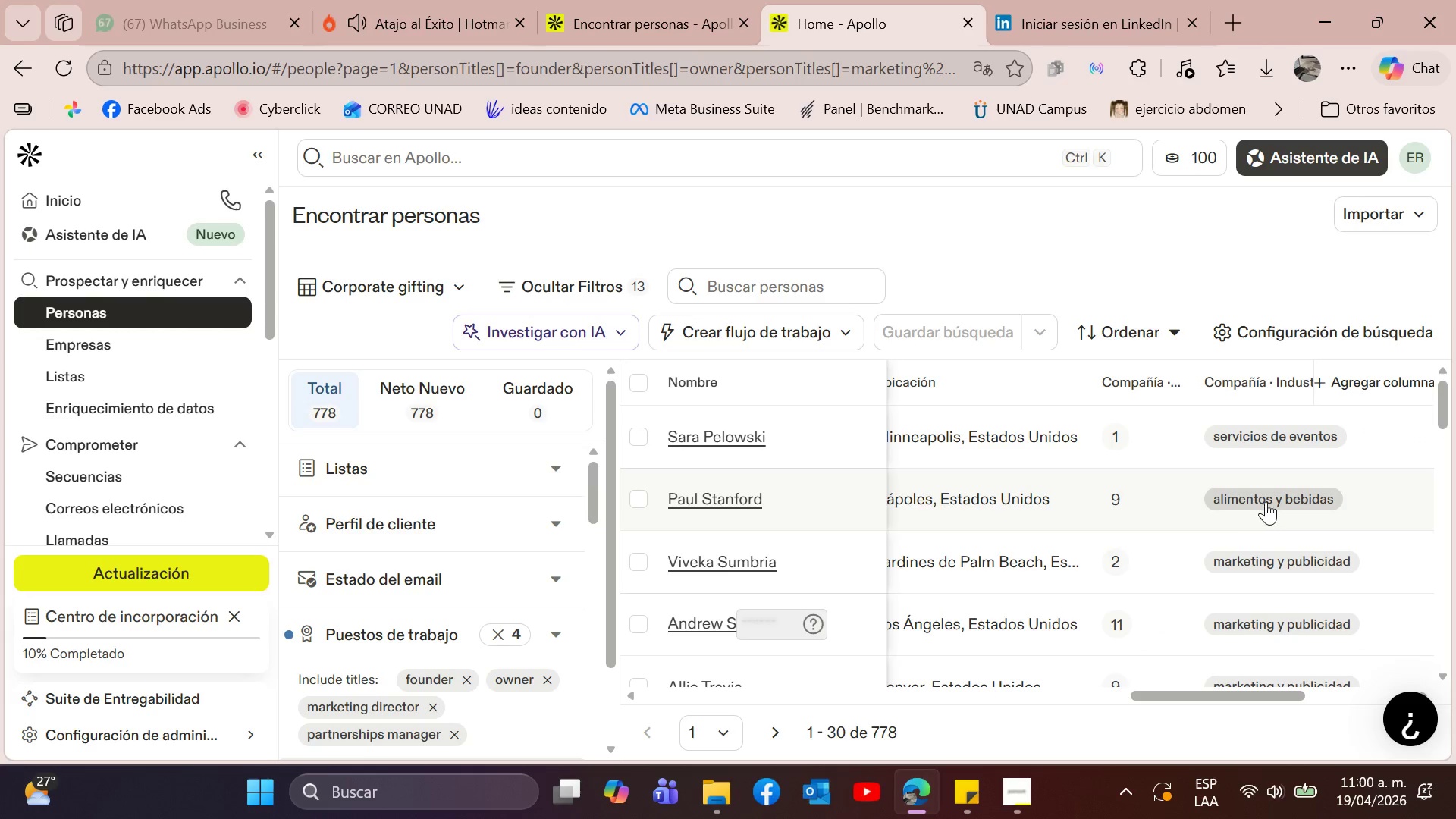 
left_click_drag(start_coordinate=[1210, 700], to_coordinate=[1298, 713])
 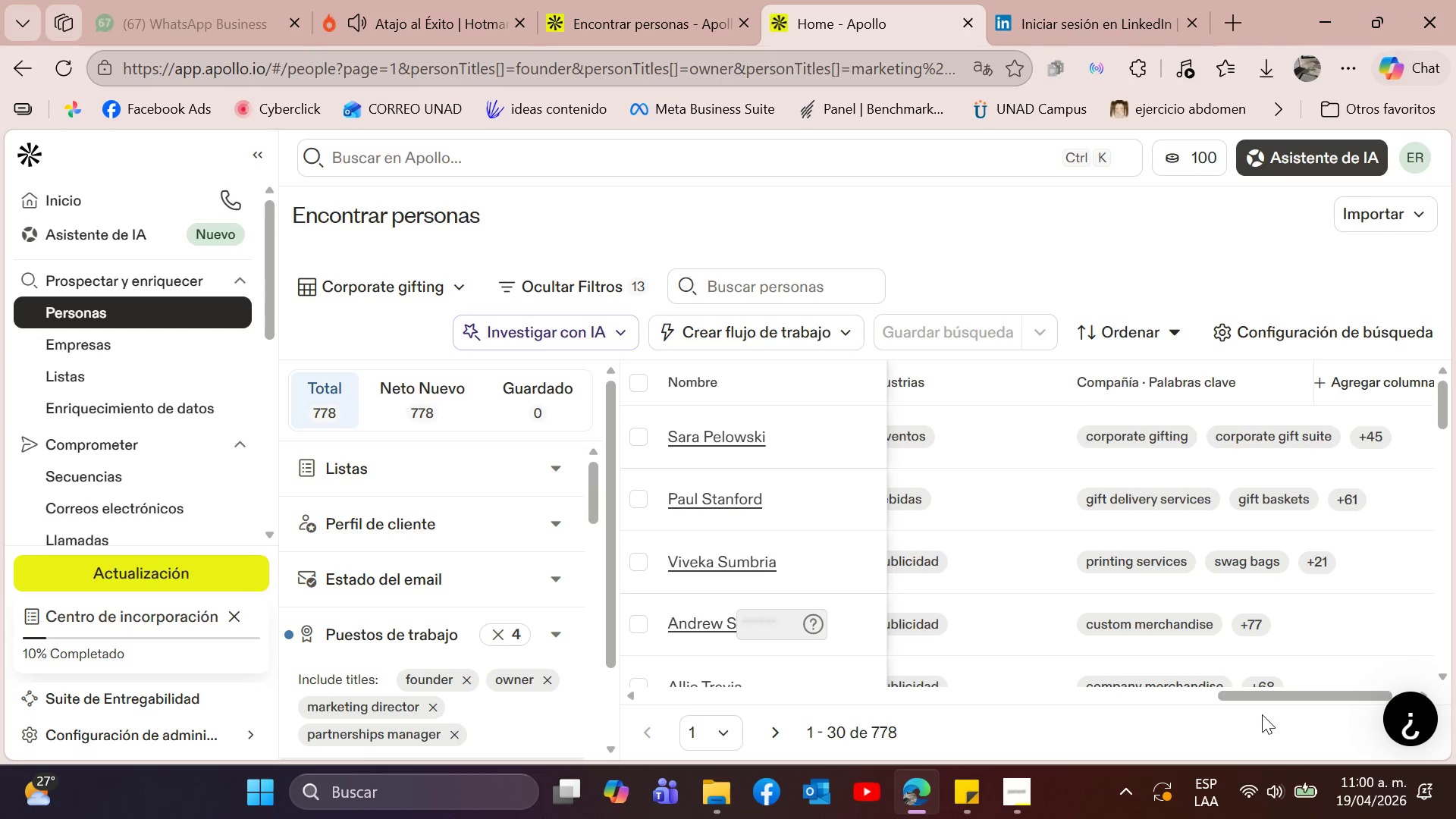 
left_click_drag(start_coordinate=[1258, 707], to_coordinate=[1241, 704])
 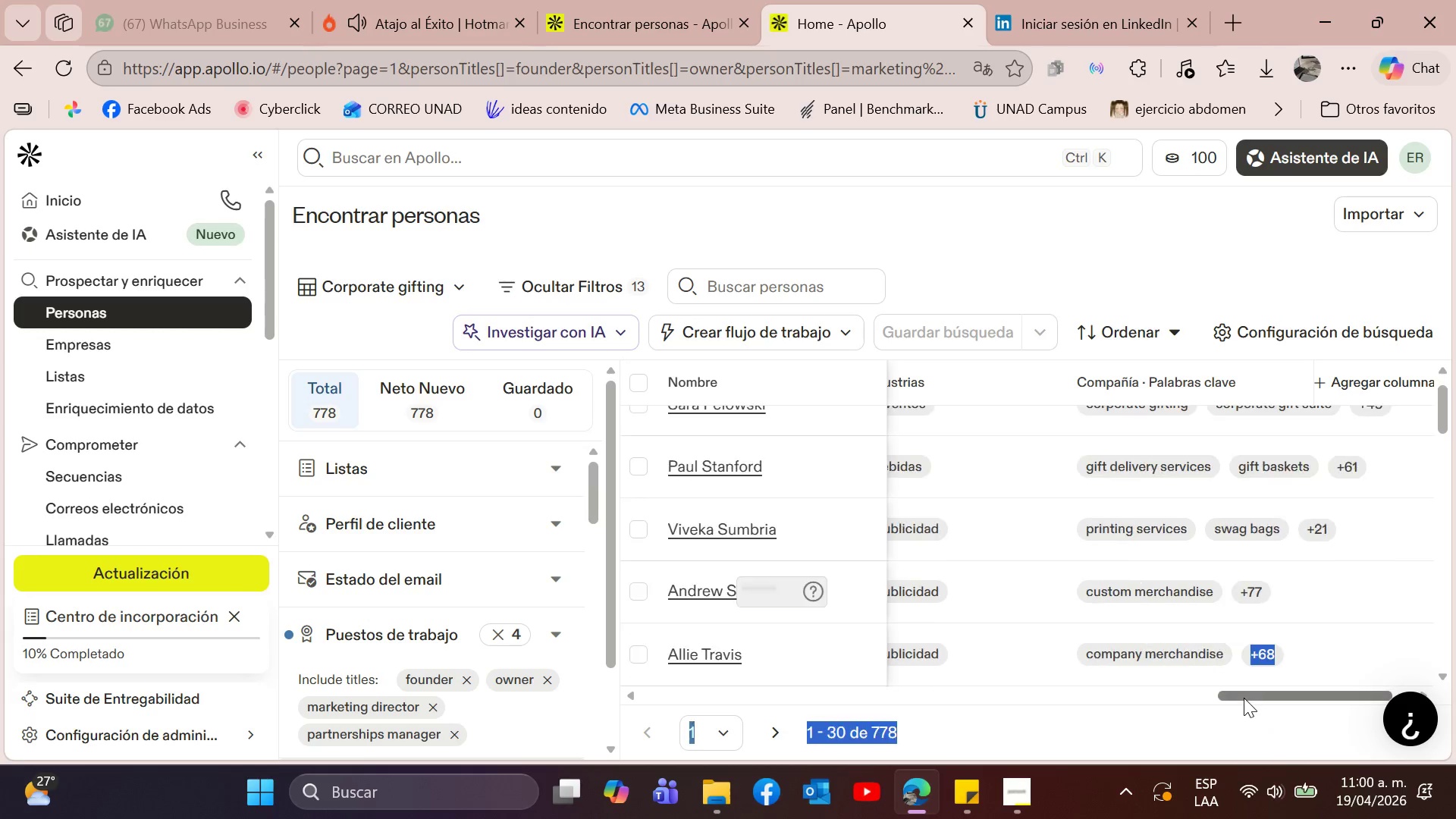 
left_click_drag(start_coordinate=[1244, 698], to_coordinate=[1239, 697])
 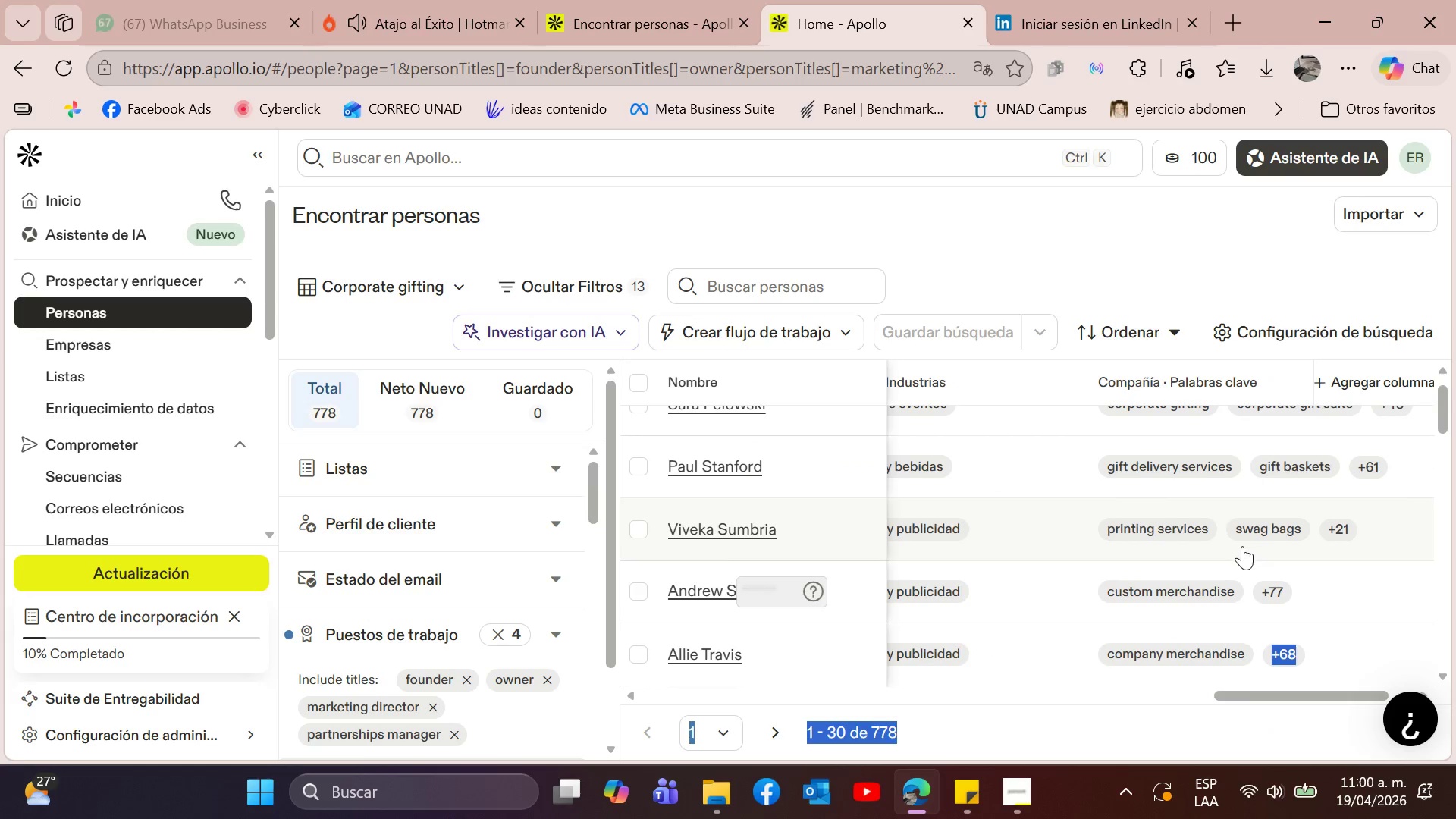 
scroll: coordinate [1242, 546], scroll_direction: up, amount: 1.0
 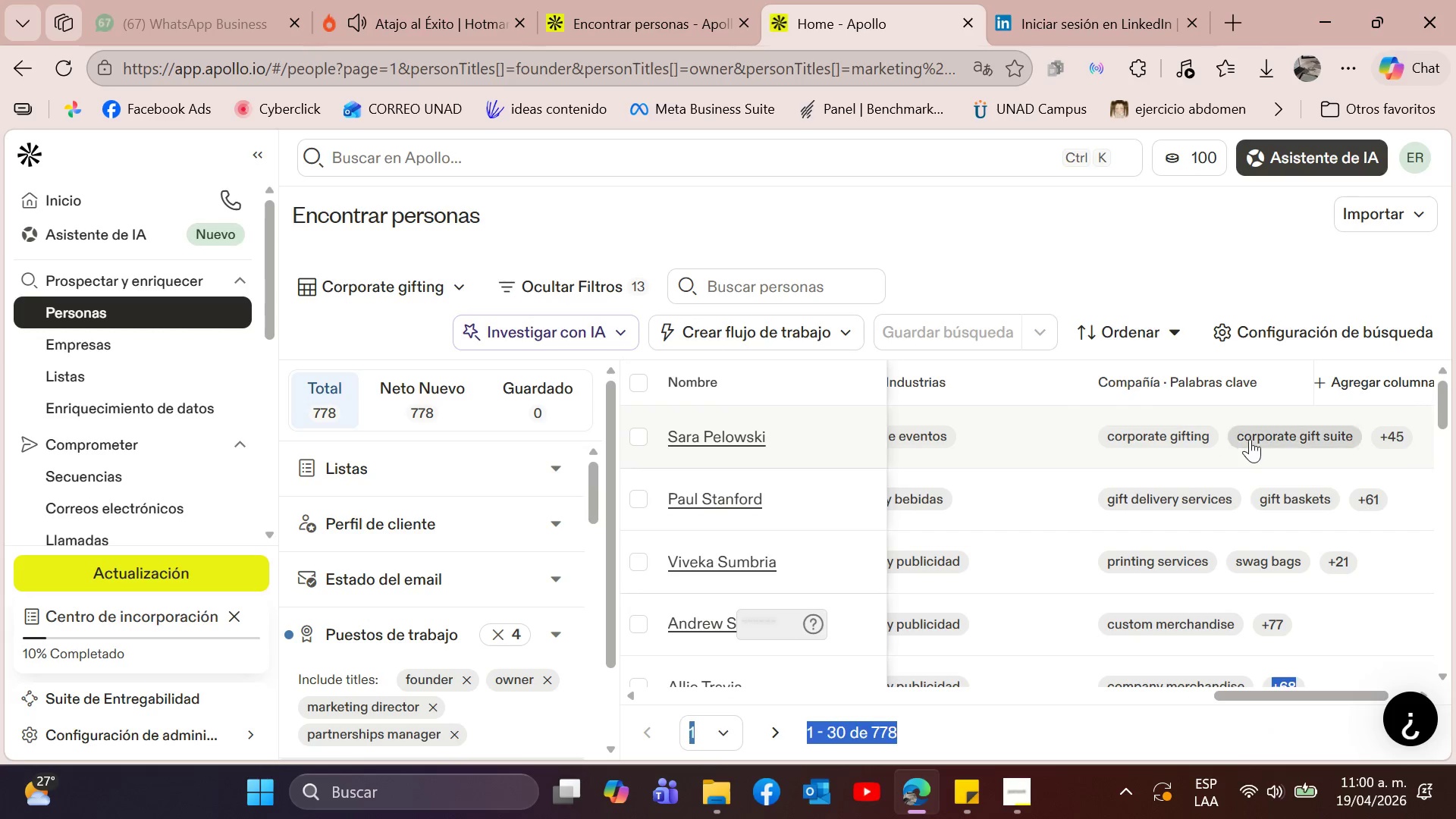 
scroll: coordinate [1236, 521], scroll_direction: down, amount: 1.0
 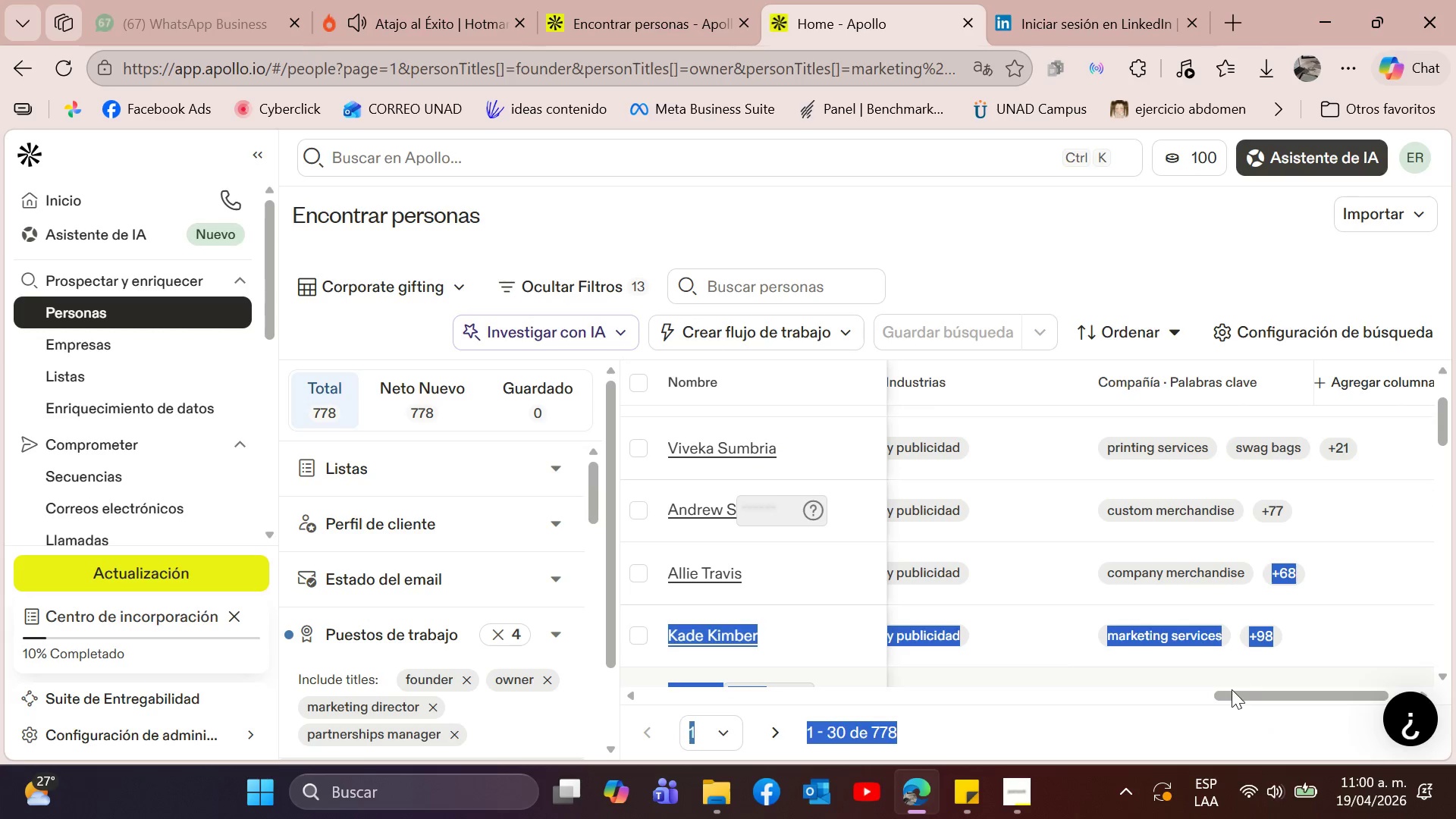 
left_click_drag(start_coordinate=[1228, 690], to_coordinate=[1219, 691])
 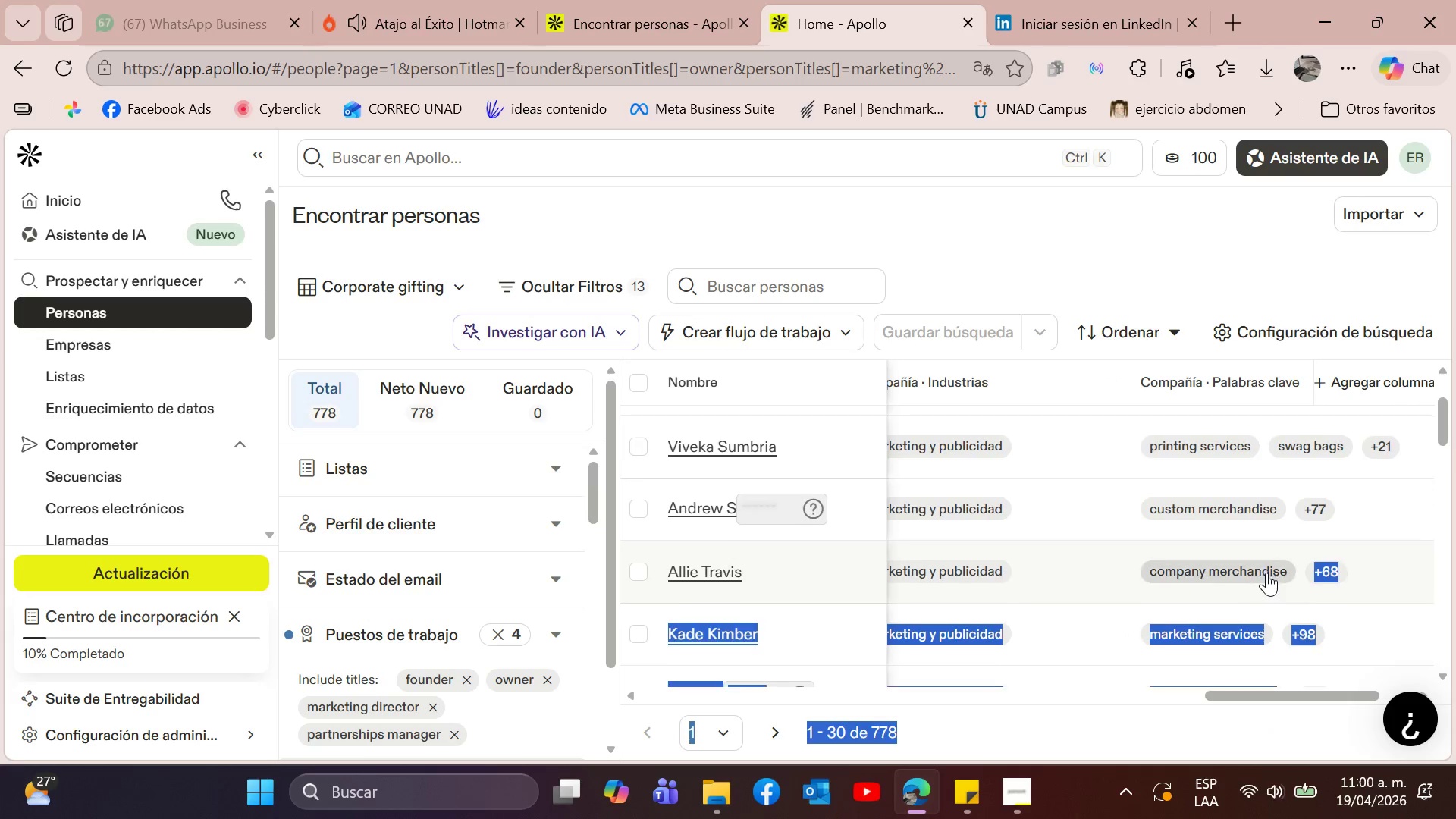 
scroll: coordinate [1265, 570], scroll_direction: down, amount: 1.0
 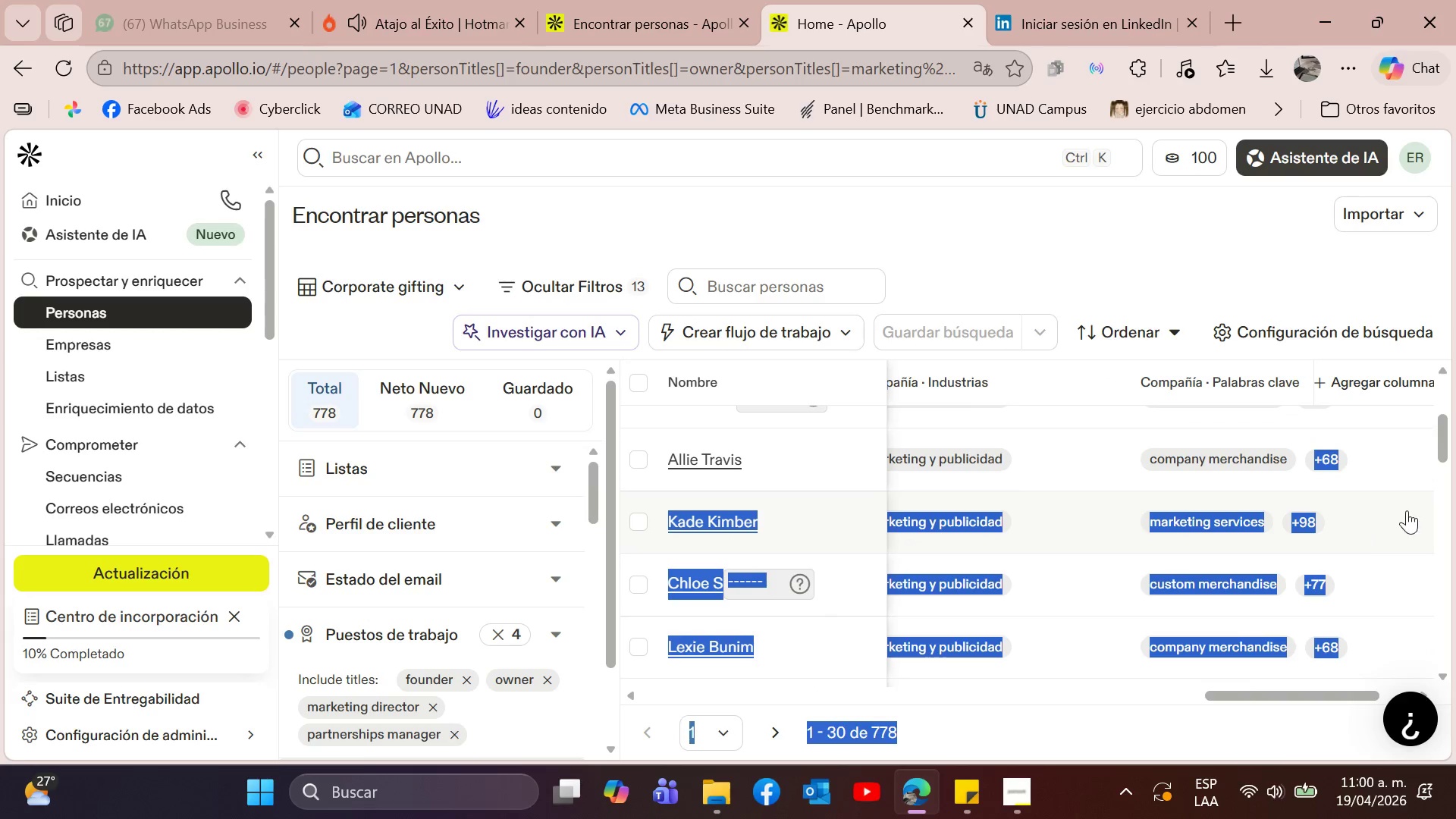 
left_click([1407, 510])
 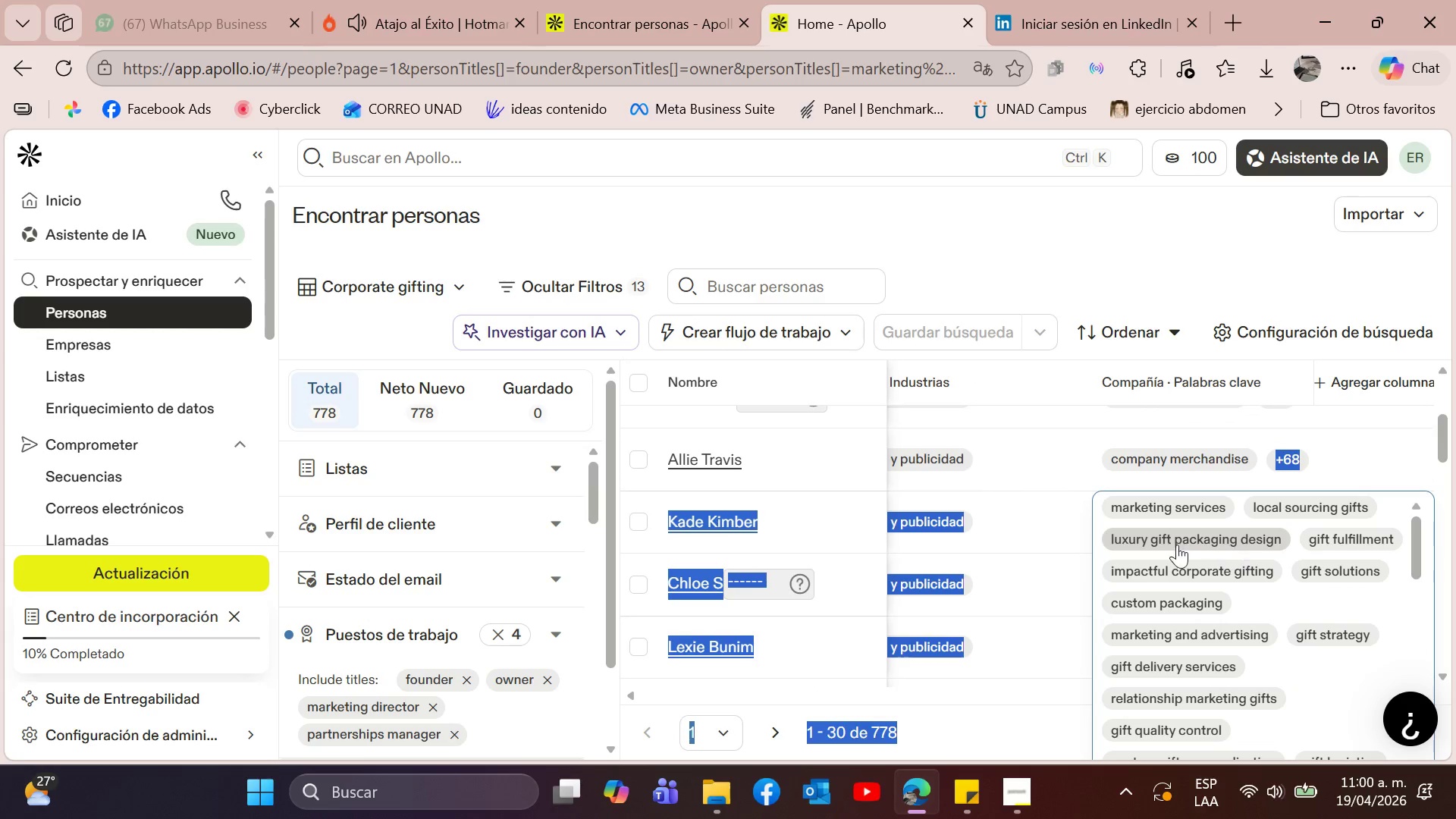 
left_click([705, 524])
 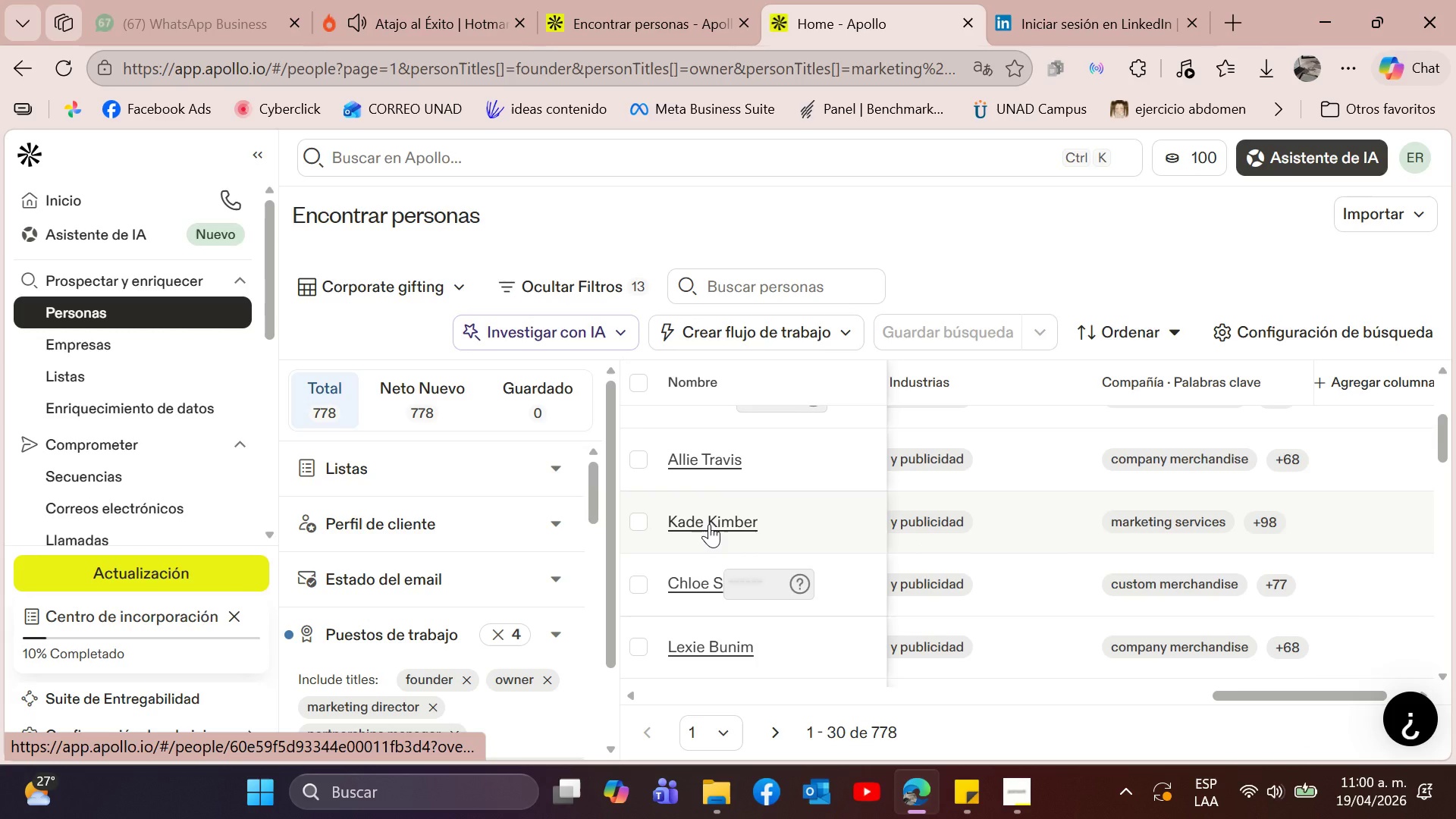 
left_click([709, 524])
 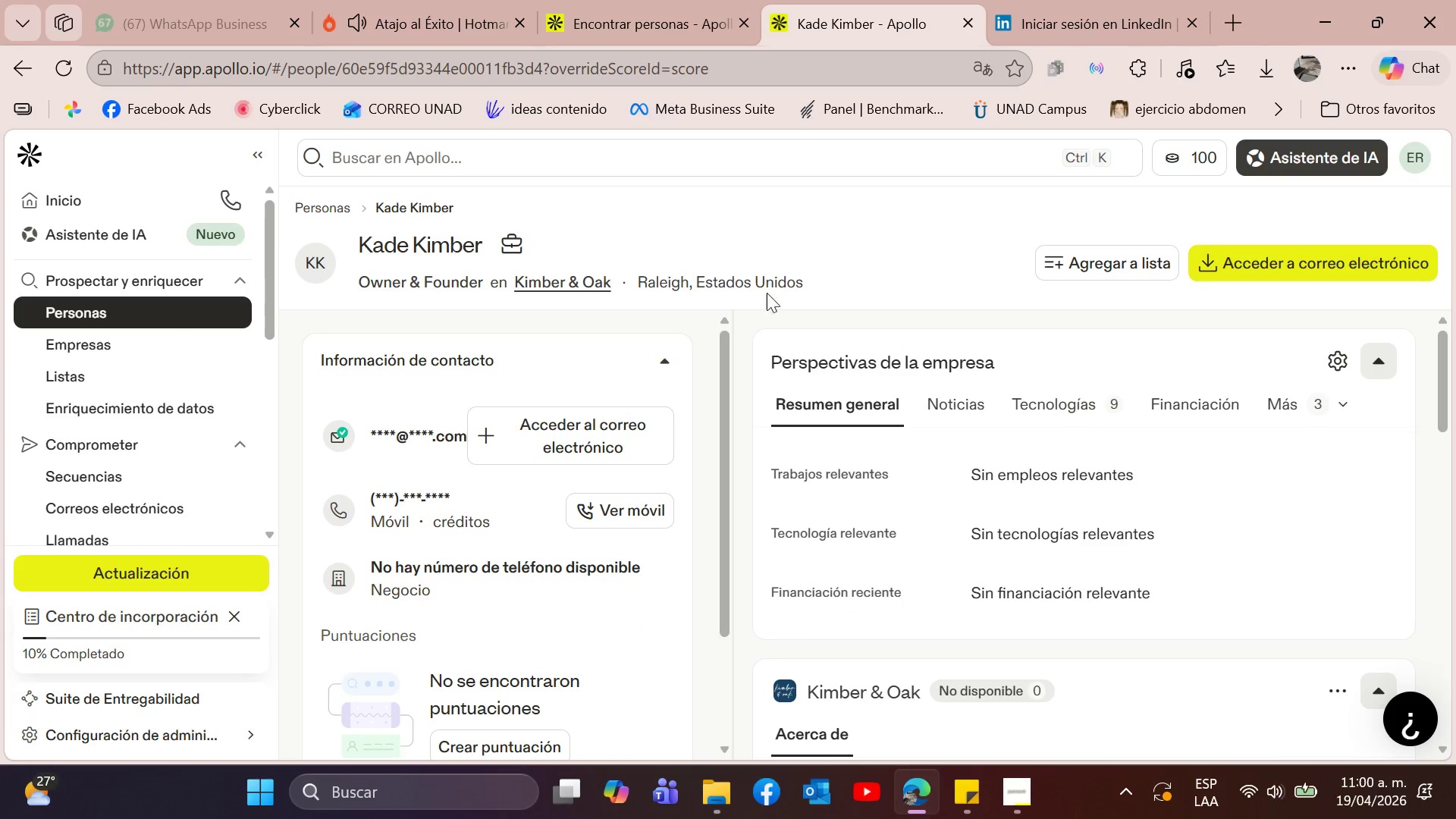 
scroll: coordinate [974, 613], scroll_direction: down, amount: 3.0
 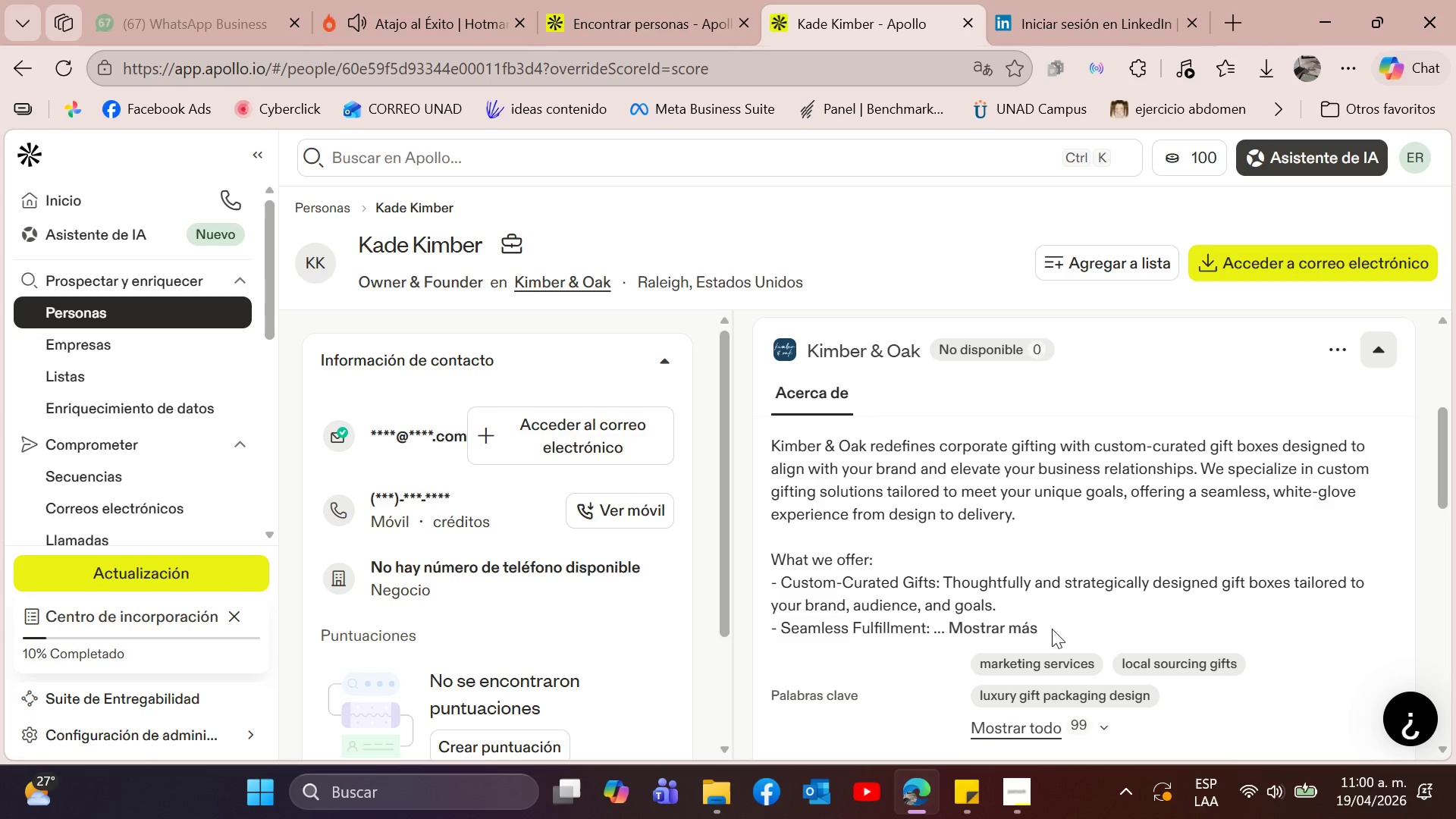 
left_click([1021, 629])
 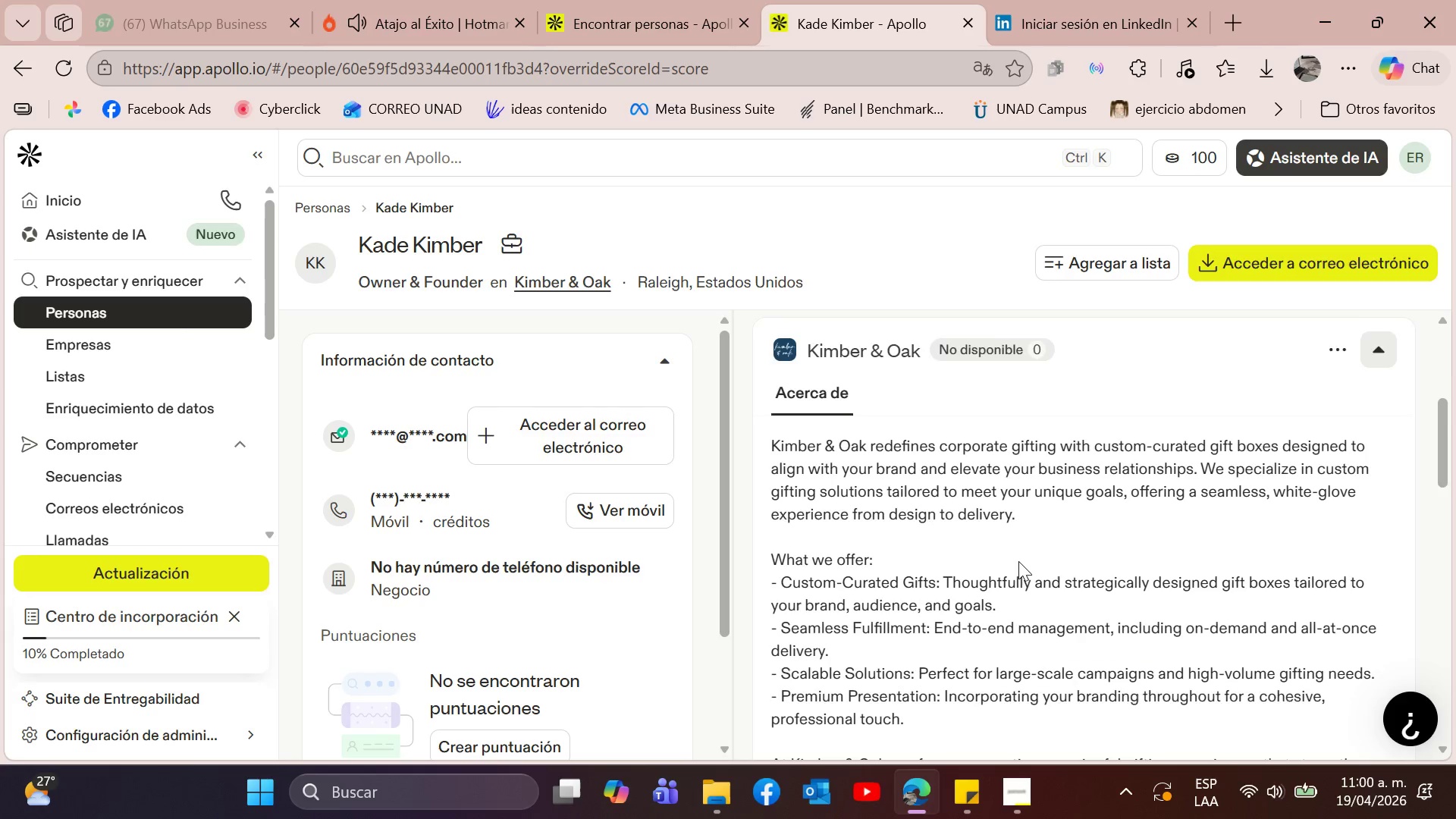 
scroll: coordinate [914, 574], scroll_direction: down, amount: 3.0
 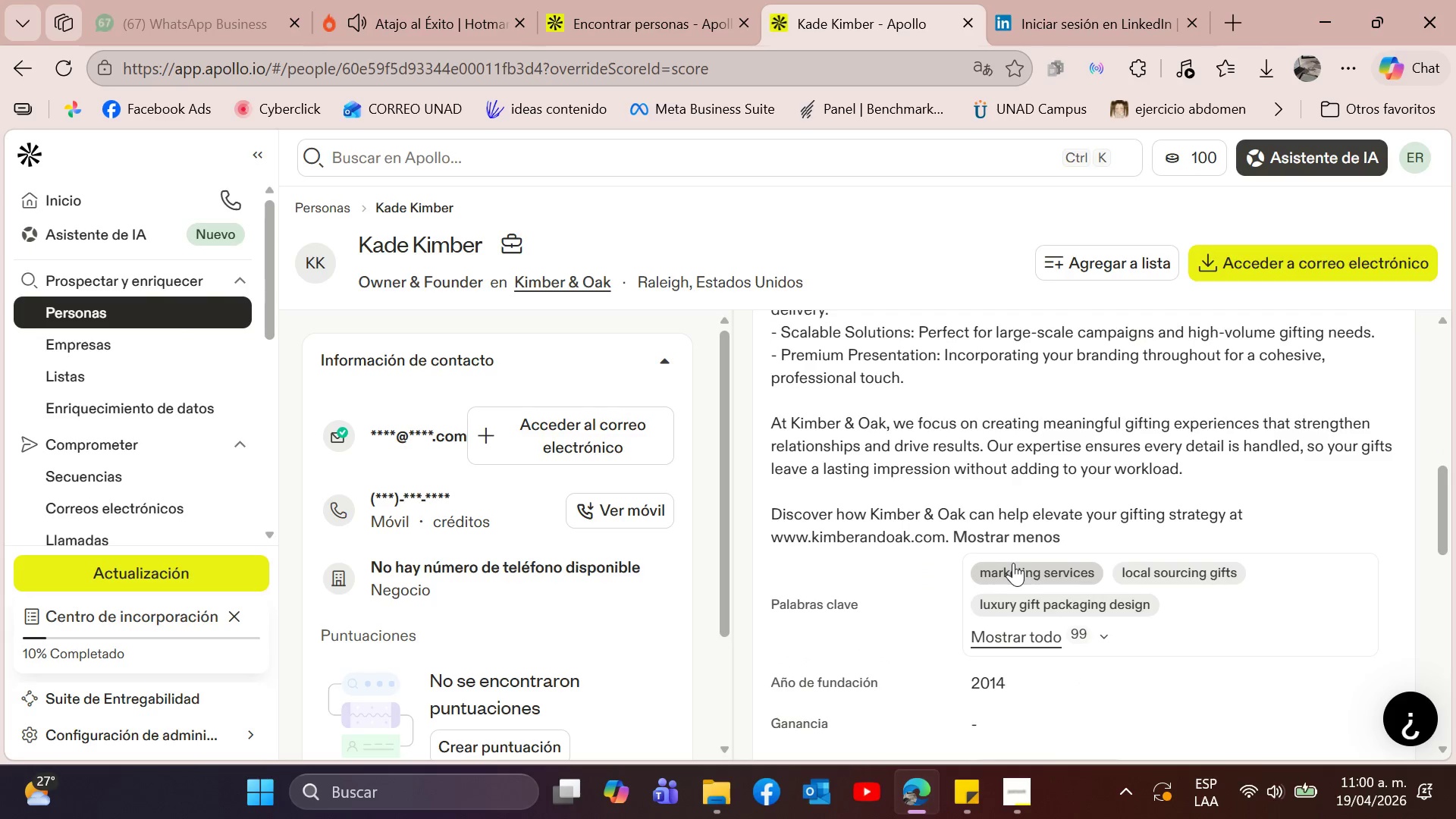 
scroll: coordinate [919, 469], scroll_direction: up, amount: 10.0
 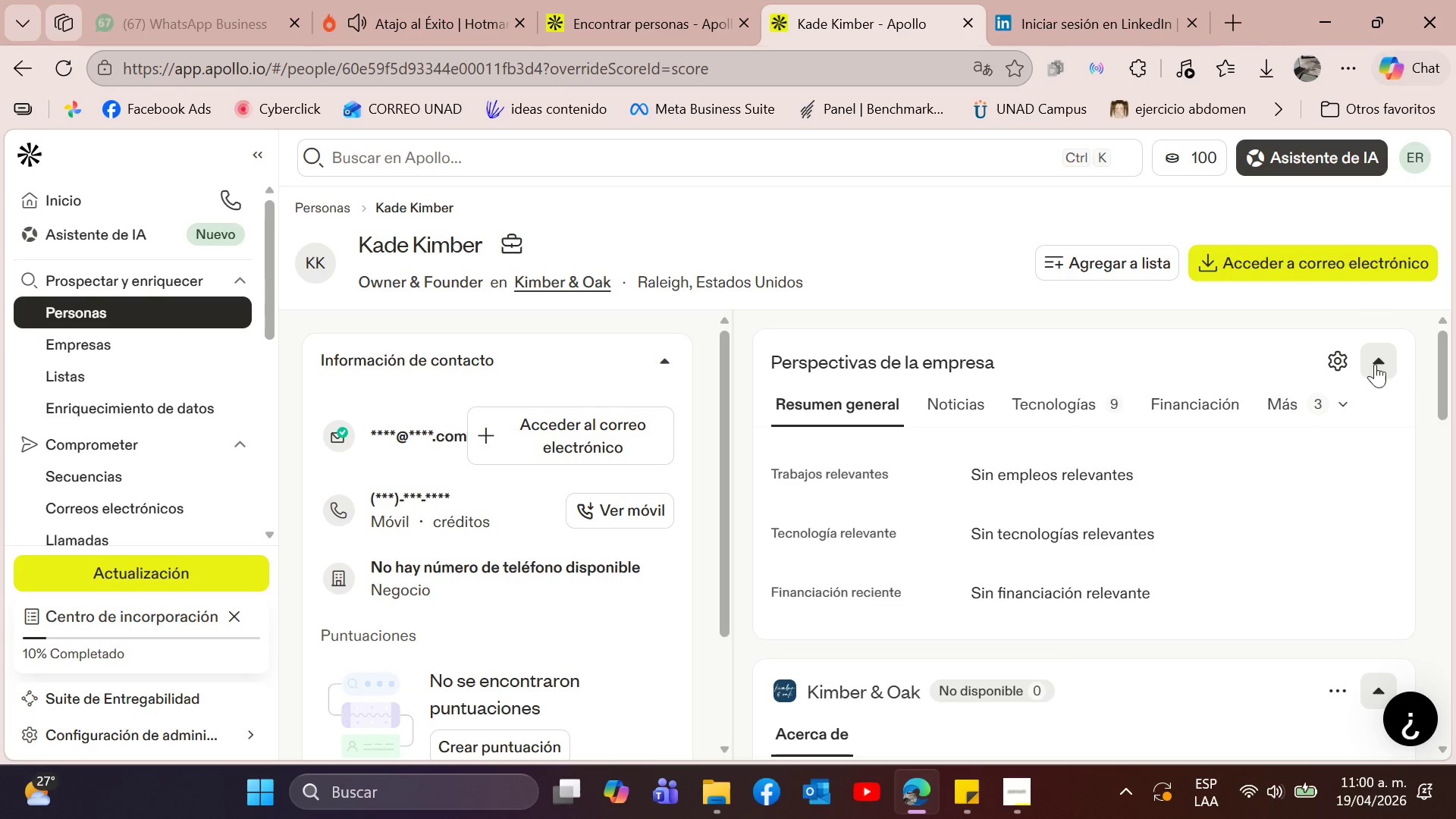 
scroll: coordinate [893, 406], scroll_direction: down, amount: 2.0
 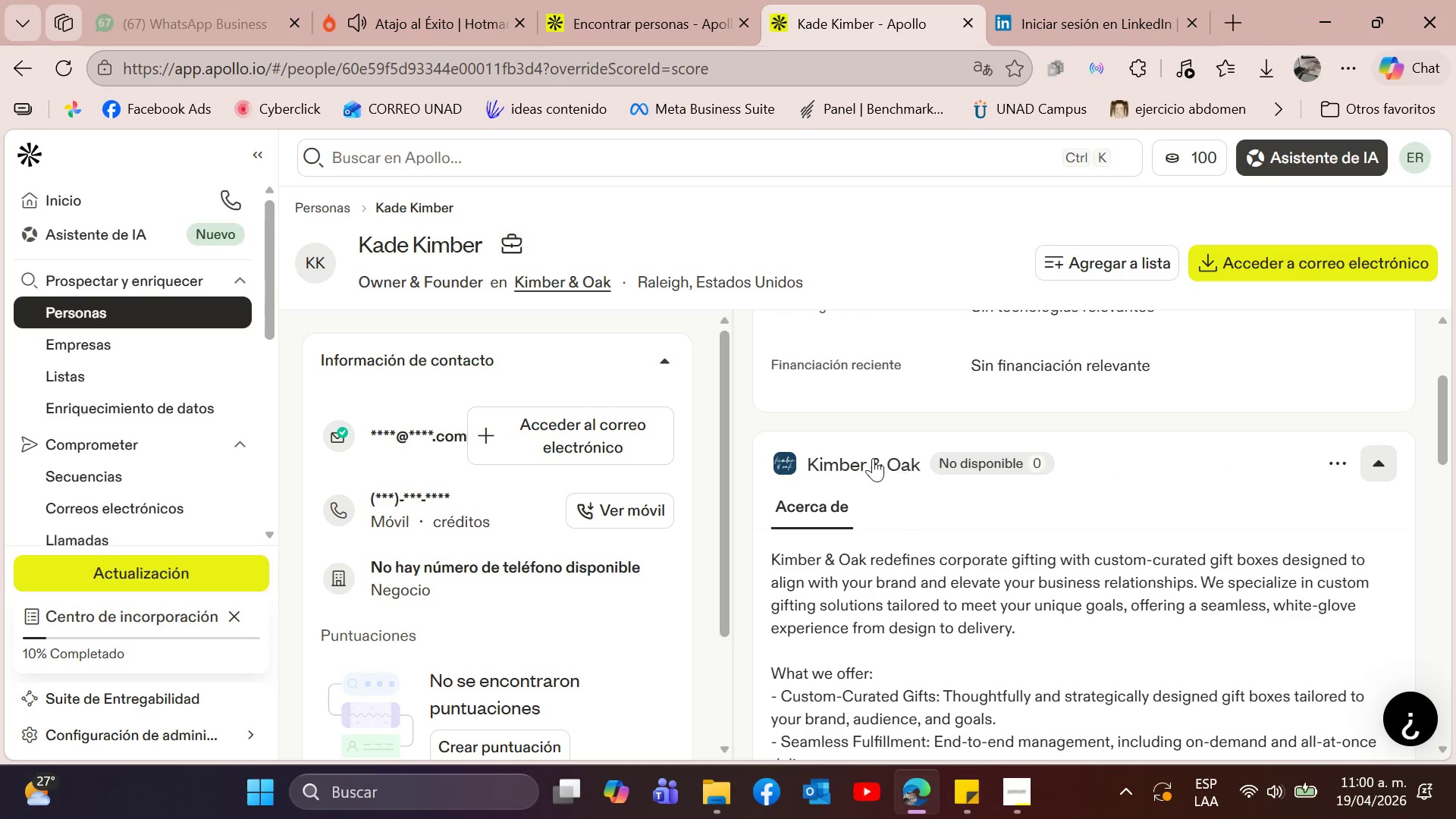 
left_click([873, 458])
 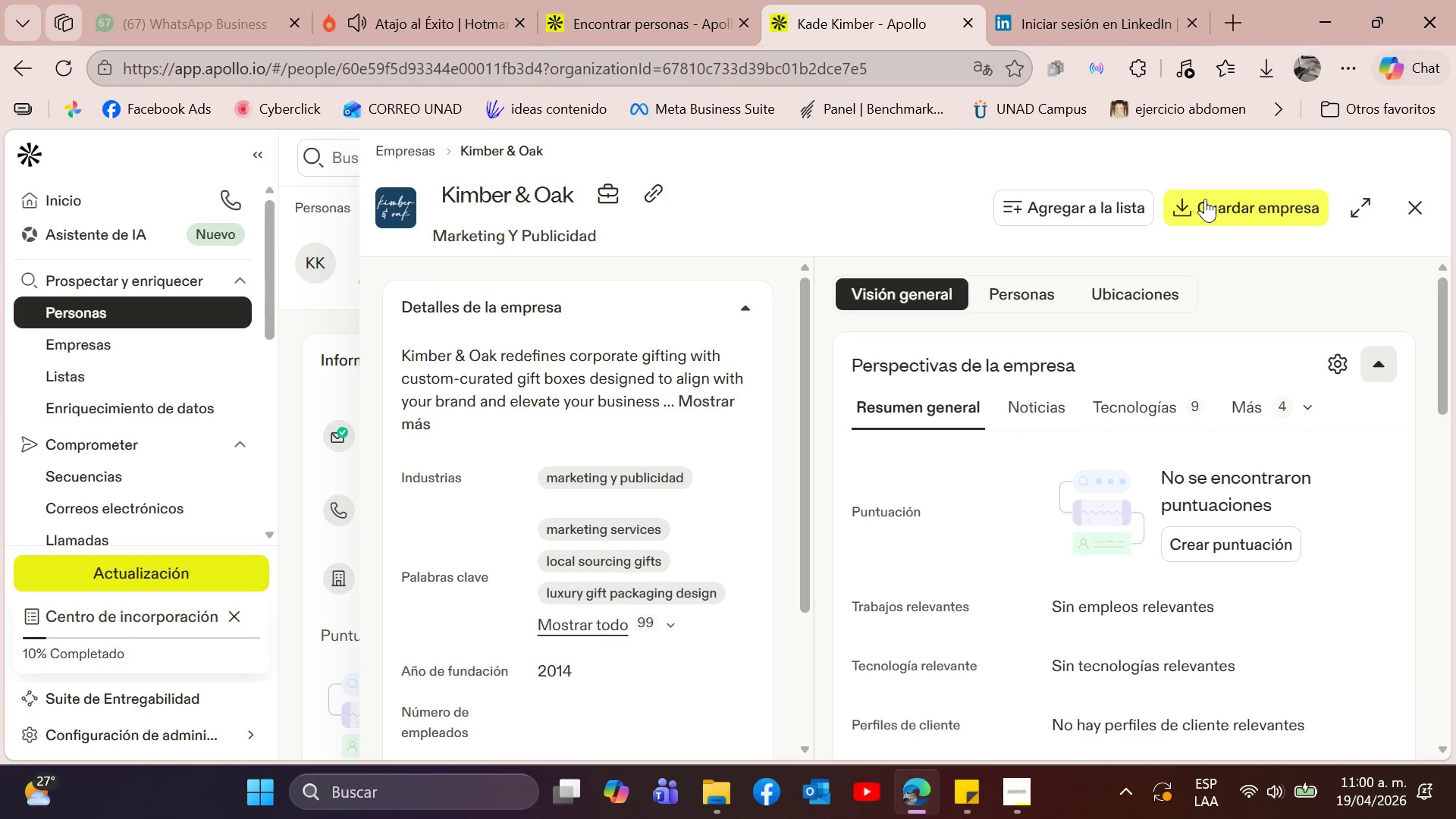 
wait(7.59)
 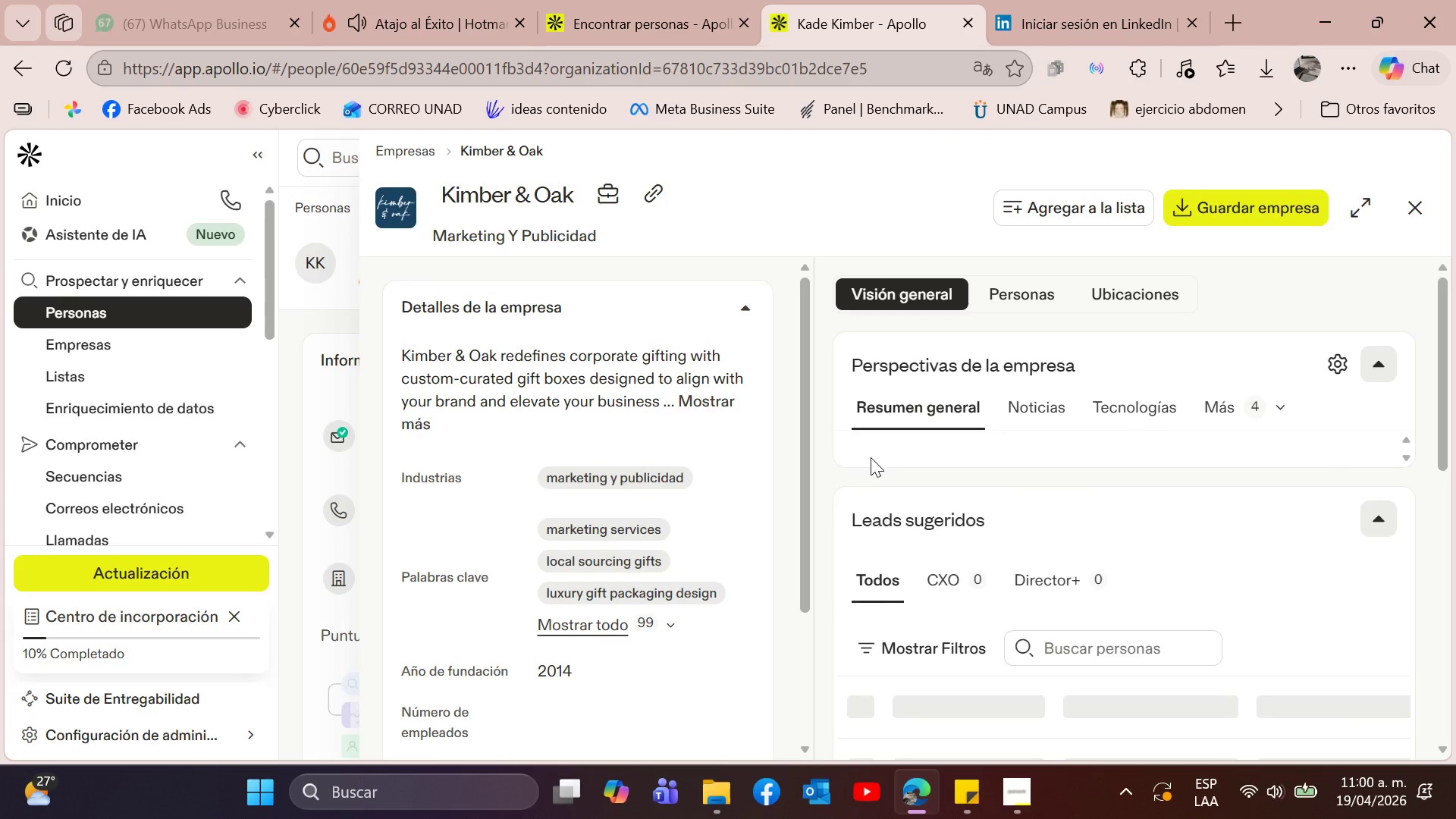 
left_click([647, 198])
 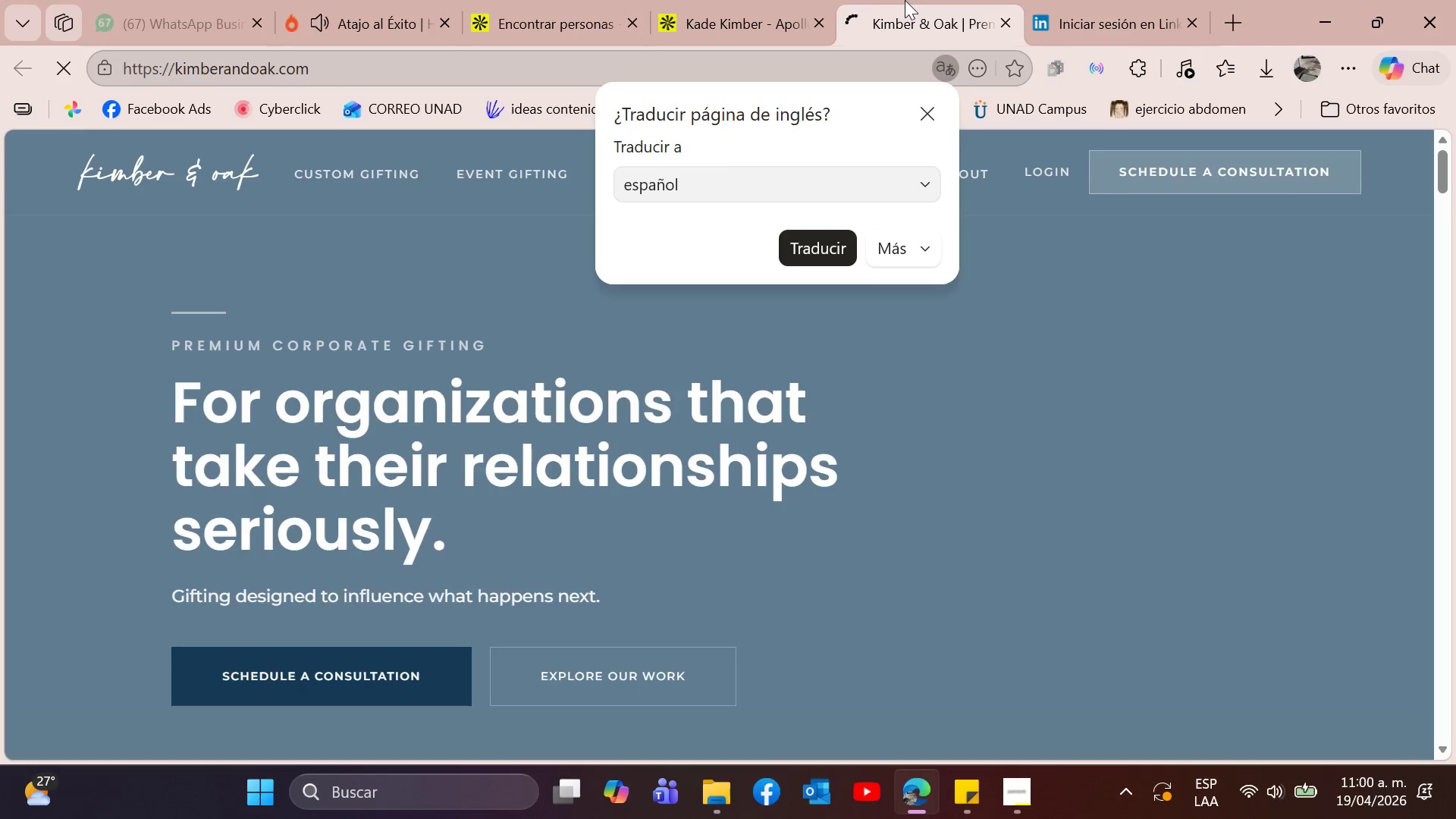 
wait(7.44)
 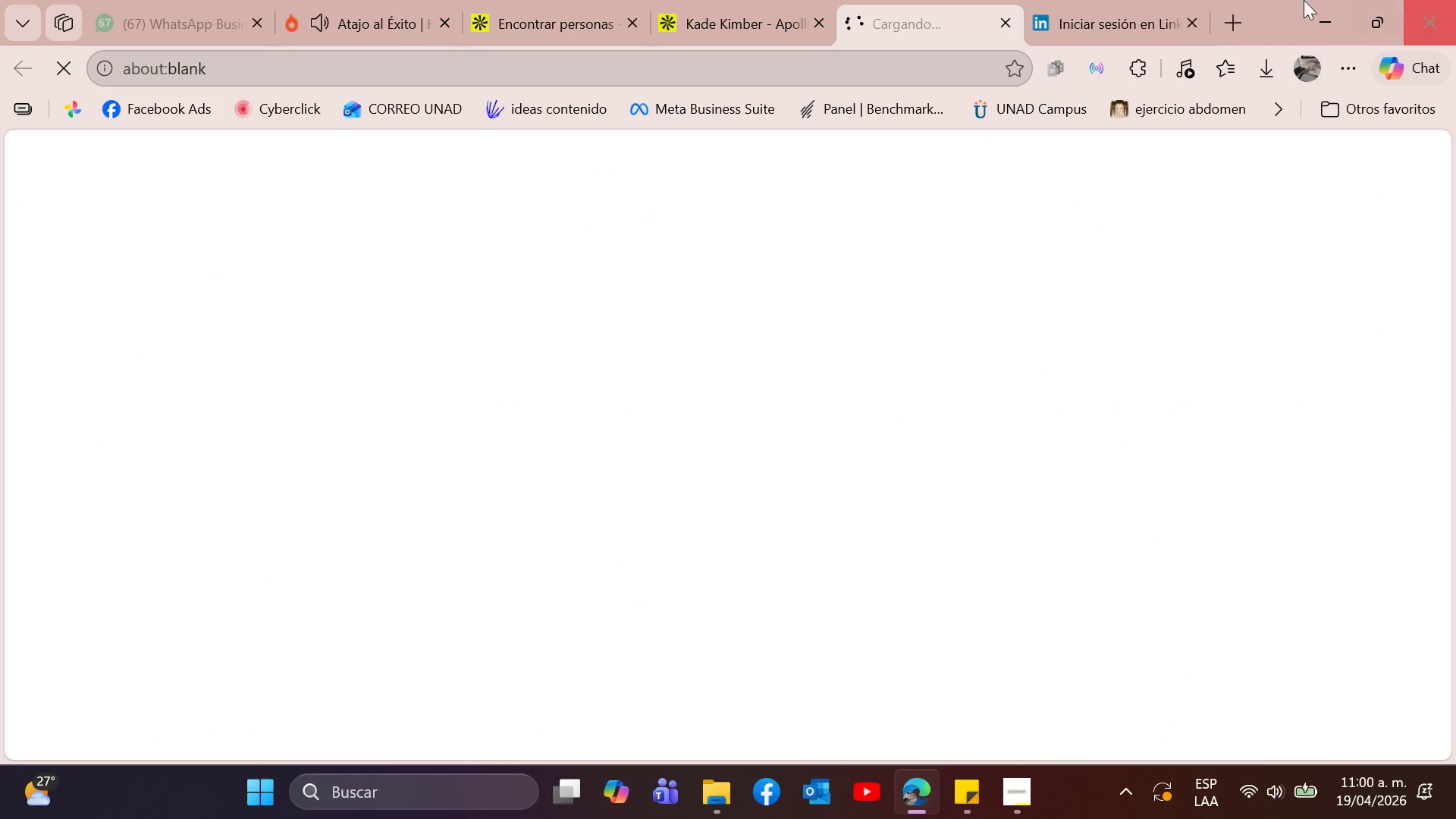 
left_click([930, 118])
 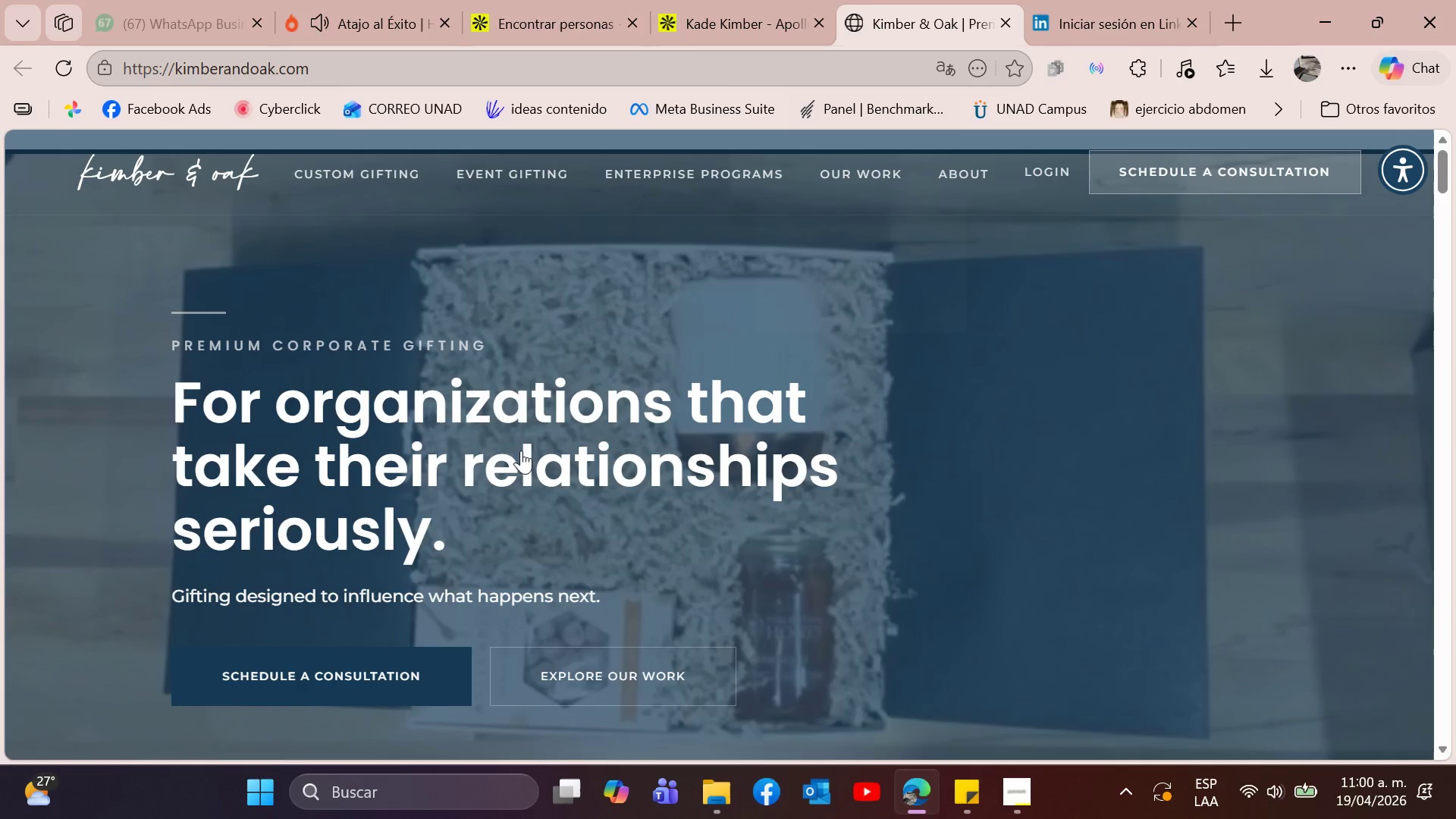 
scroll: coordinate [1076, 426], scroll_direction: down, amount: 17.0
 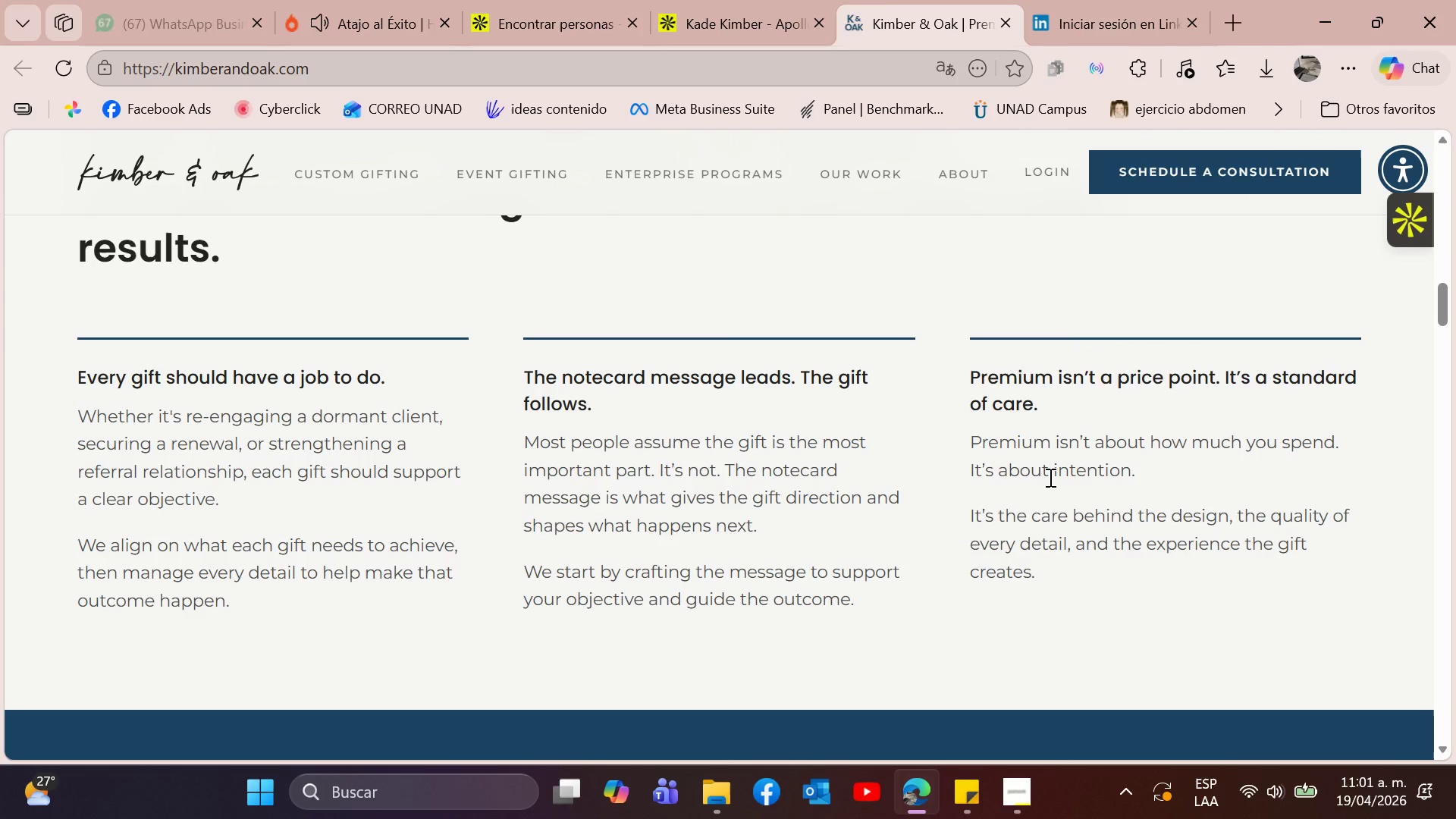 
scroll: coordinate [1119, 627], scroll_direction: down, amount: 37.0
 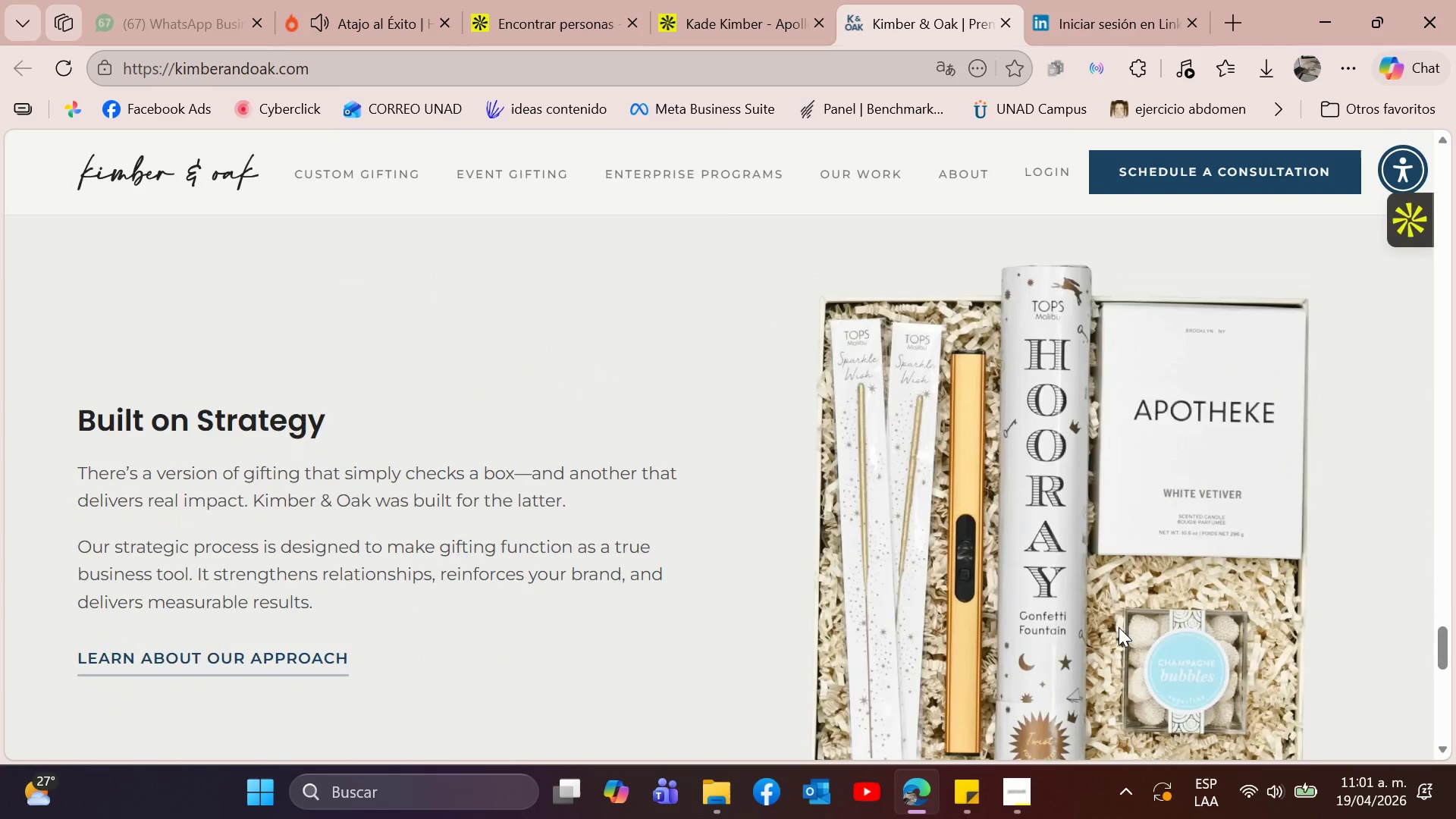 
scroll: coordinate [1081, 692], scroll_direction: up, amount: 6.0
 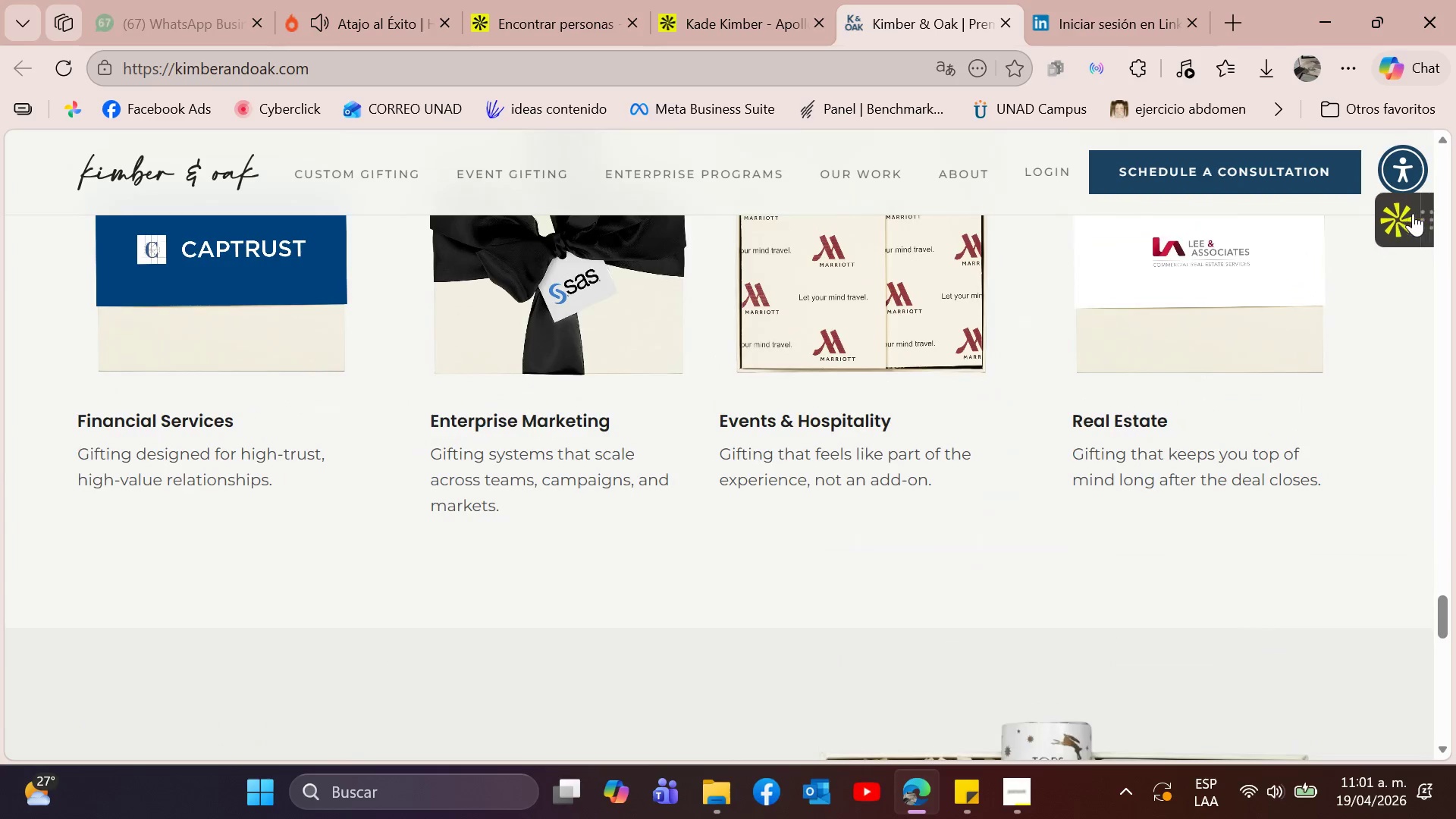 
left_click([1413, 213])
 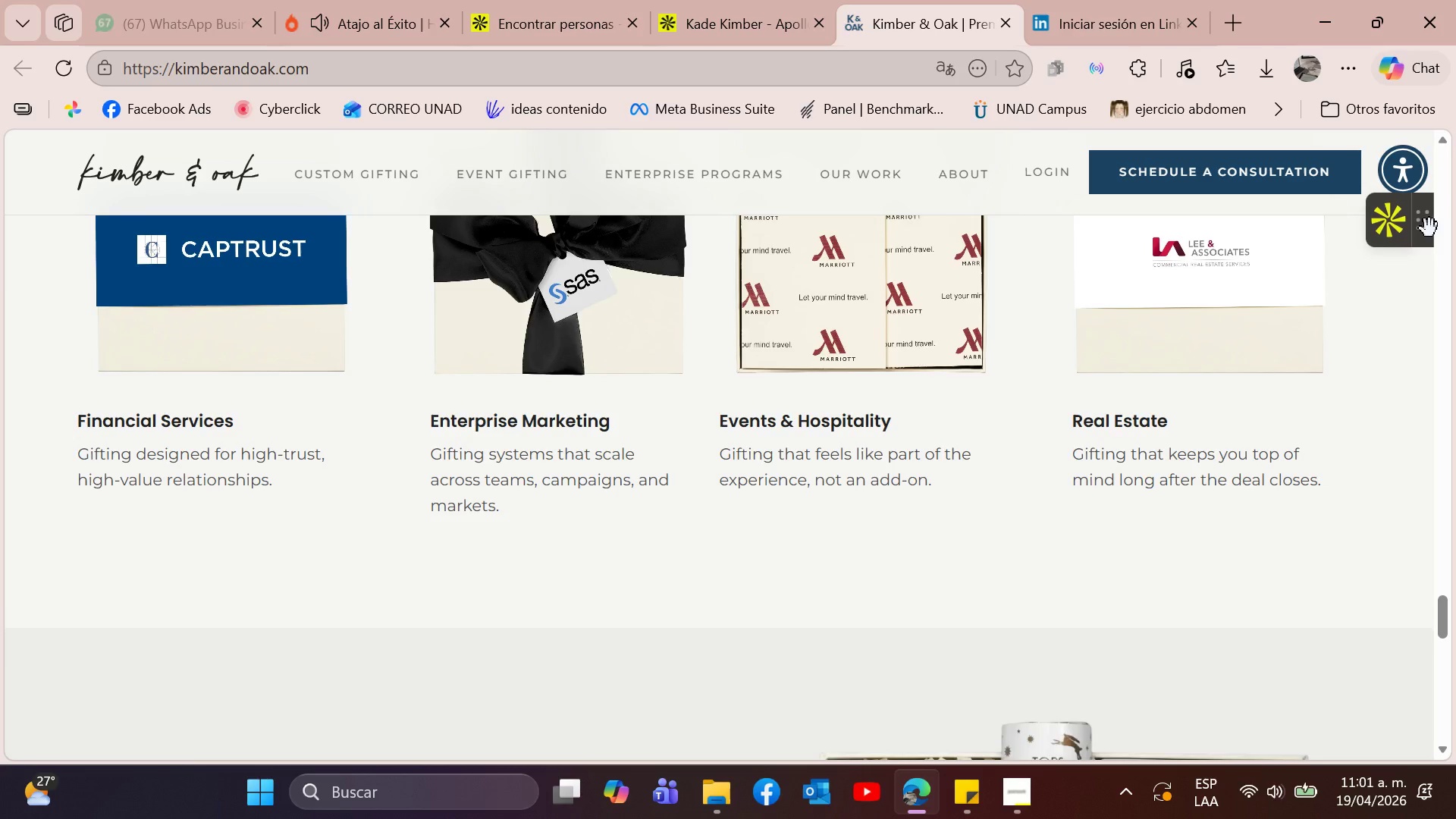 
left_click([1426, 228])
 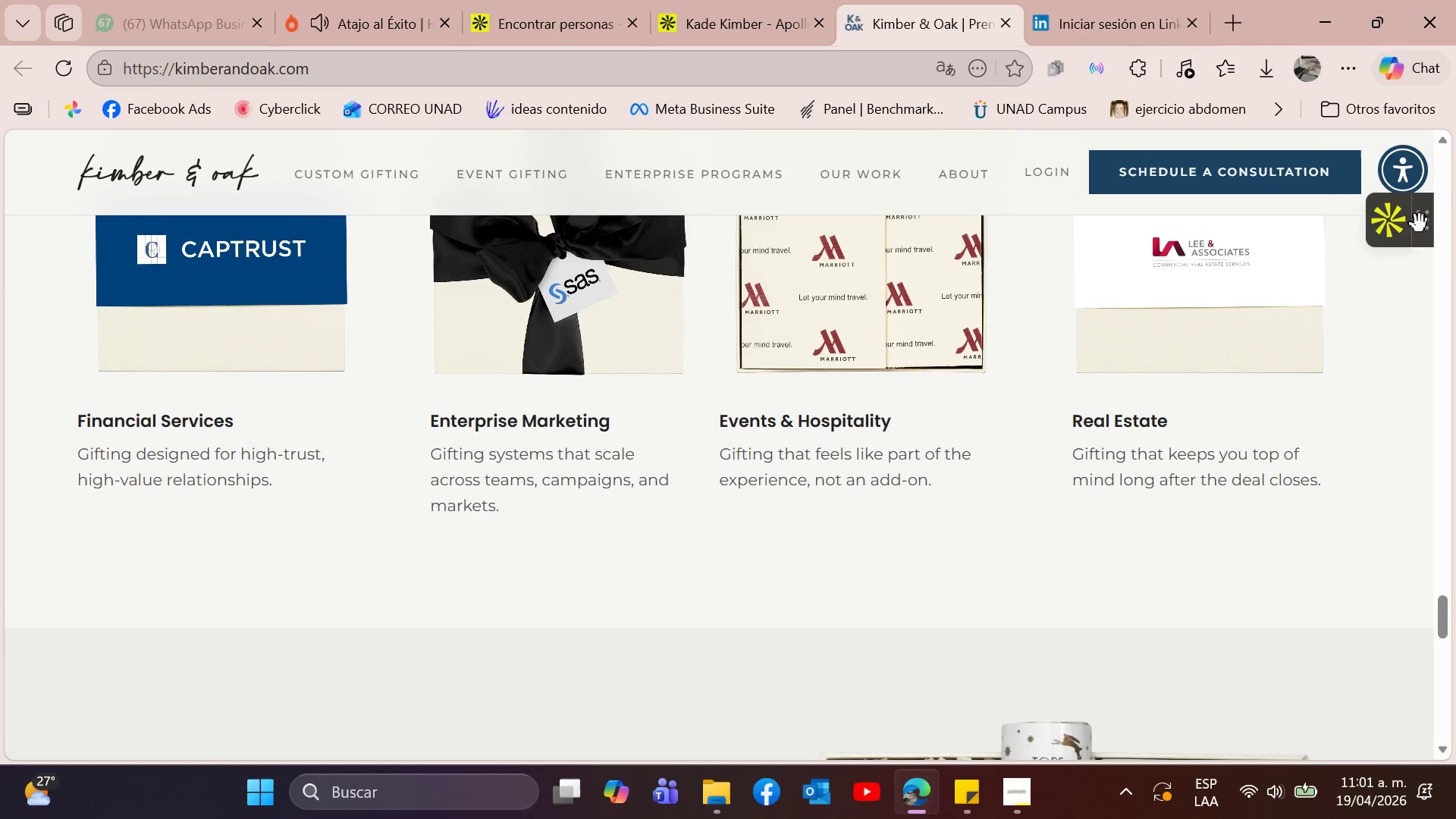 
left_click_drag(start_coordinate=[1417, 224], to_coordinate=[1261, 223])
 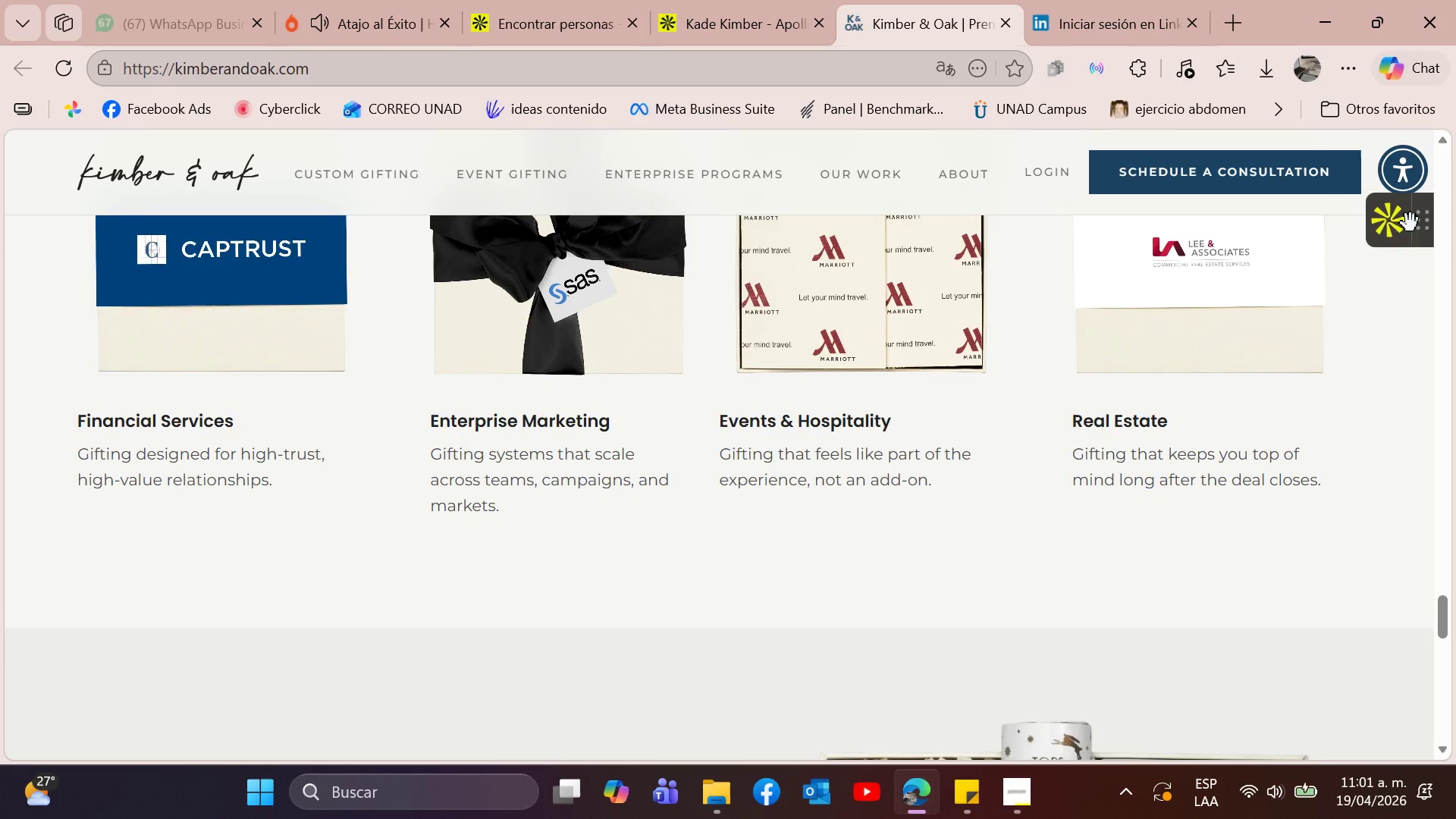 
double_click([1398, 223])
 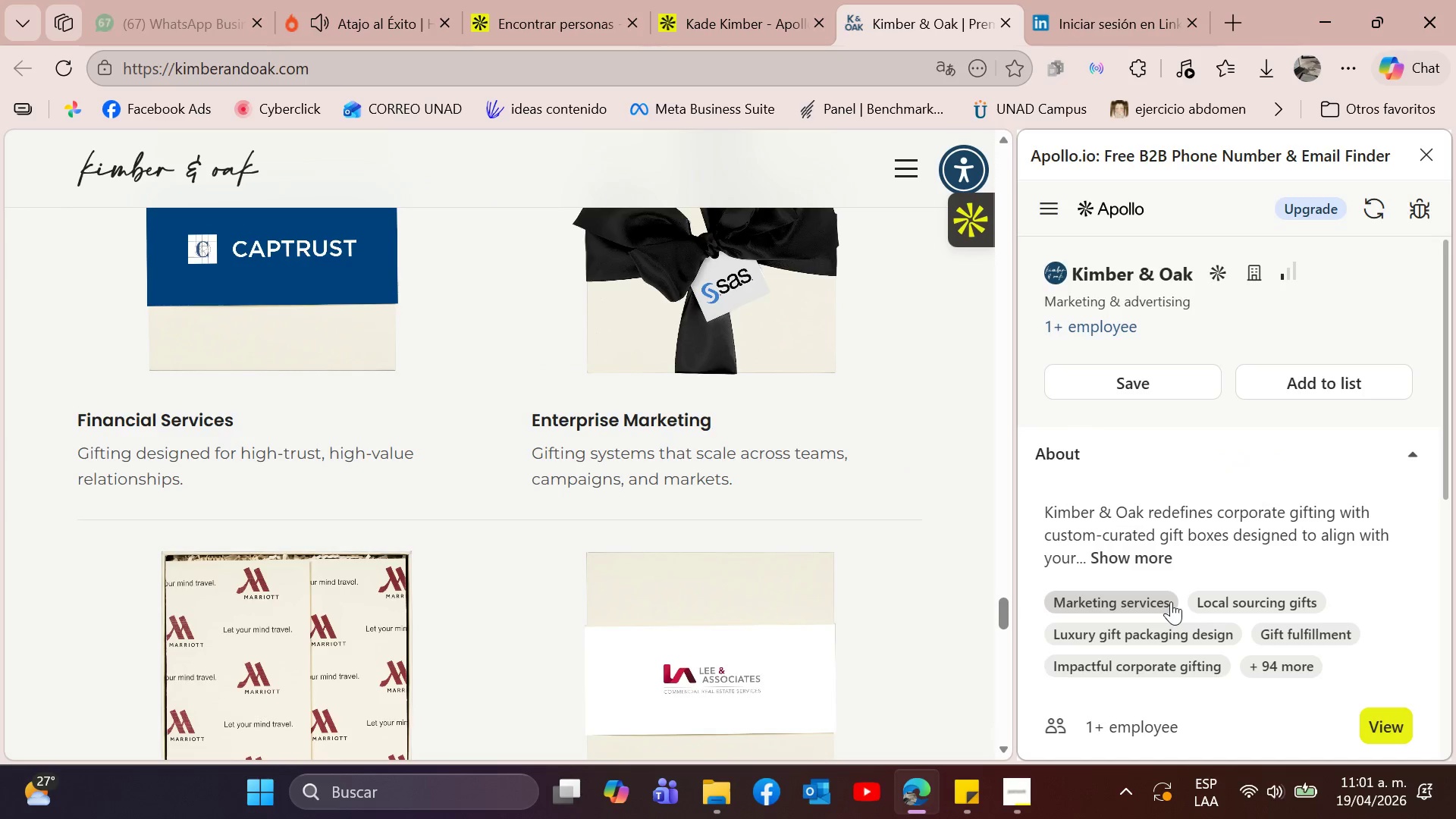 
wait(8.08)
 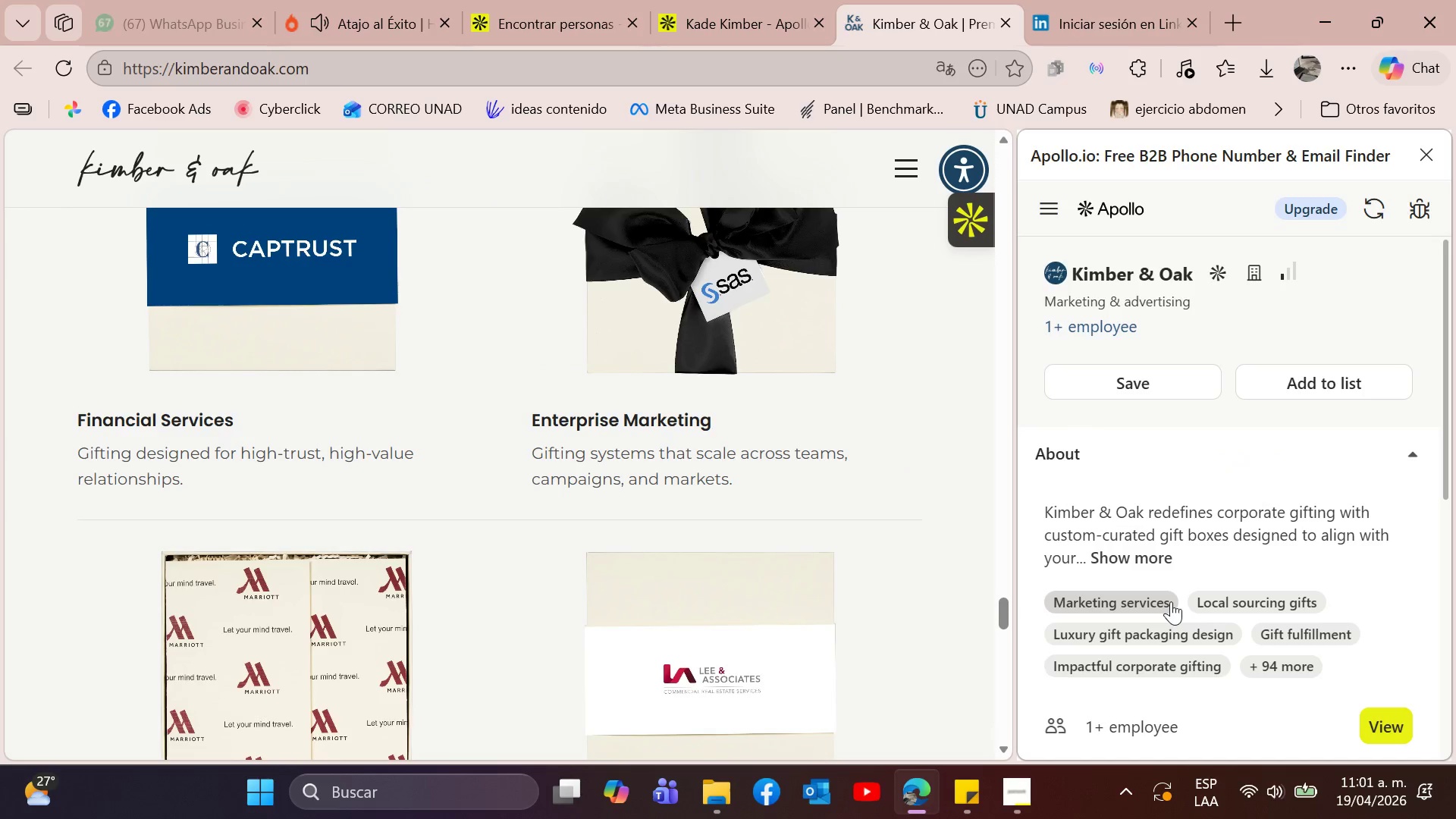 
left_click([1166, 388])
 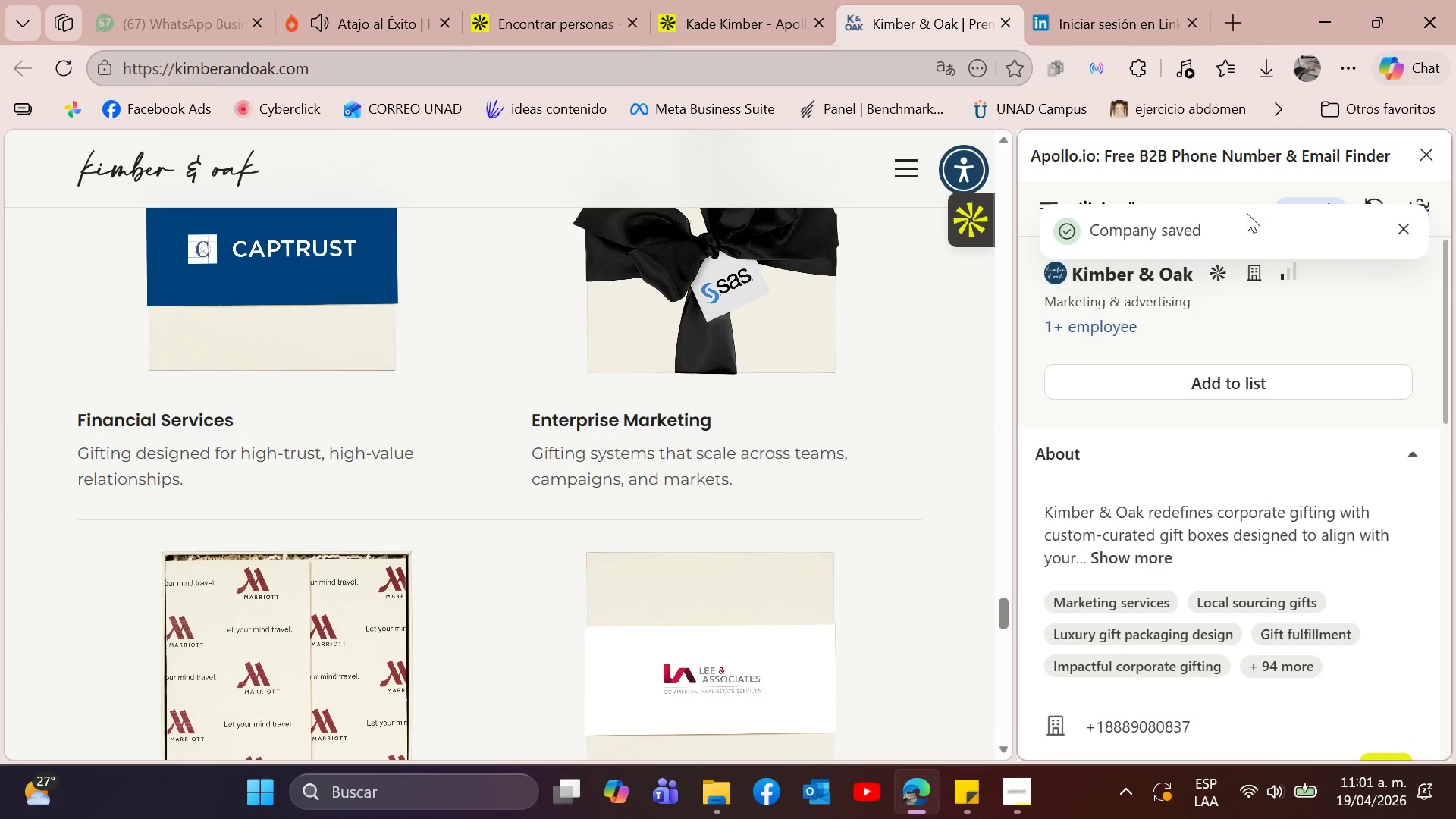 
wait(6.36)
 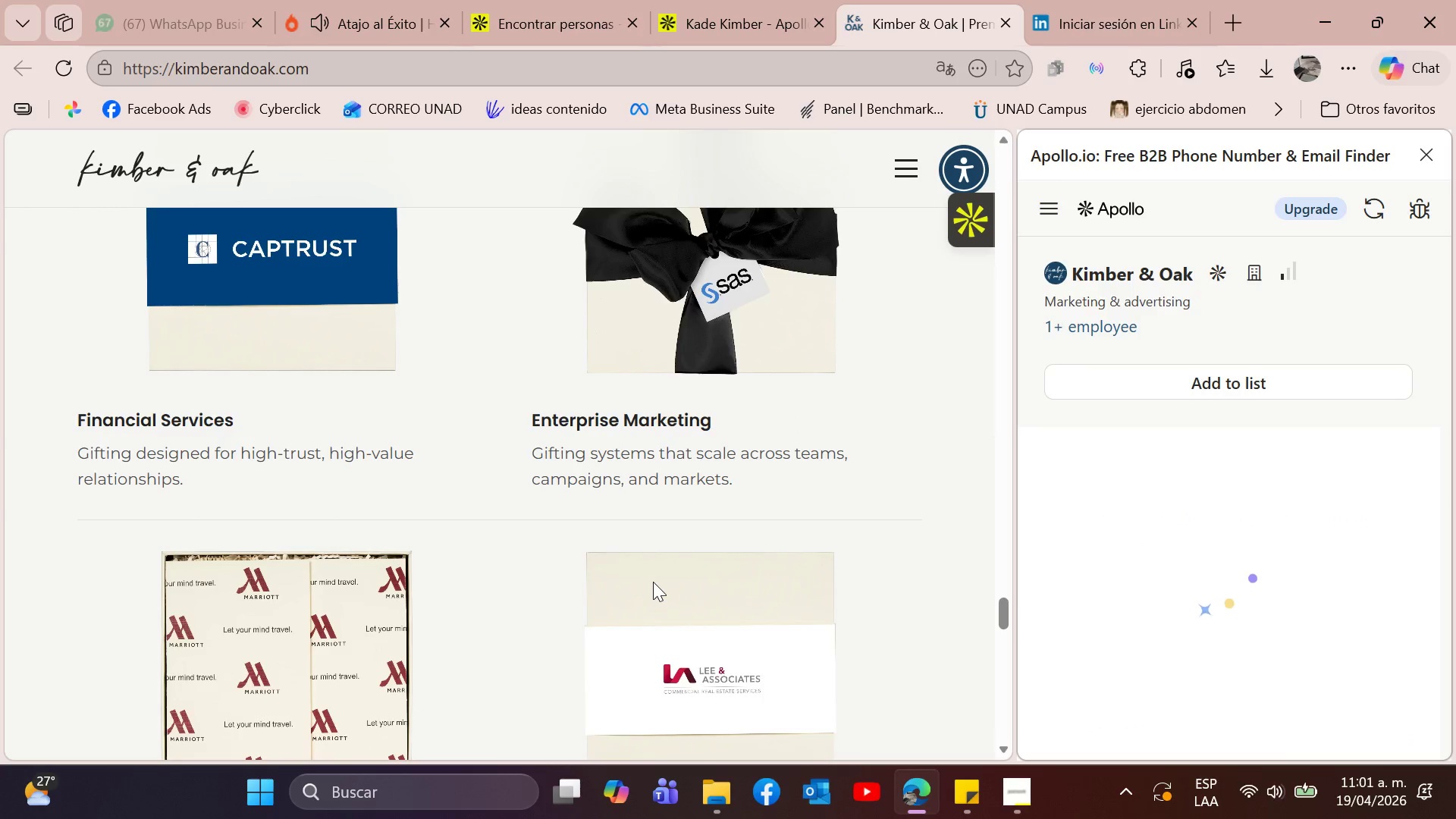 
left_click([1008, 20])
 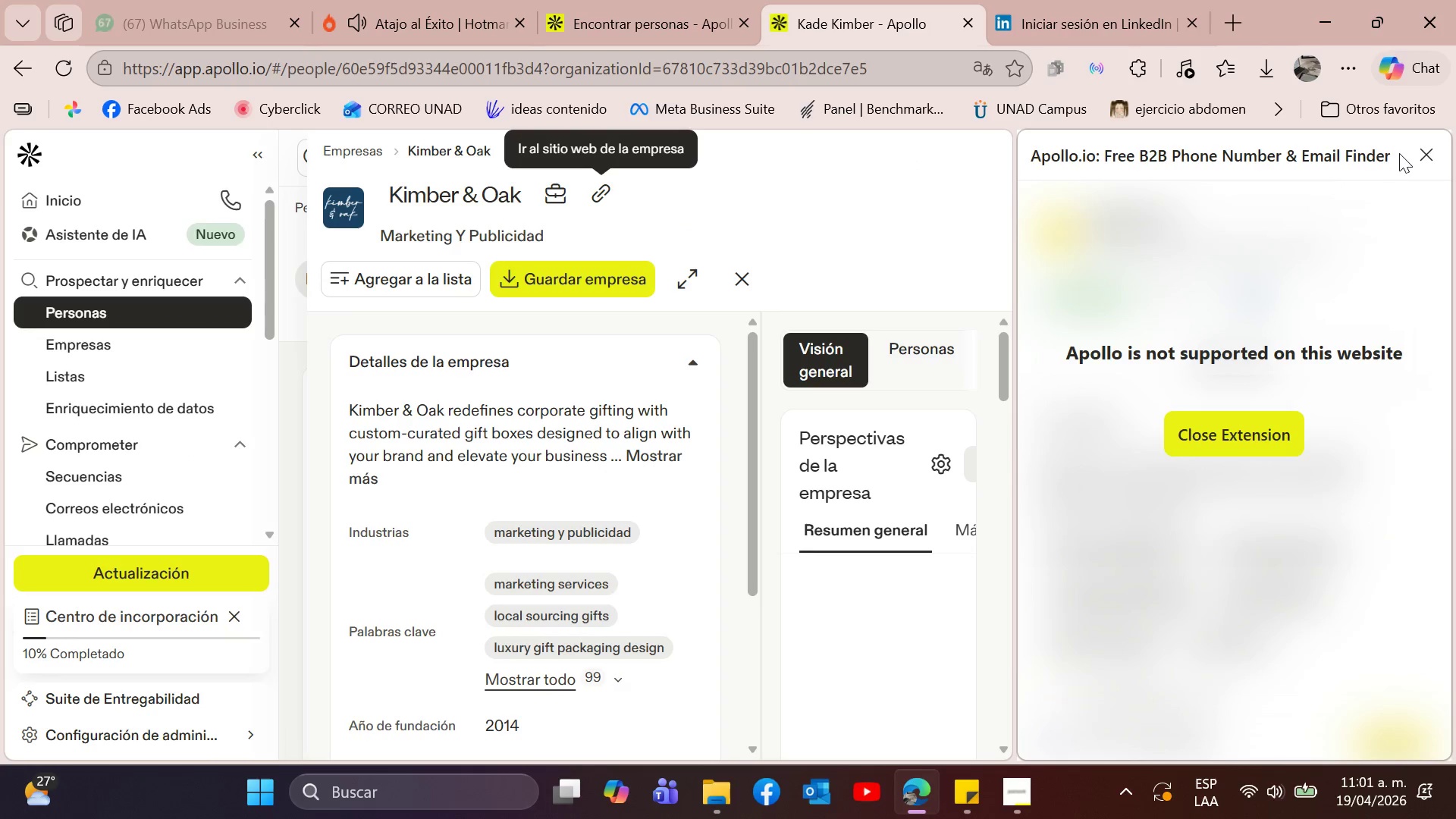 
left_click([1429, 155])
 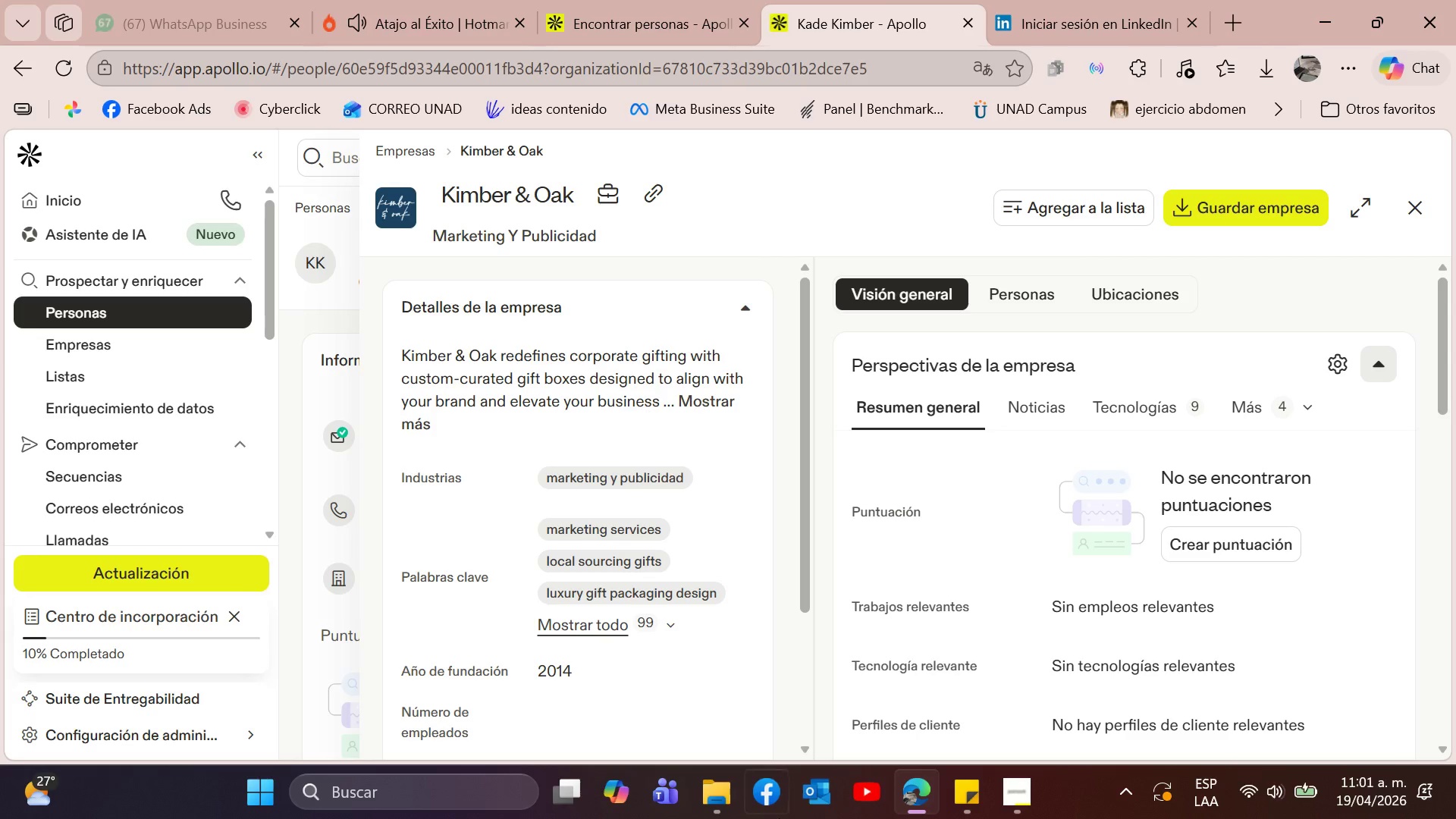 
scroll: coordinate [902, 620], scroll_direction: up, amount: 4.0
 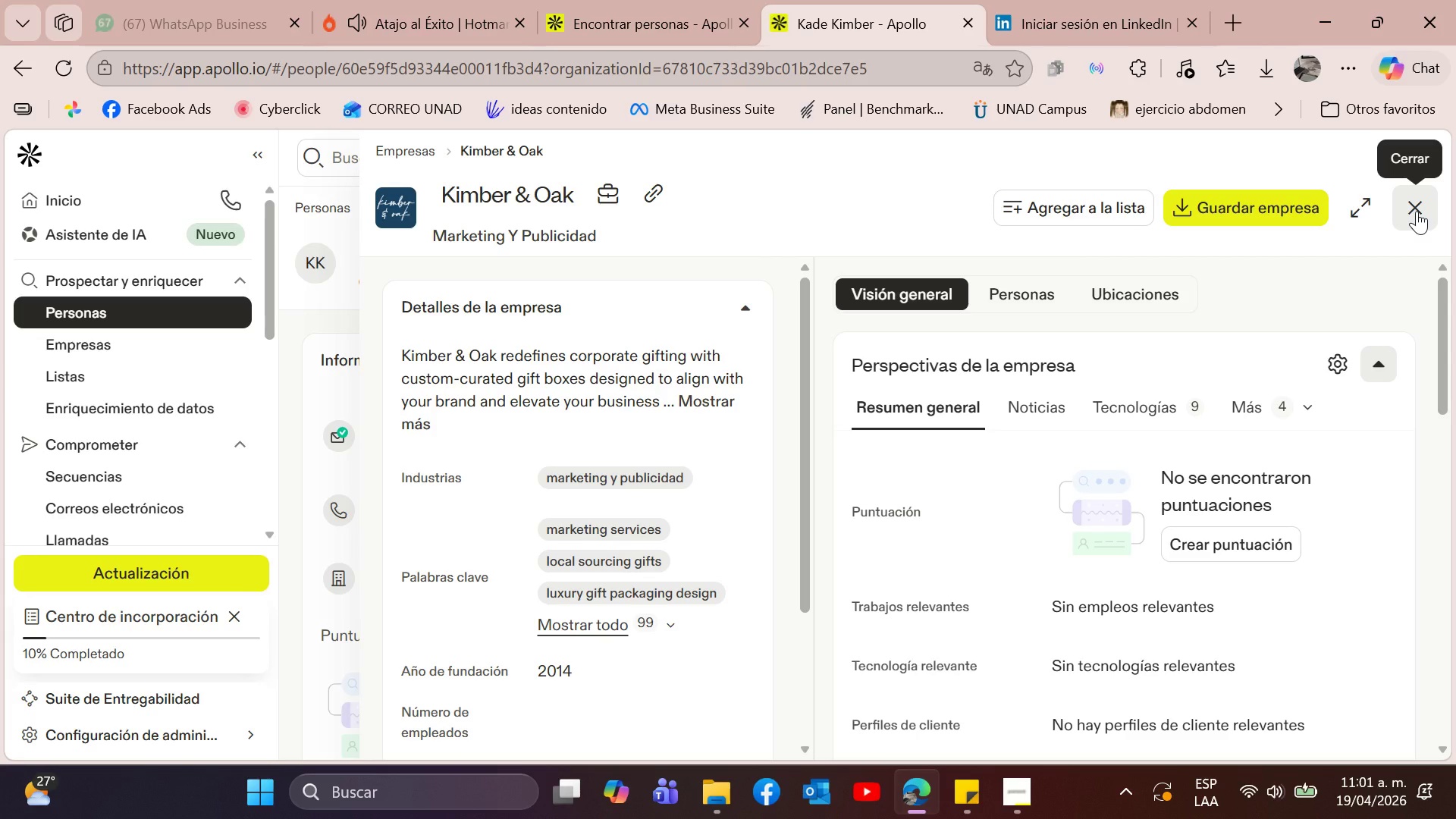 
left_click([1417, 211])
 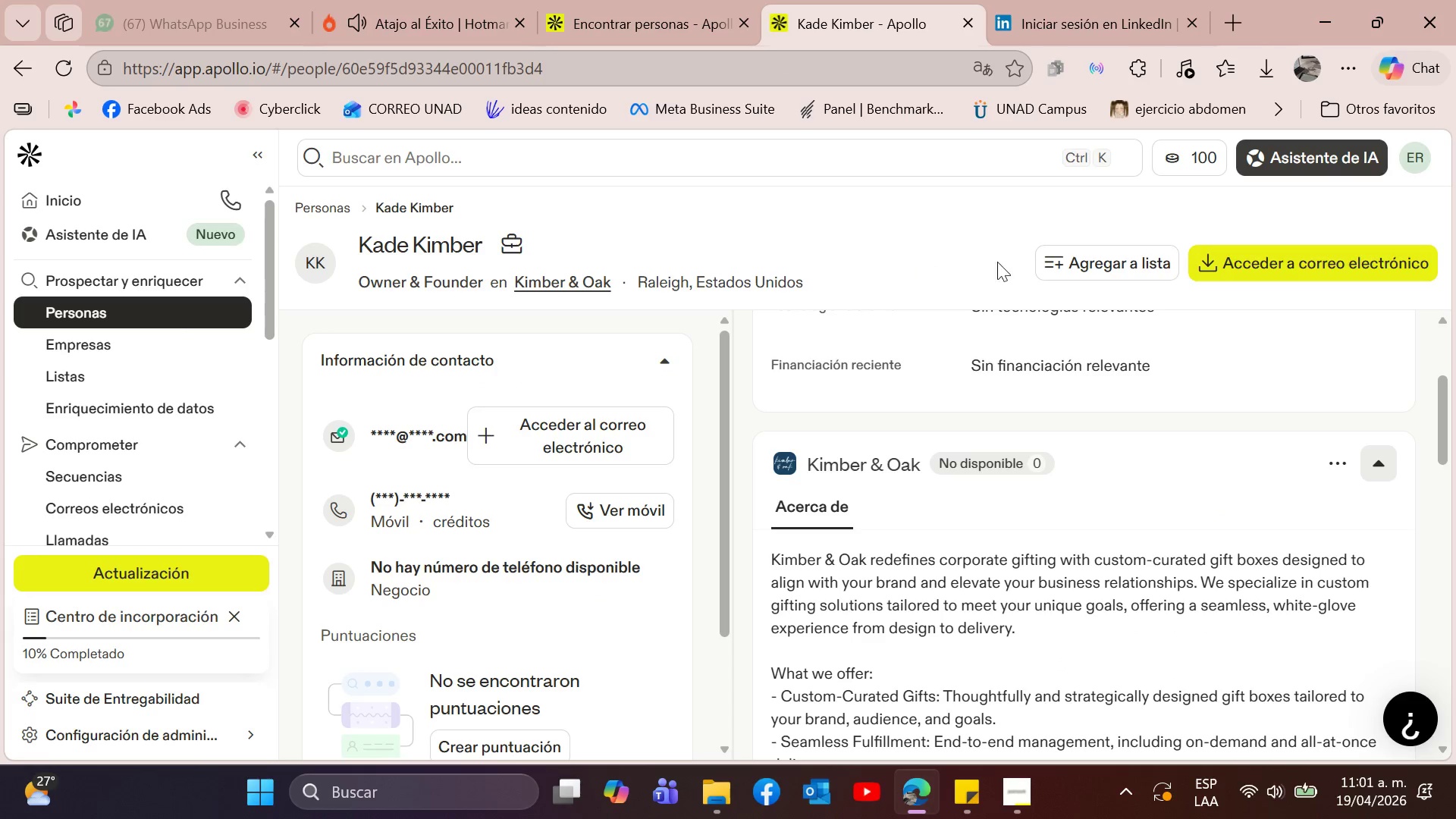 
scroll: coordinate [1247, 536], scroll_direction: up, amount: 13.0
 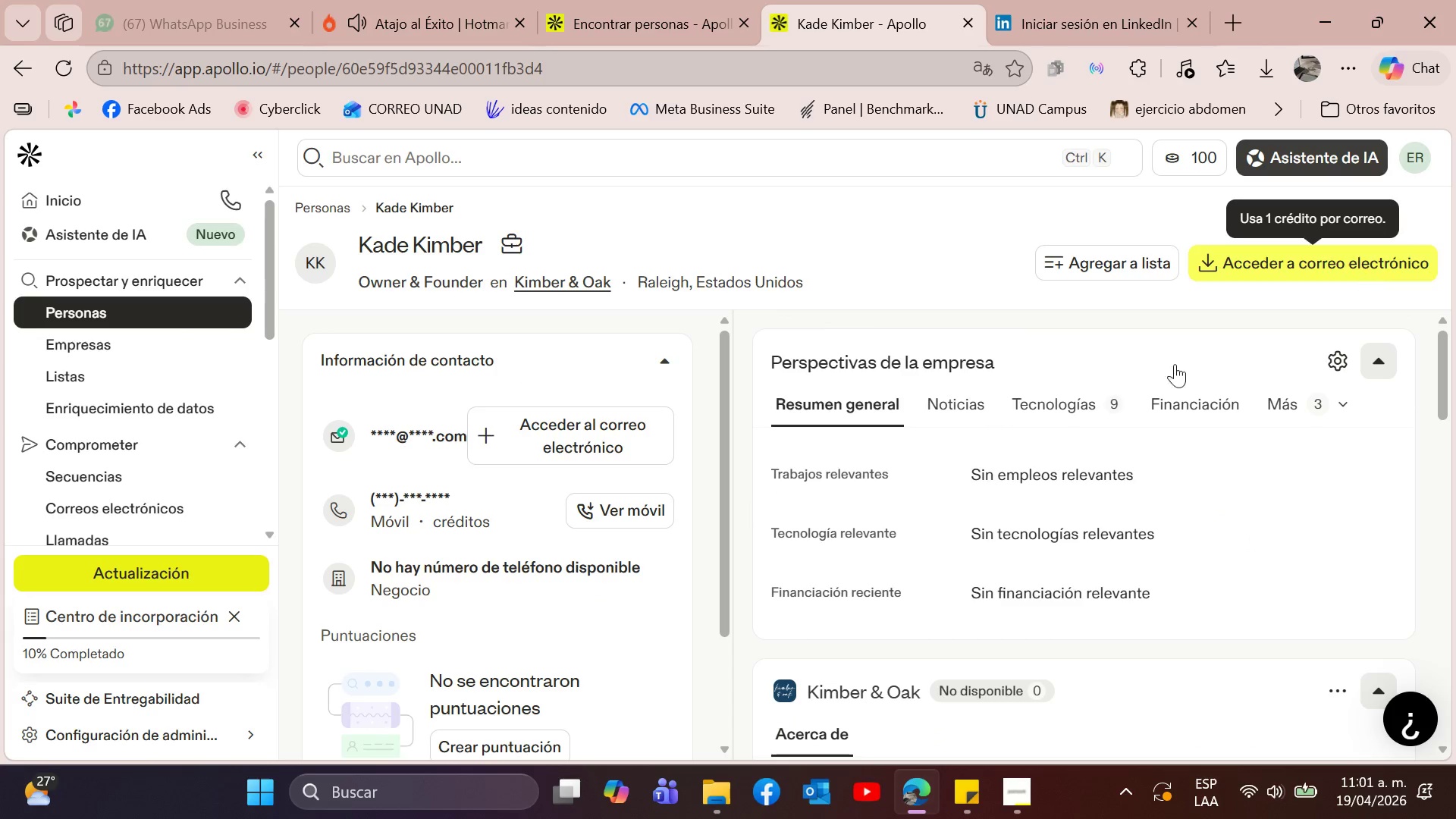 
scroll: coordinate [1034, 538], scroll_direction: down, amount: 7.0
 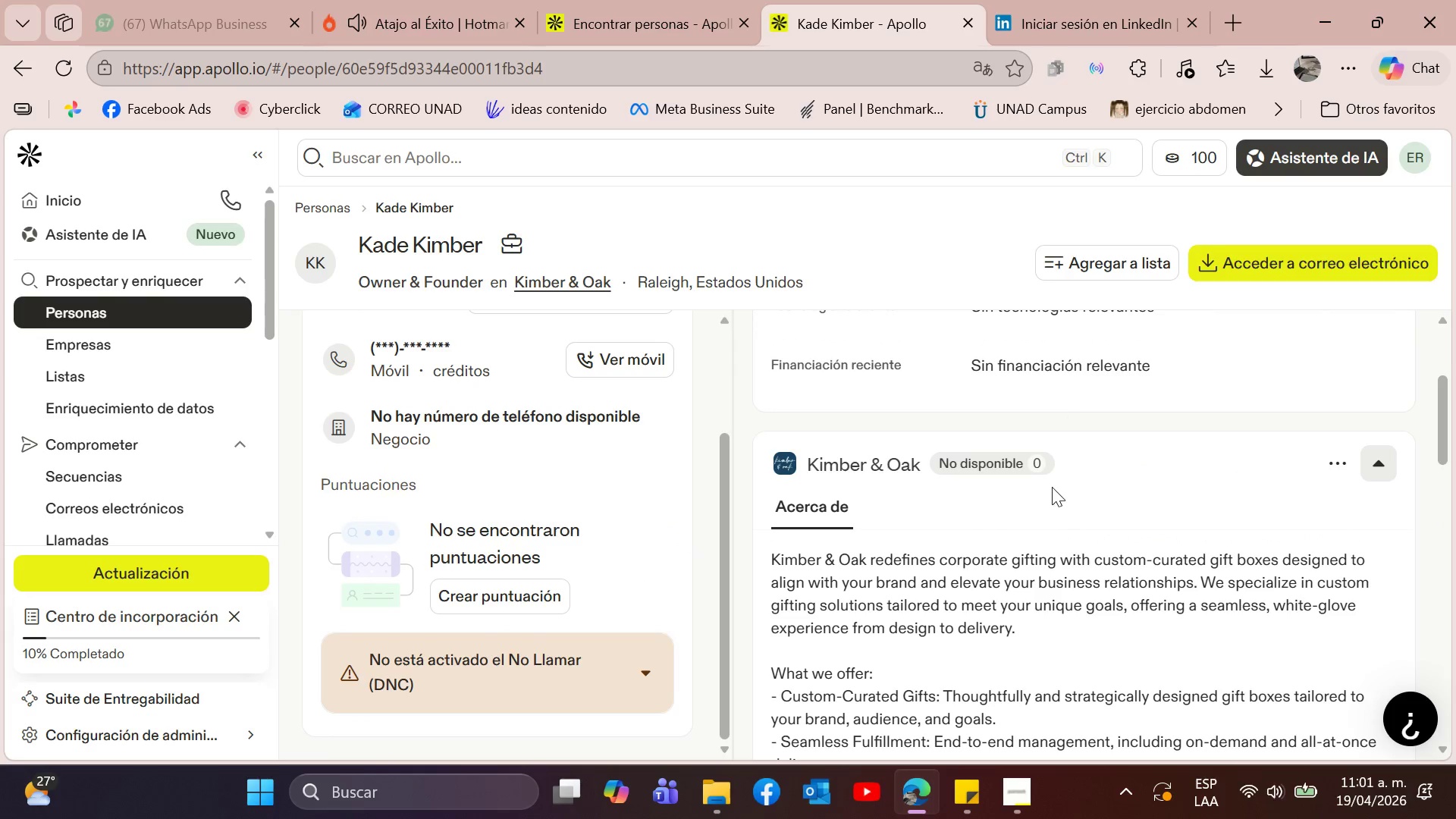 
mouse_move([996, 473])
 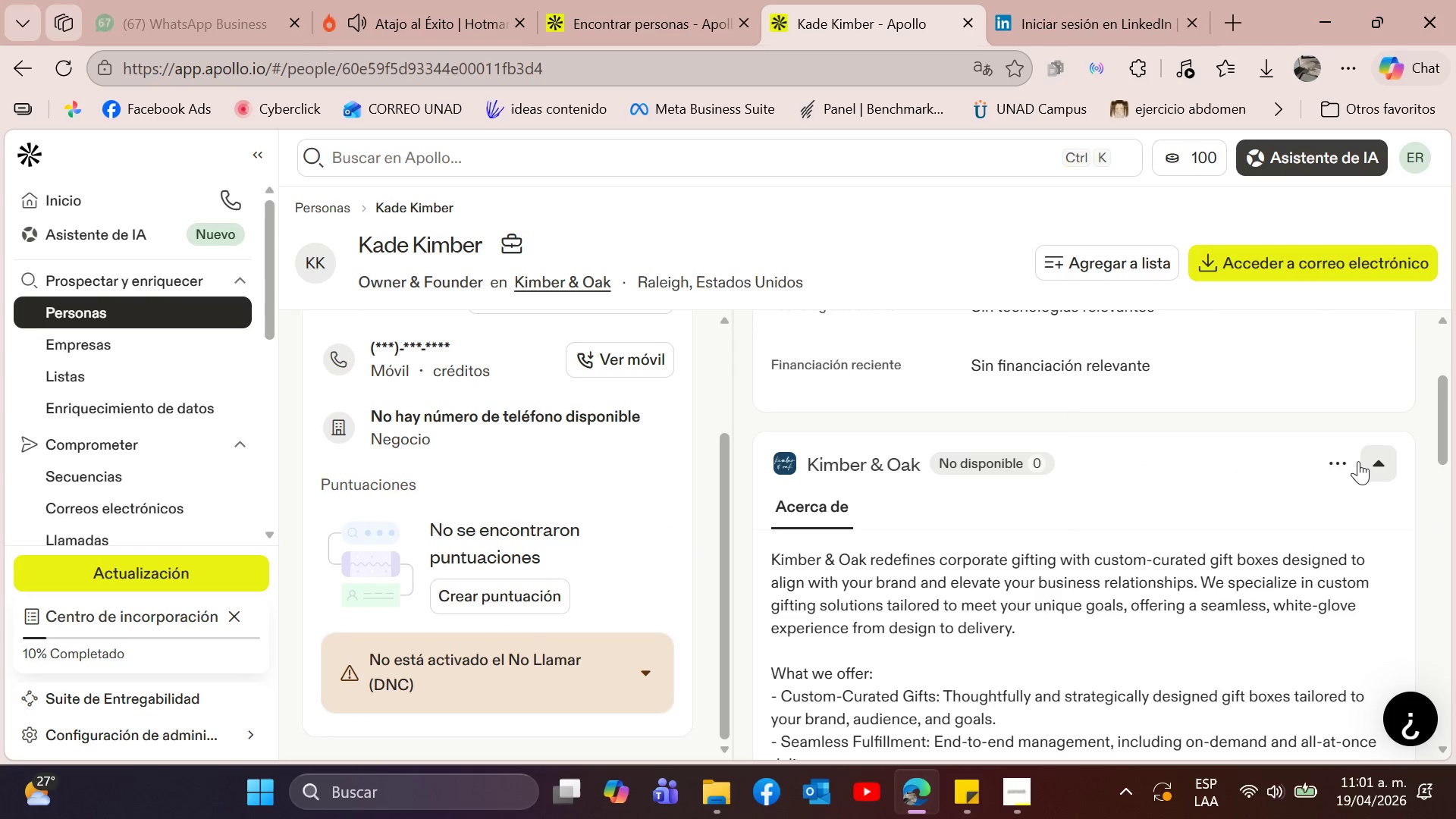 
scroll: coordinate [755, 466], scroll_direction: up, amount: 9.0
 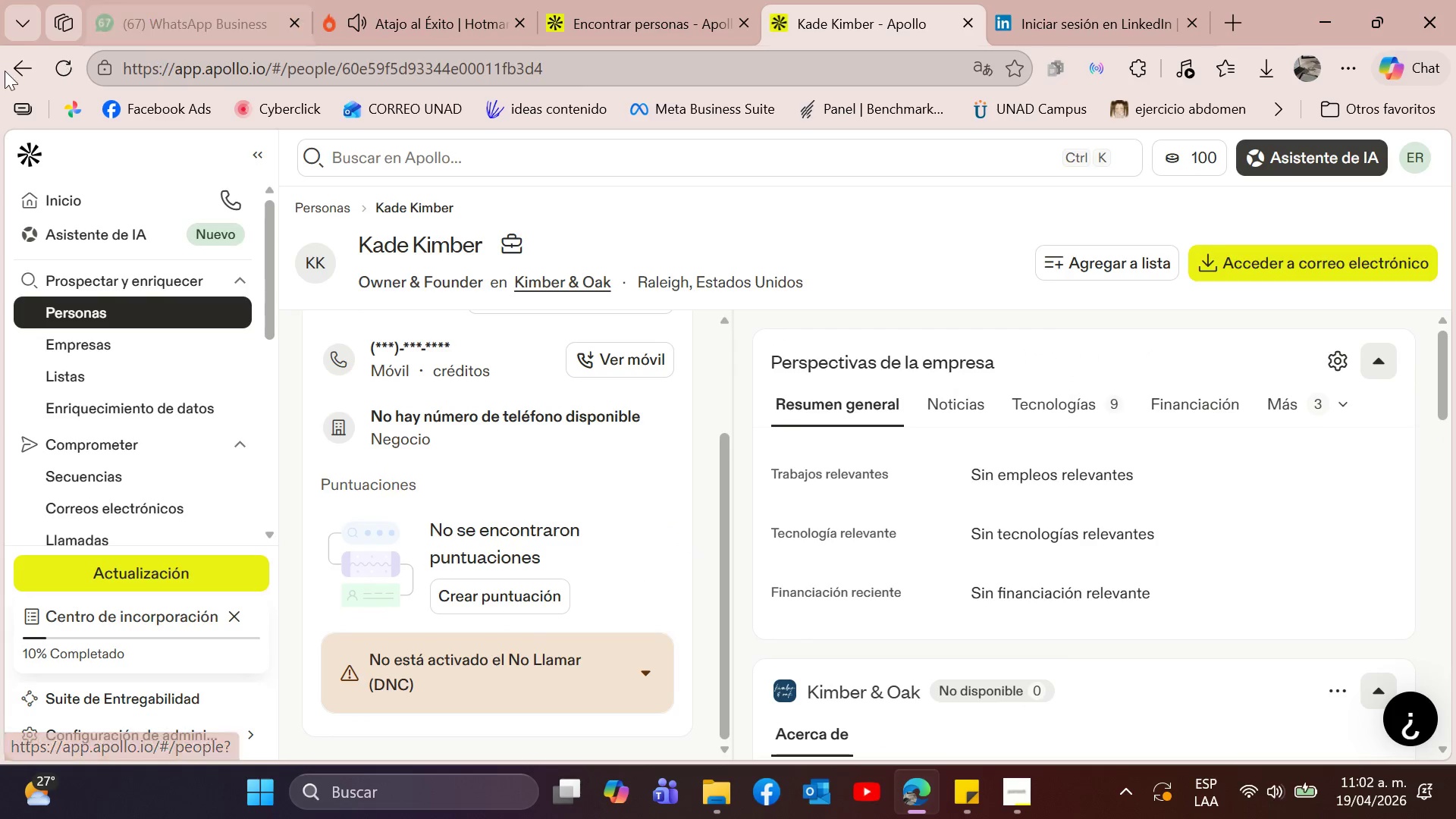 
left_click([17, 69])
 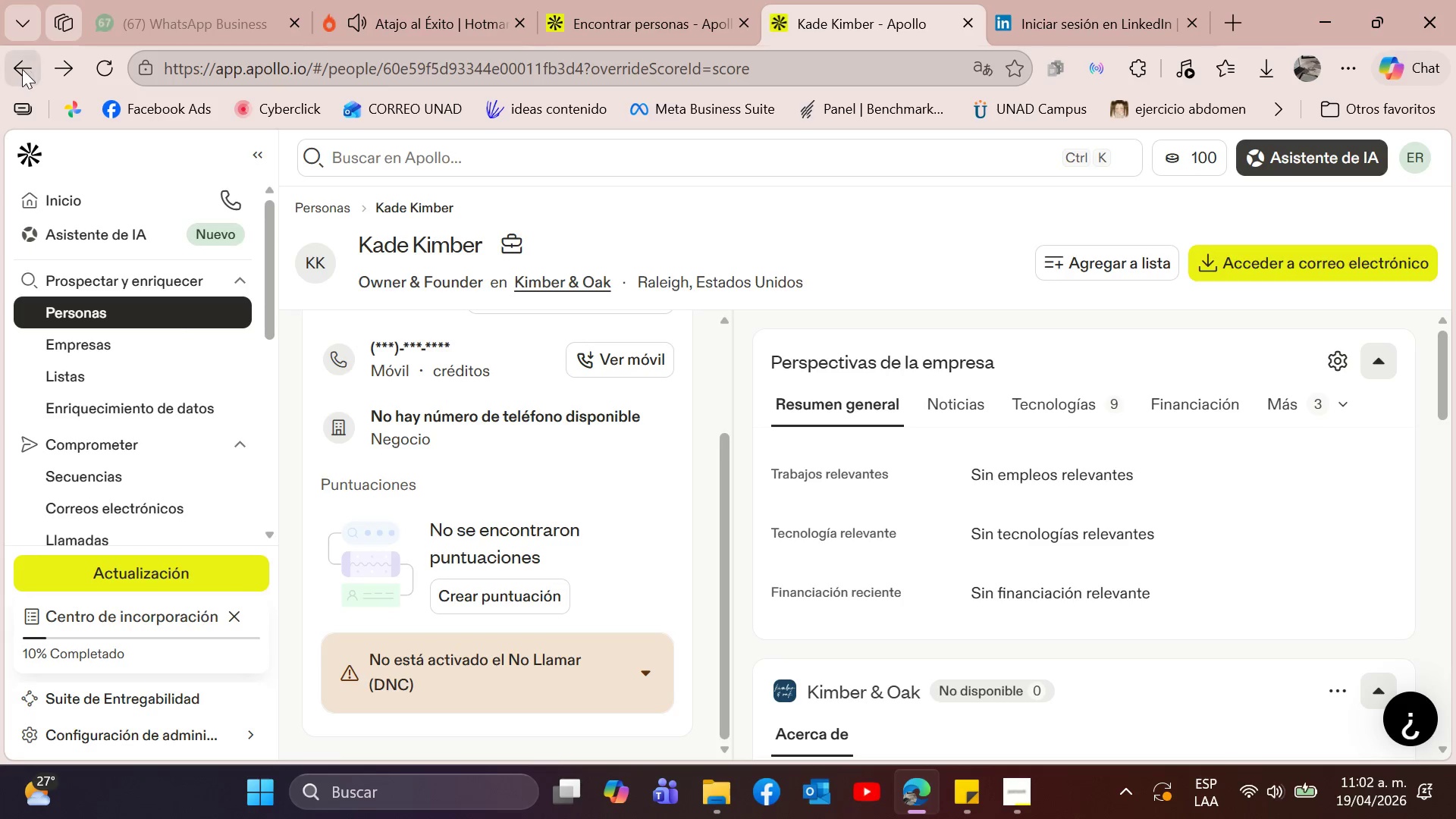 
left_click([22, 69])
 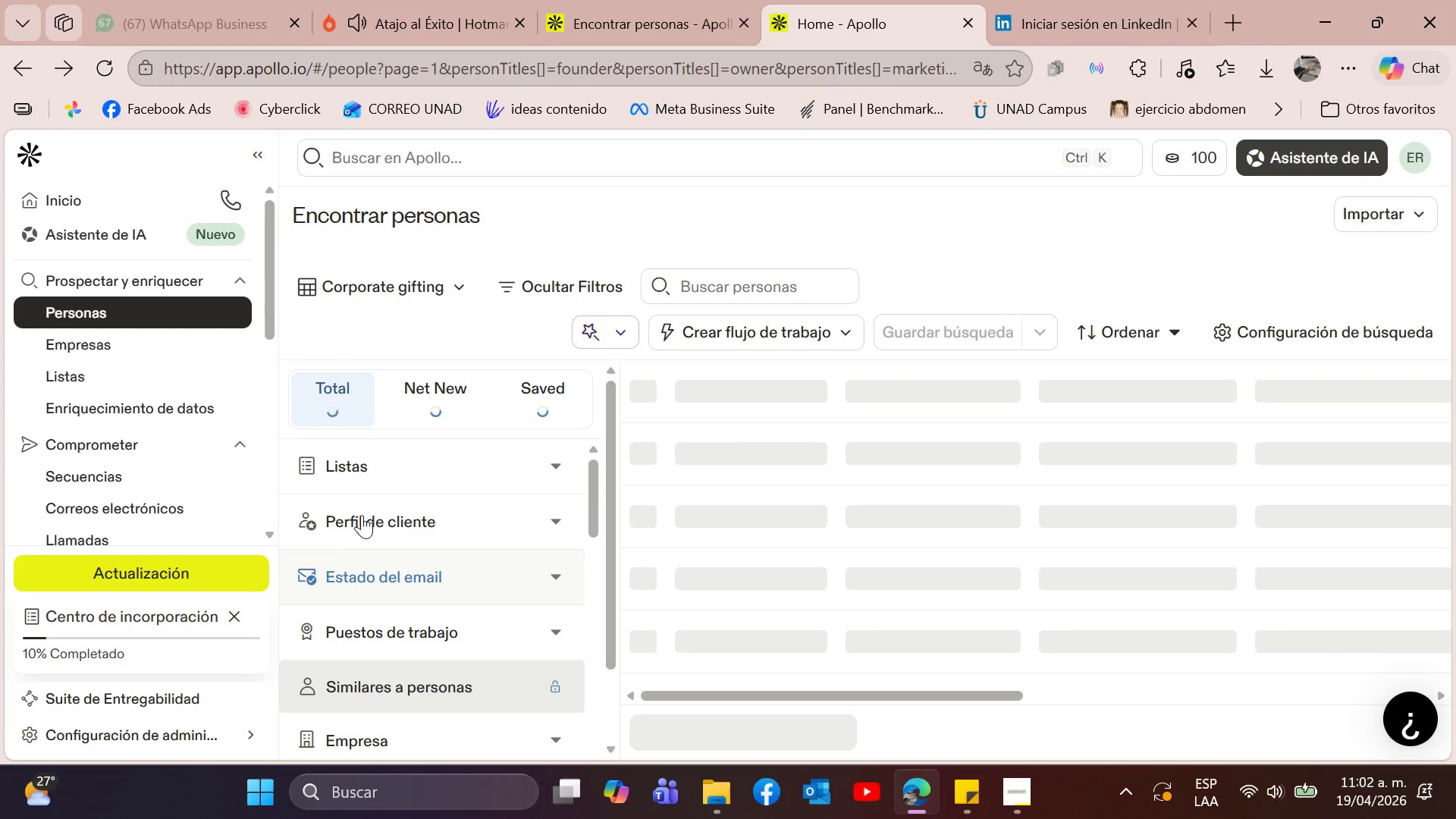 
mouse_move([856, 489])
 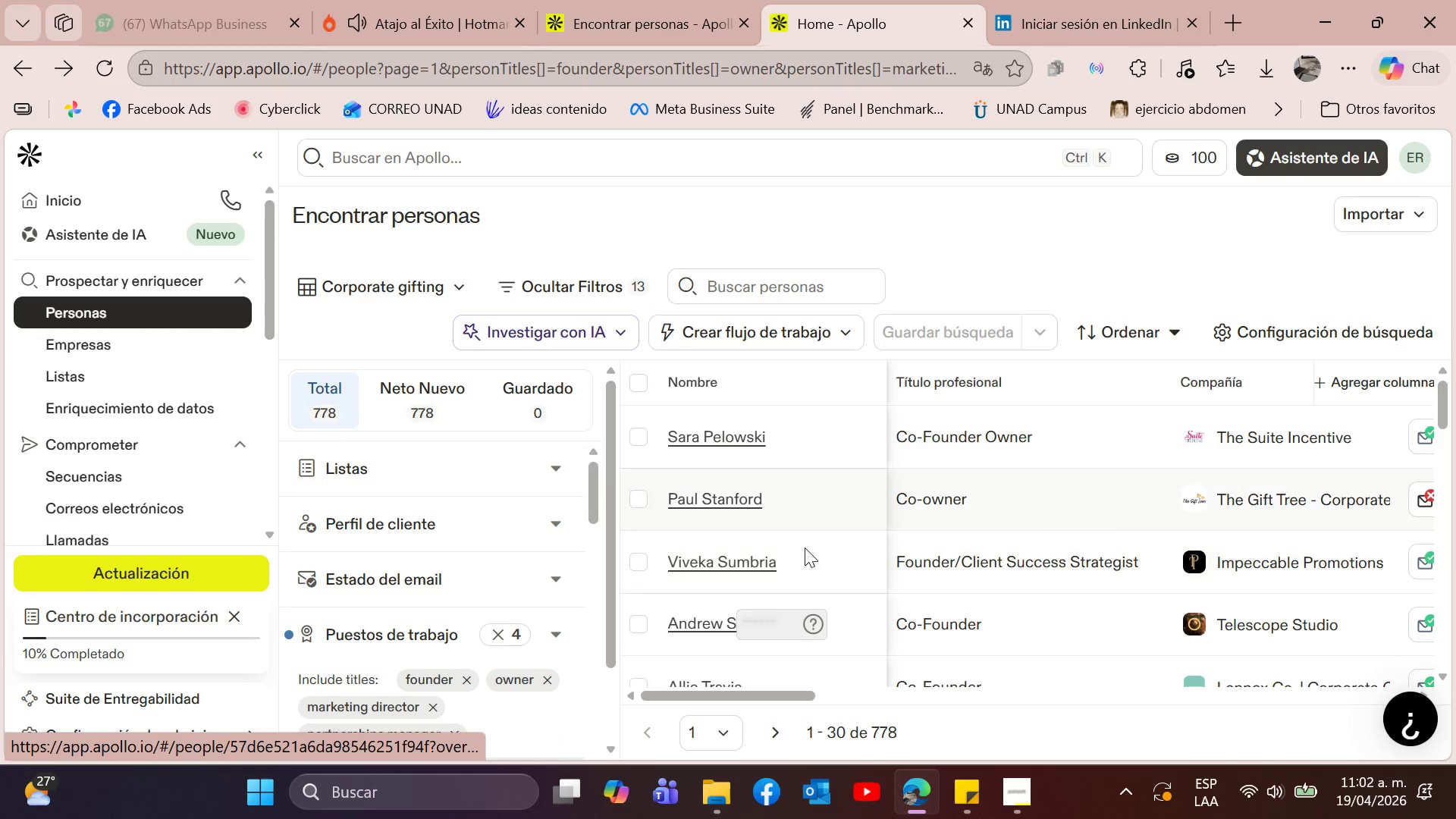 
scroll: coordinate [1012, 530], scroll_direction: down, amount: 2.0
 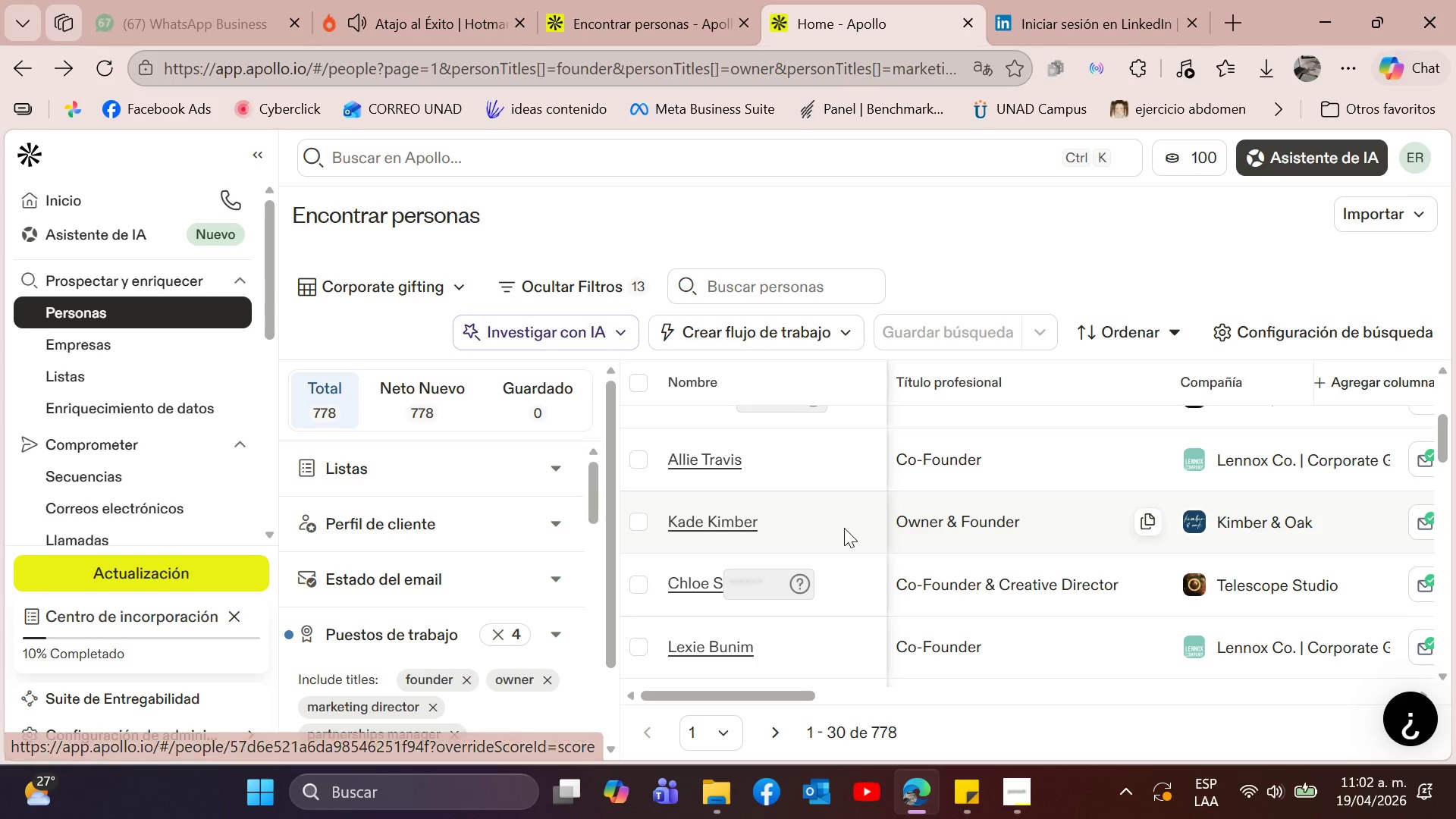 
scroll: coordinate [853, 522], scroll_direction: up, amount: 1.0
 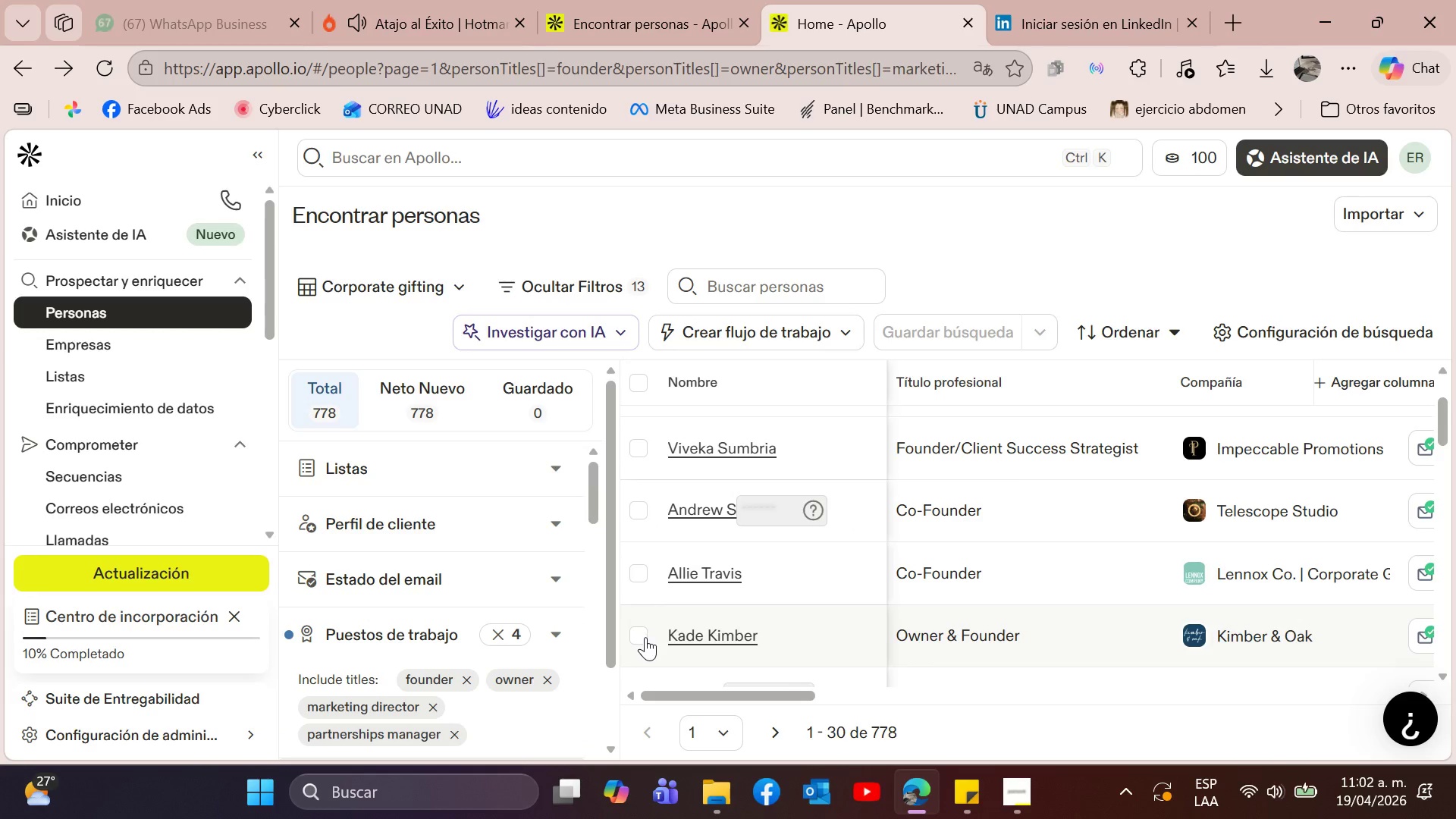 
left_click([645, 638])
 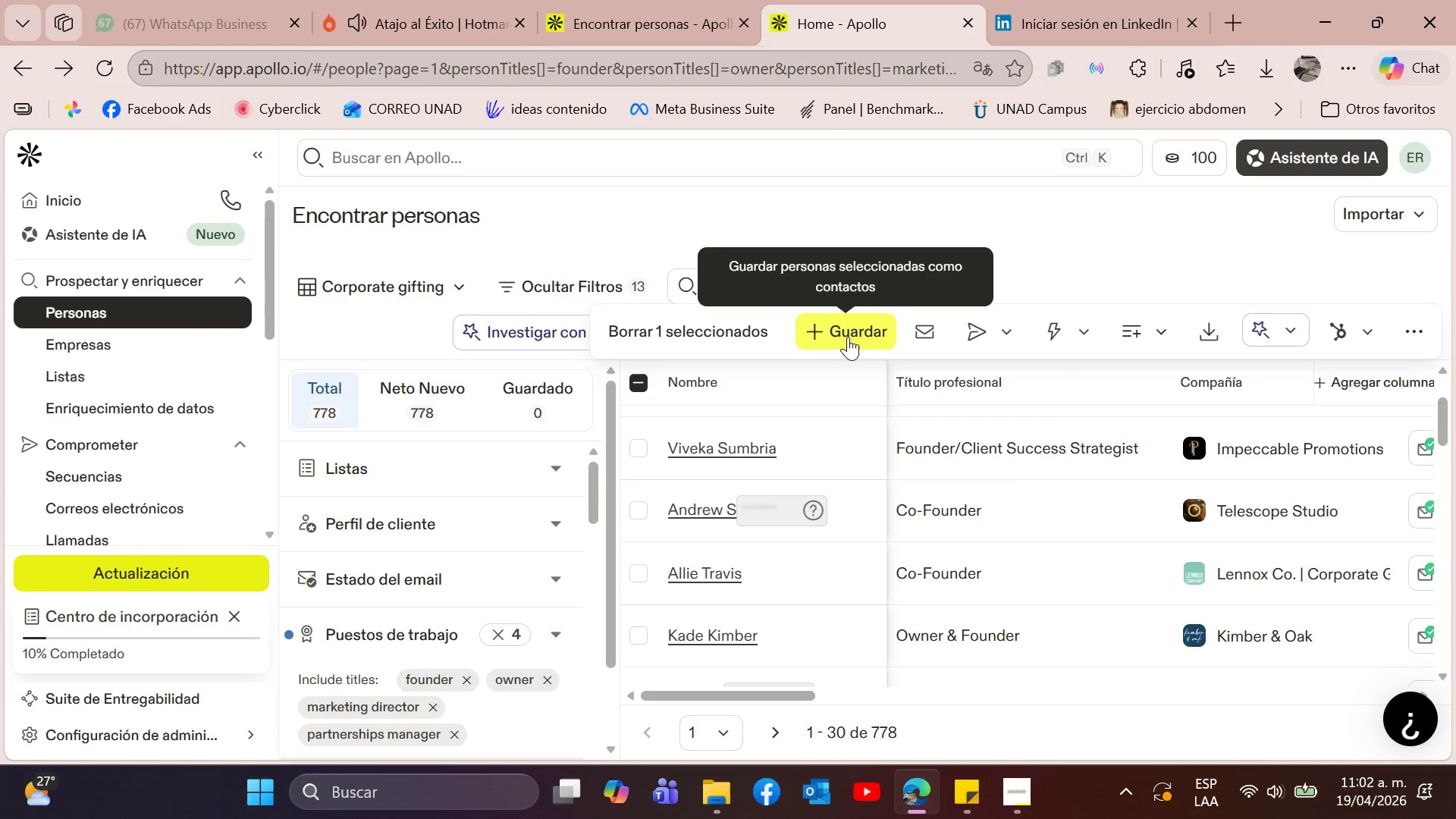 
left_click([848, 337])
 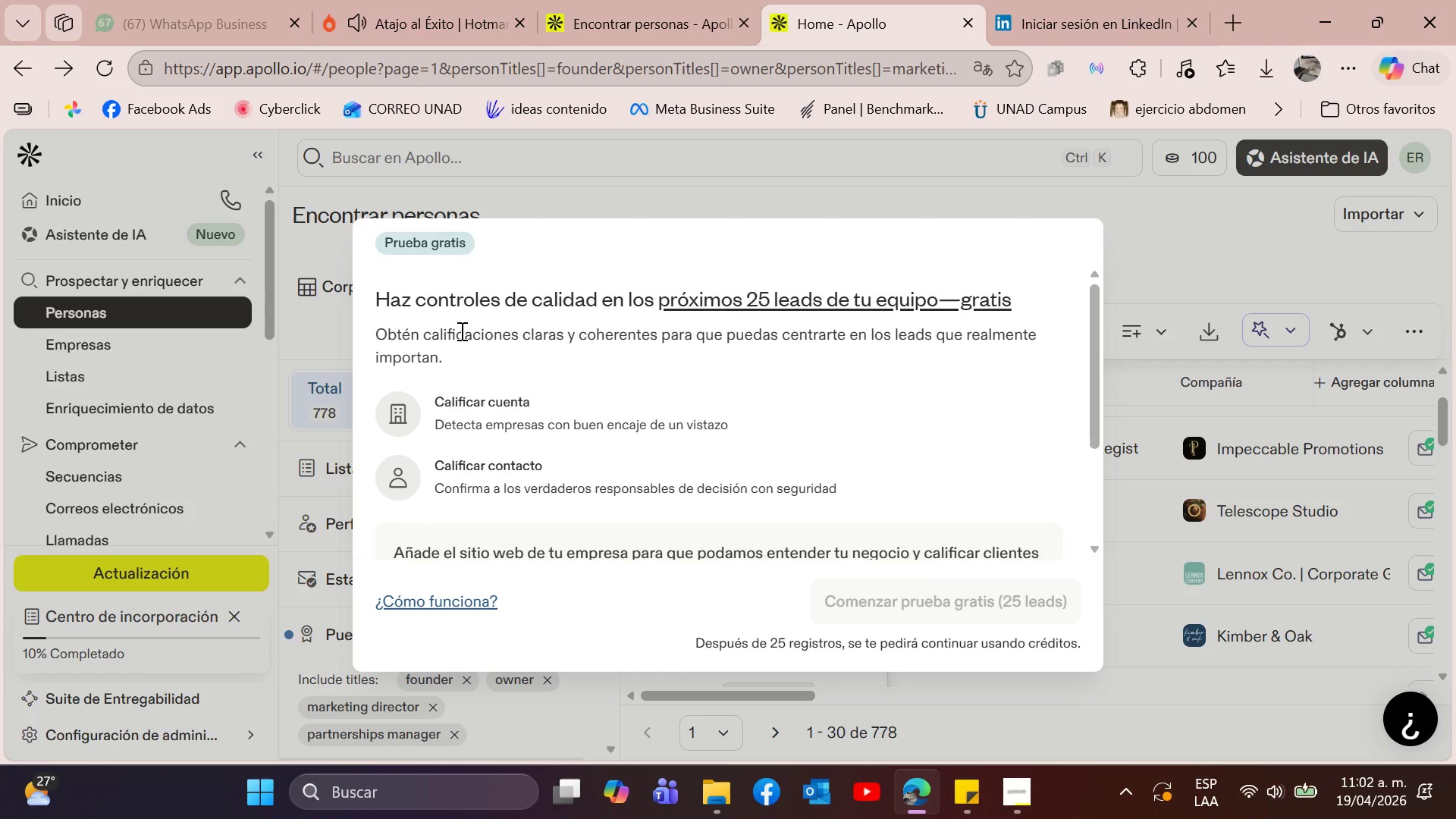 
wait(8.52)
 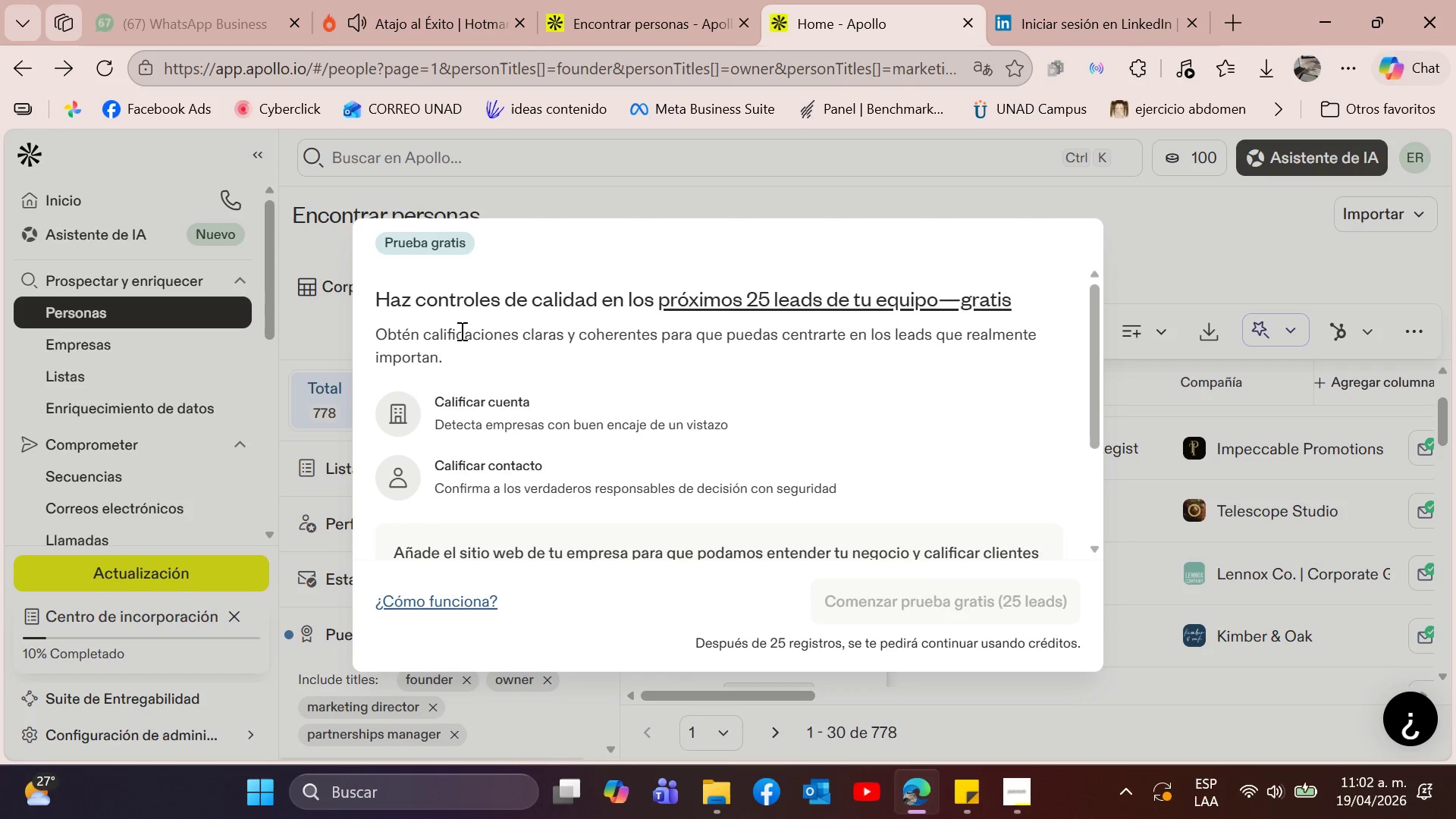 
scroll: coordinate [905, 405], scroll_direction: down, amount: 4.0
 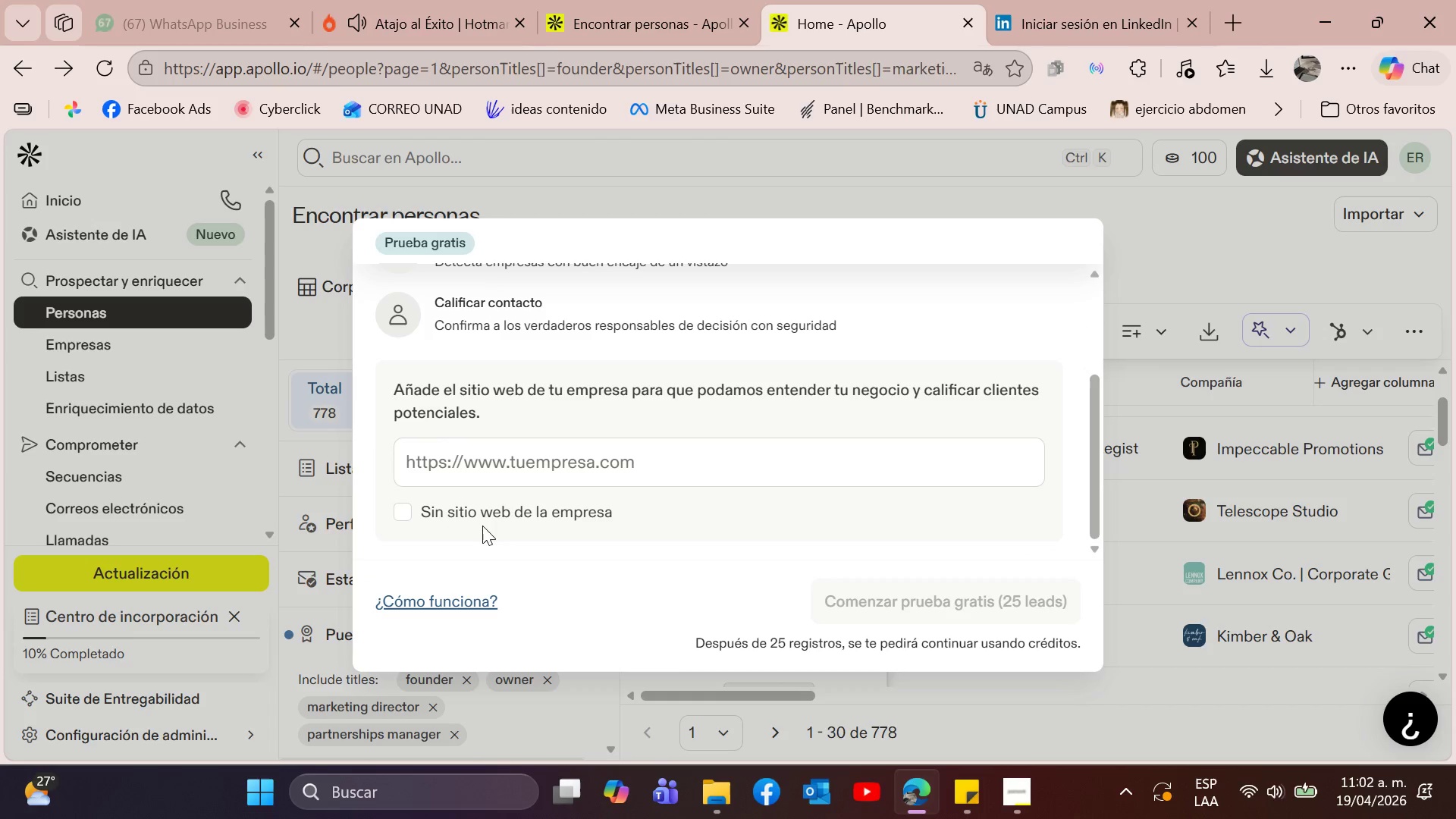 
left_click([454, 516])
 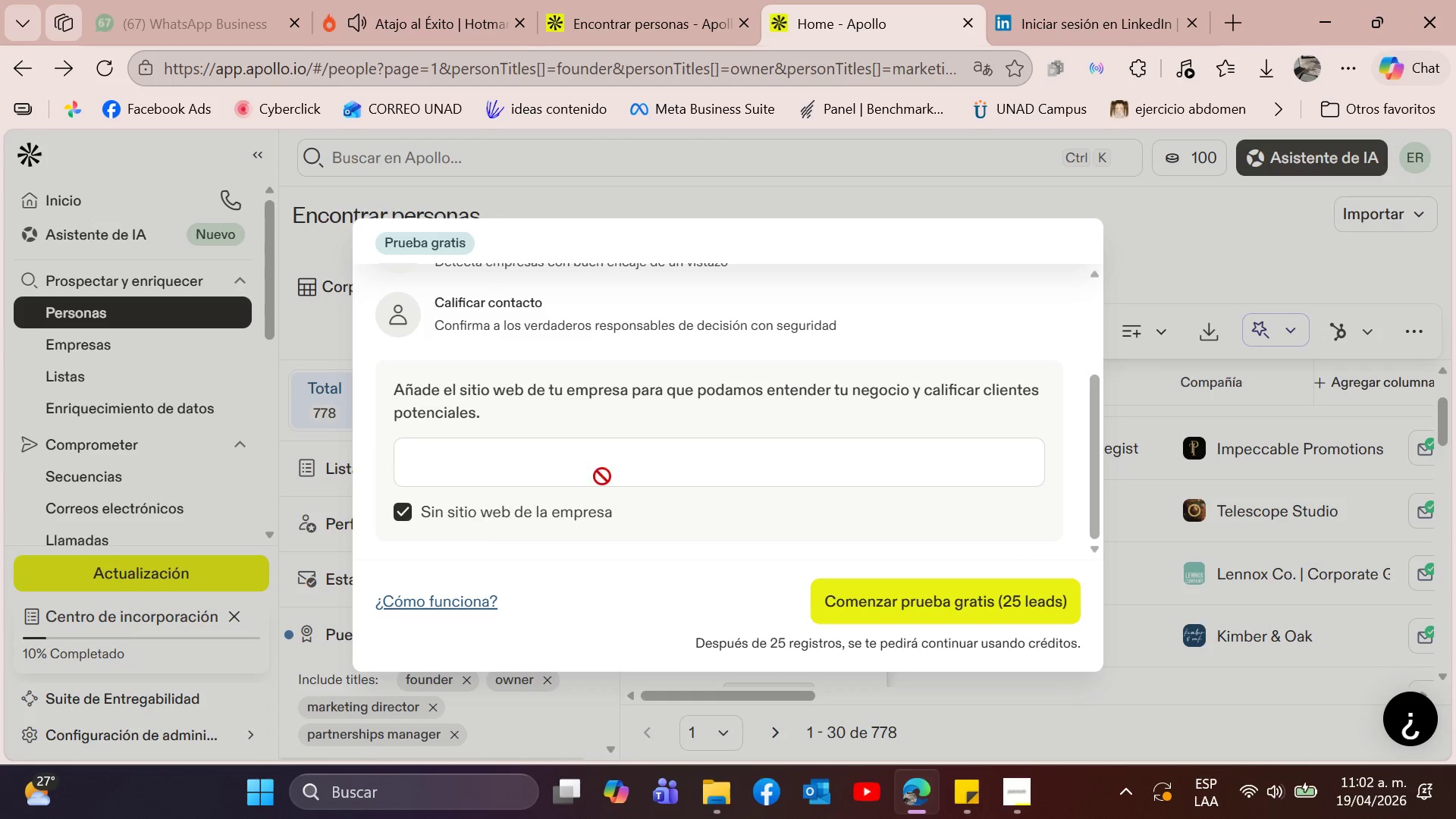 
scroll: coordinate [945, 512], scroll_direction: up, amount: 4.0
 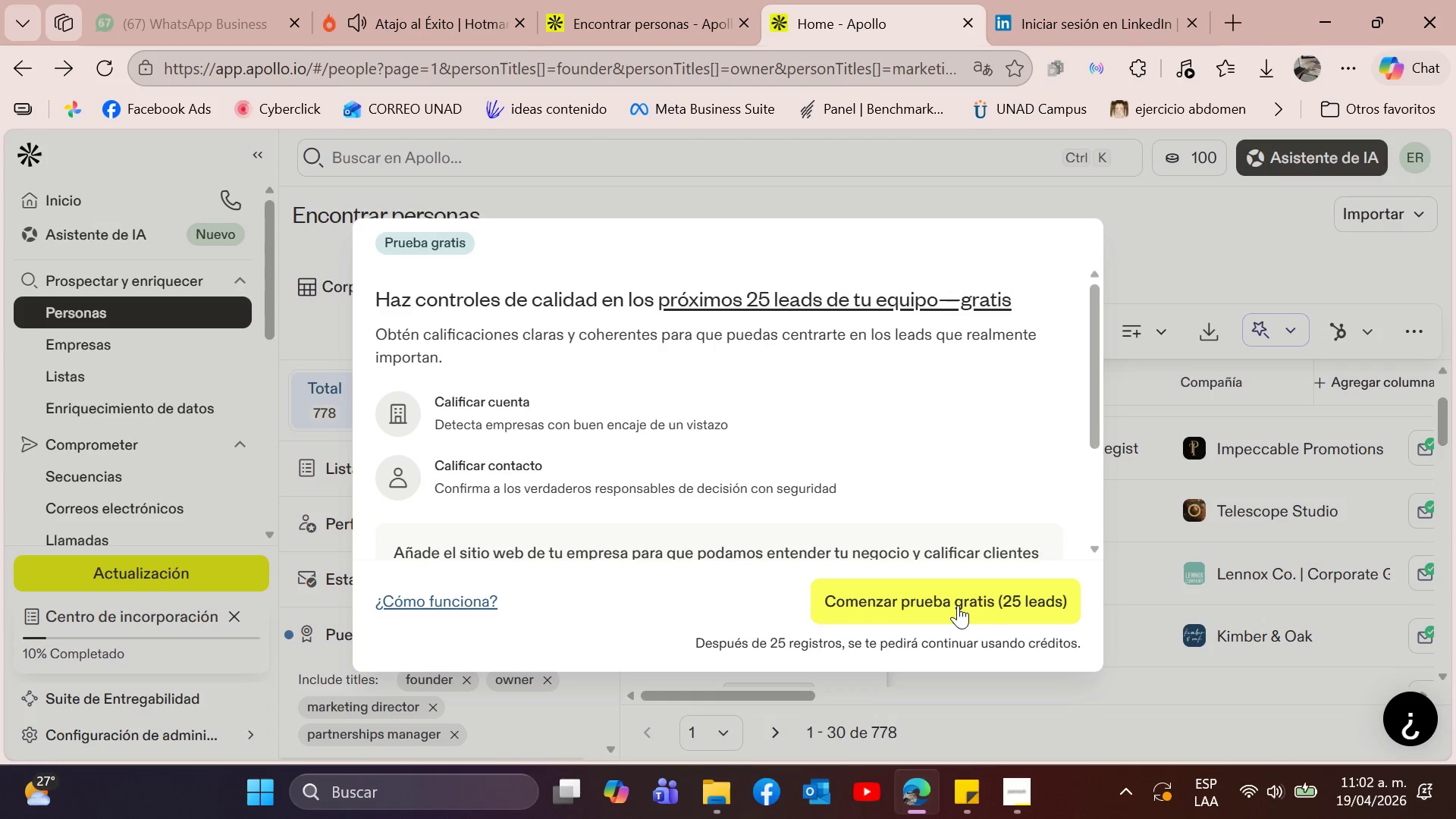 
left_click([953, 597])
 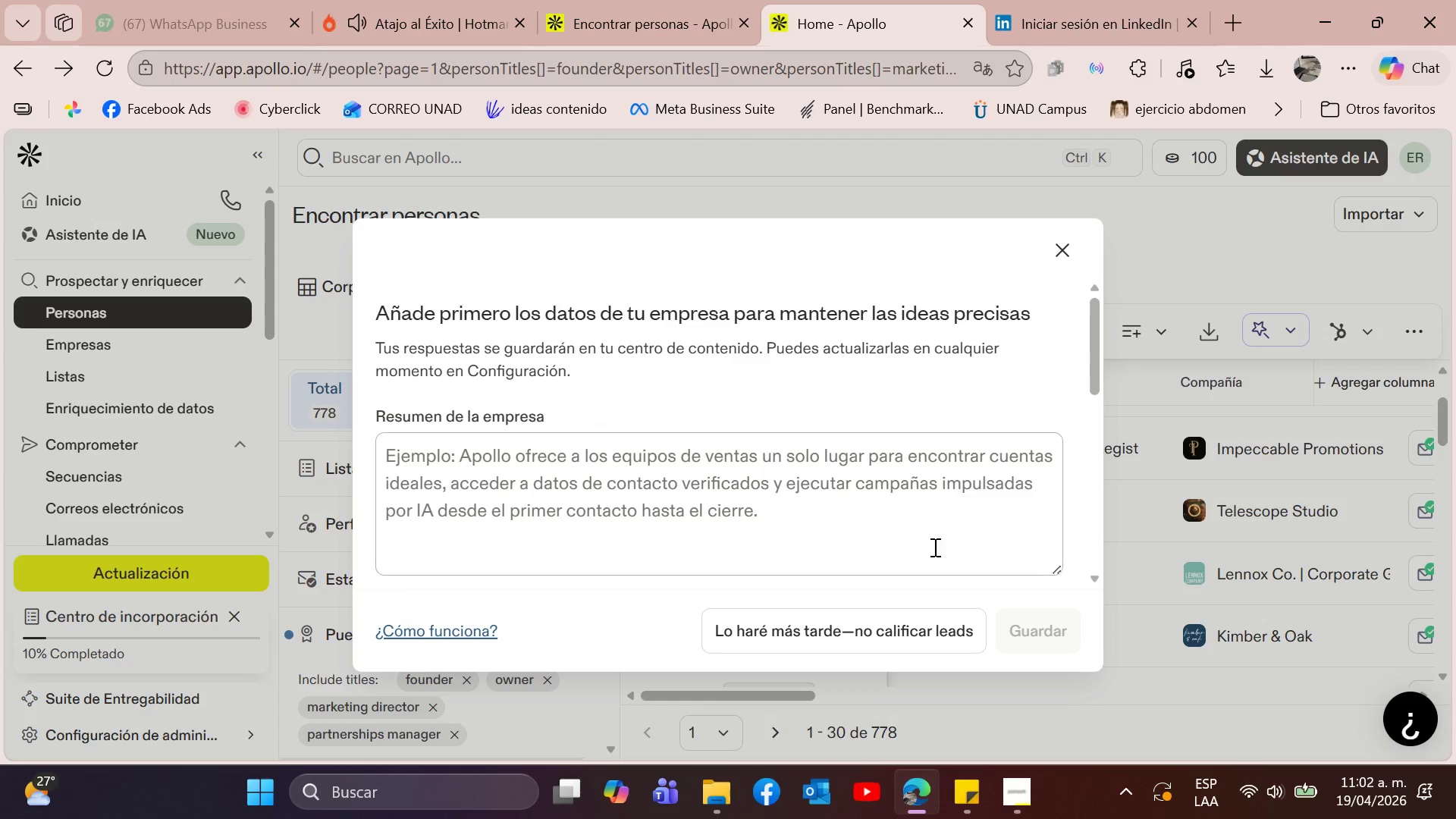 
left_click([839, 473])
 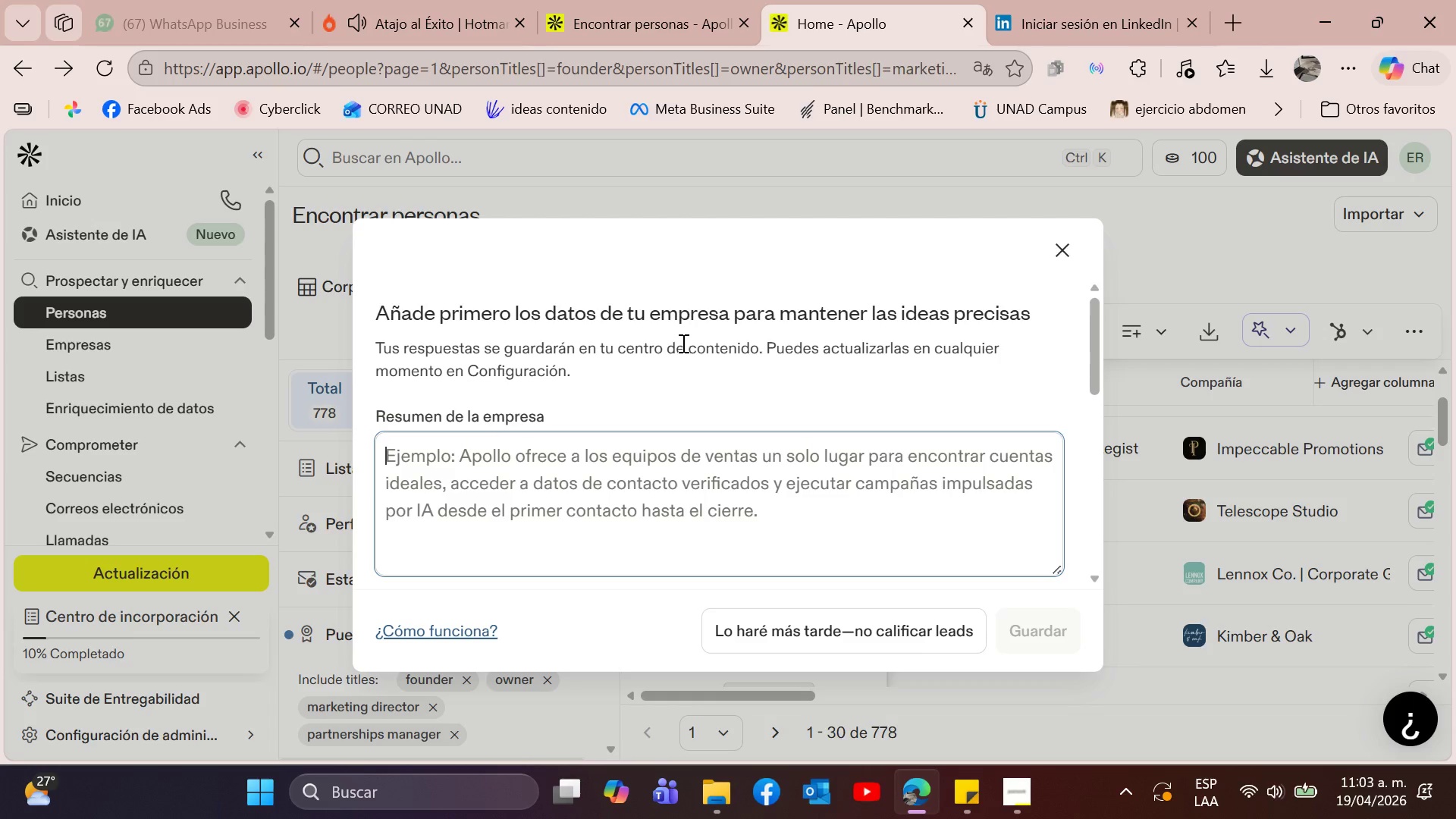 
wait(27.34)
 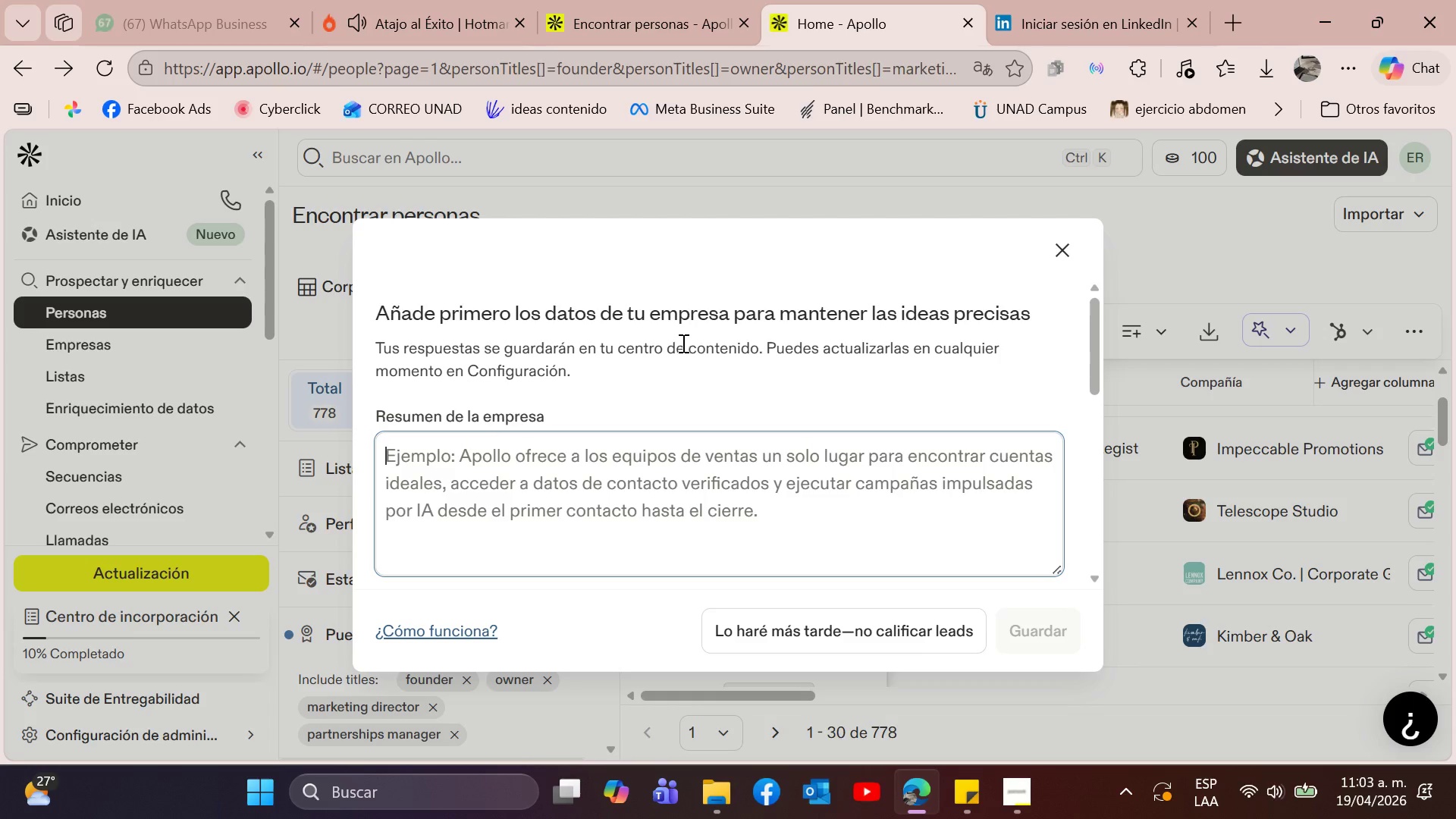 
scroll: coordinate [695, 454], scroll_direction: down, amount: 1.0
 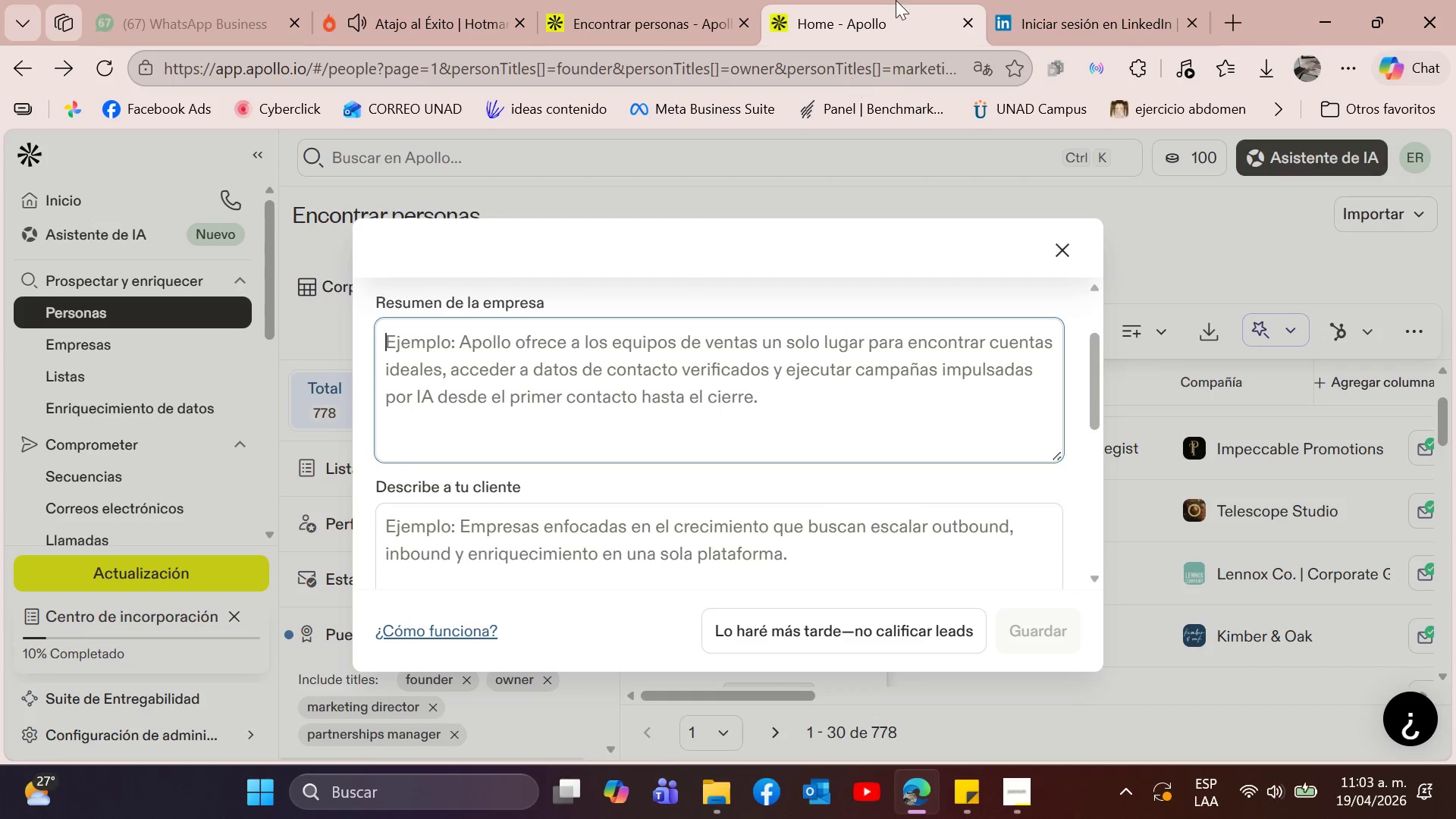 
wait(13.61)
 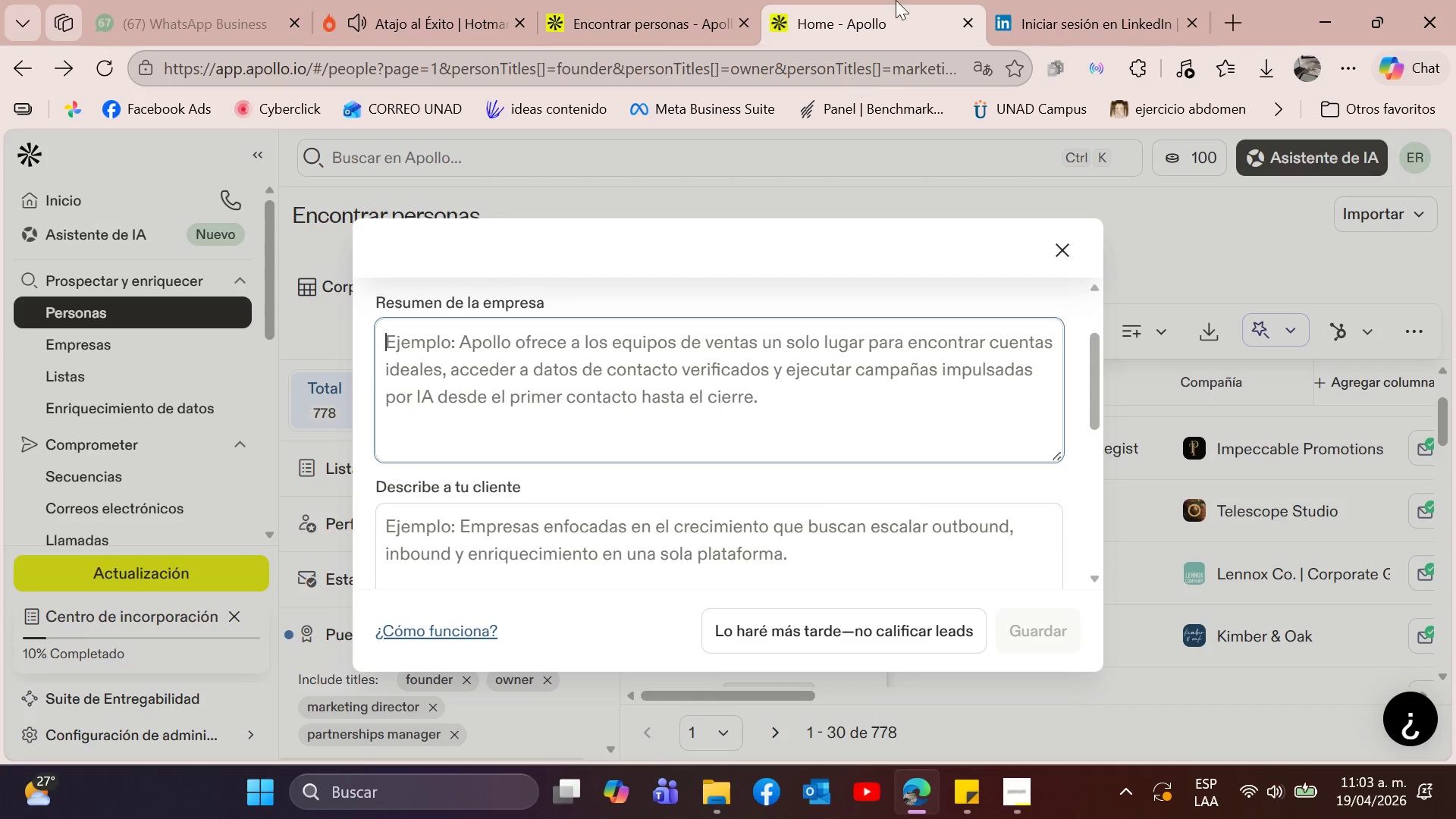 
left_click([1138, 19])
 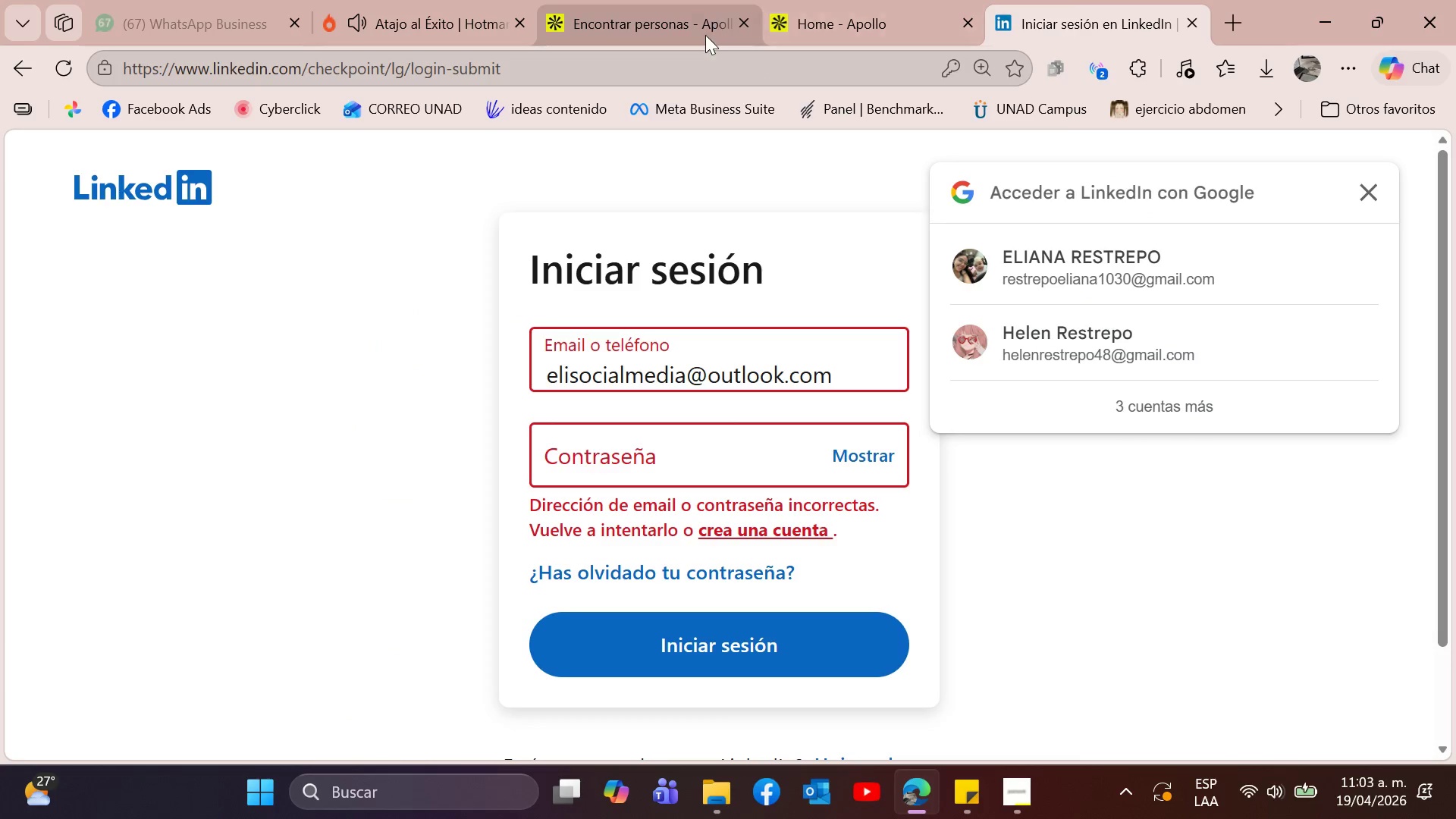 
left_click([698, 80])
 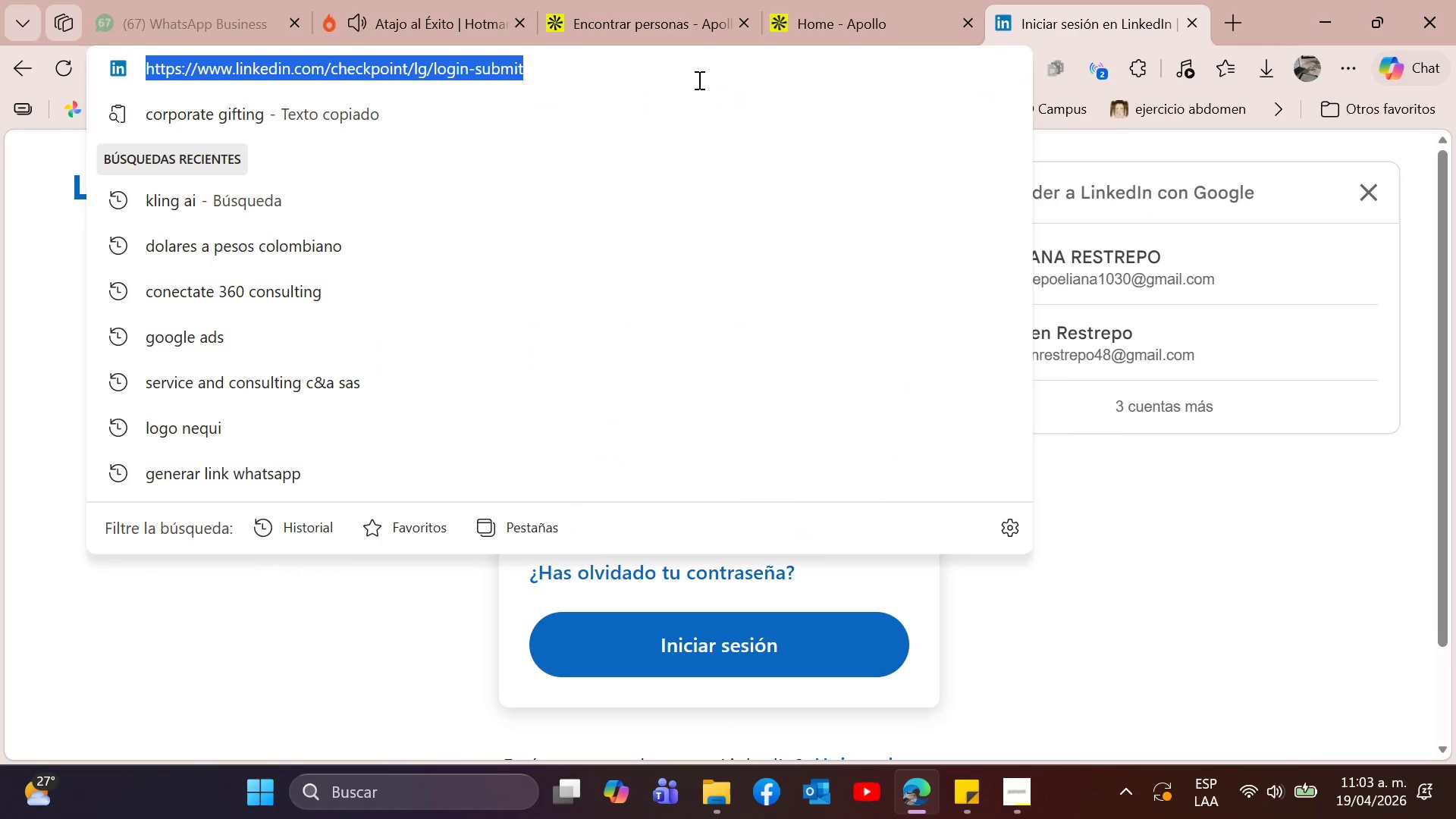 
type([redacted])
 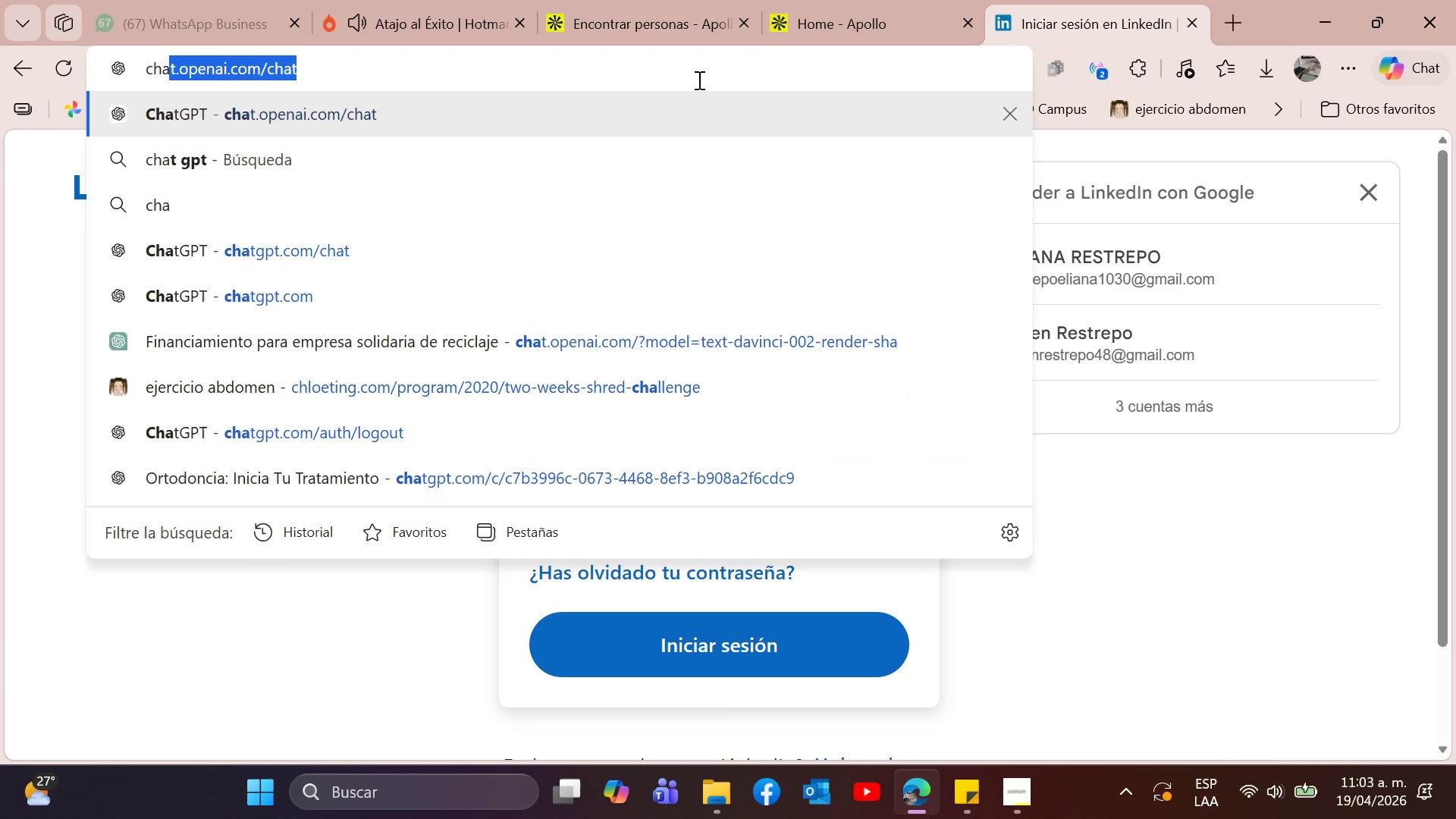 
key(Enter)
 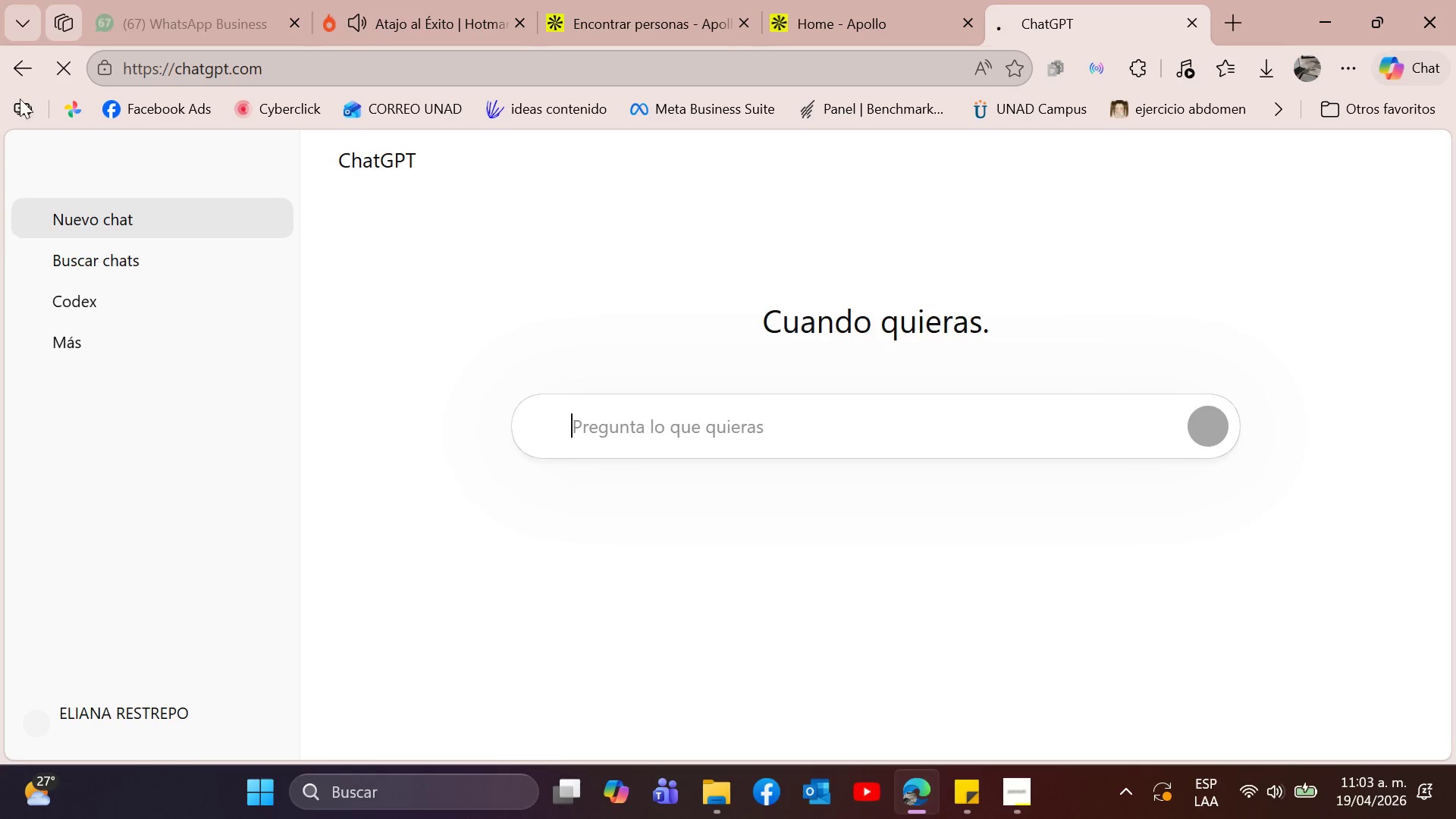 
wait(5.92)
 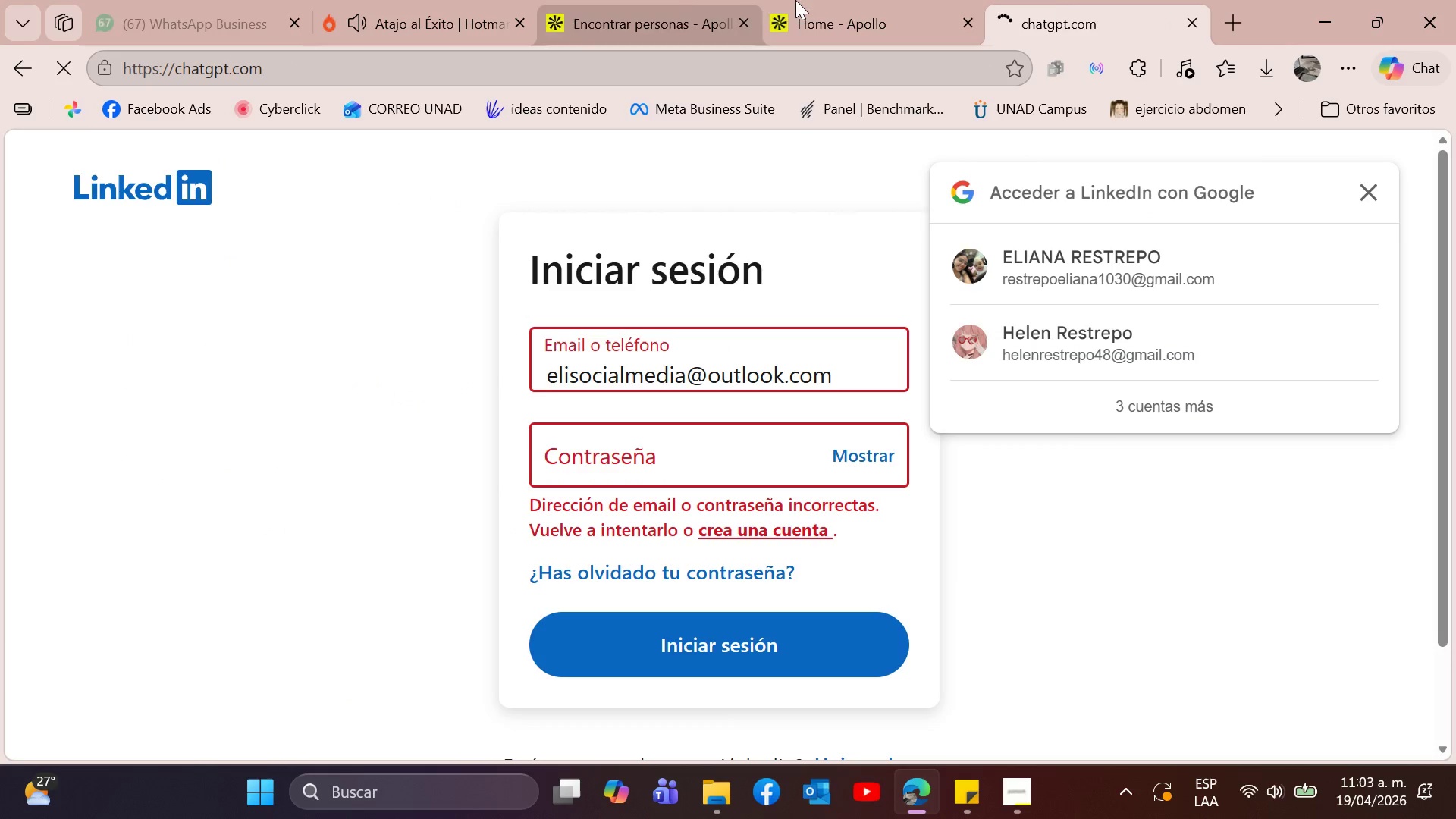 
mouse_move([-1, 166])
 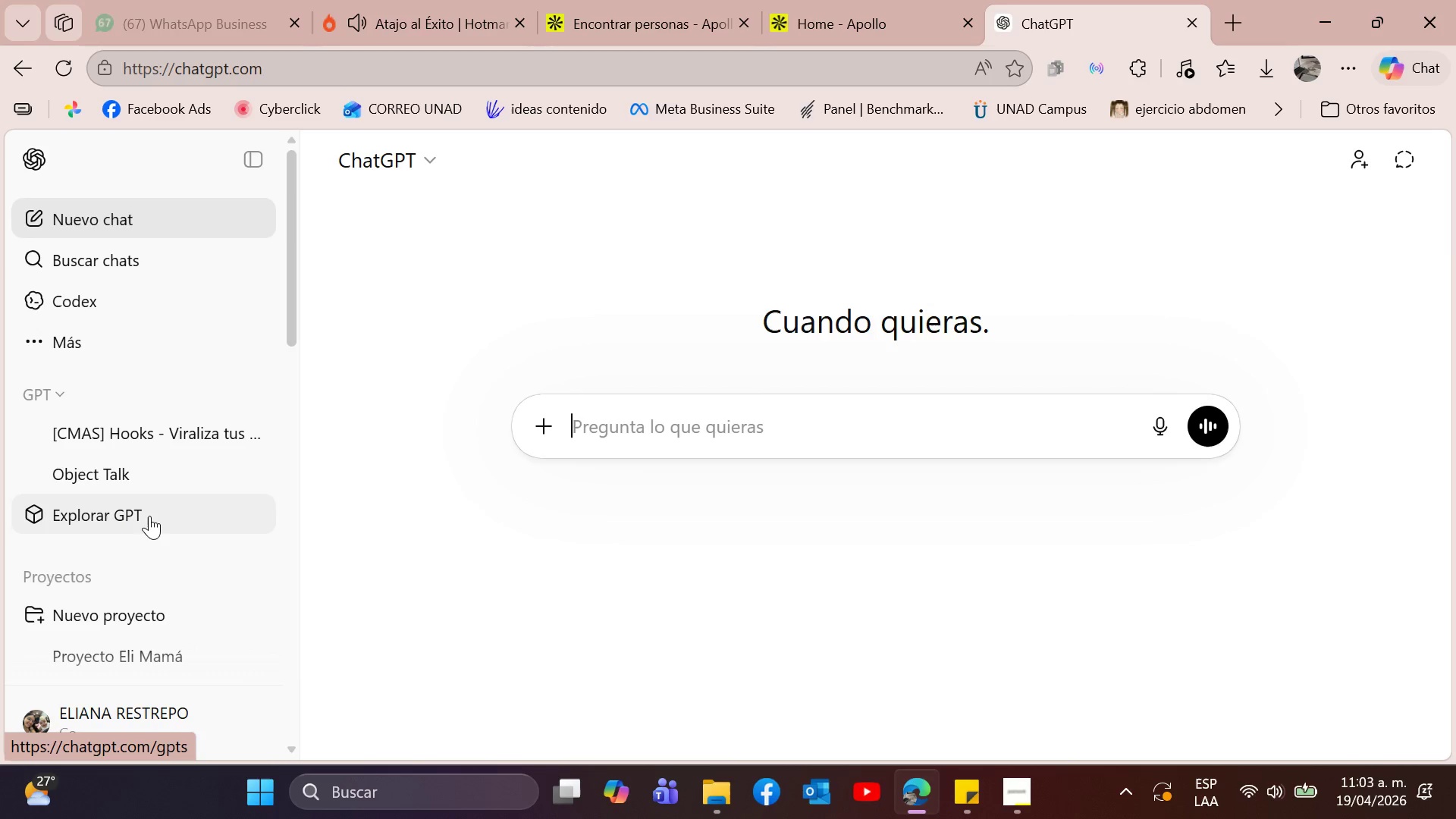 
scroll: coordinate [143, 604], scroll_direction: down, amount: 3.0
 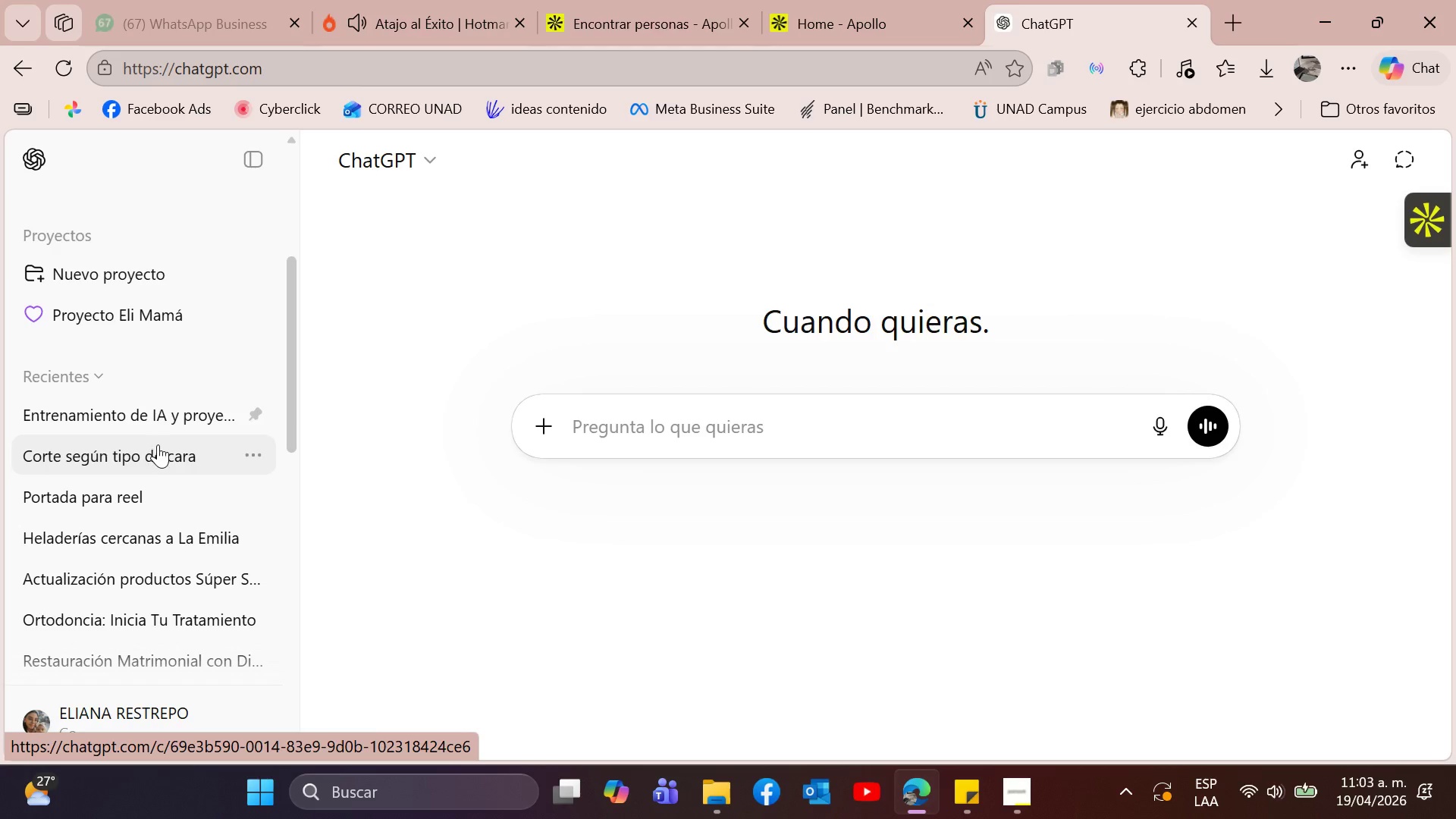 
left_click([165, 420])
 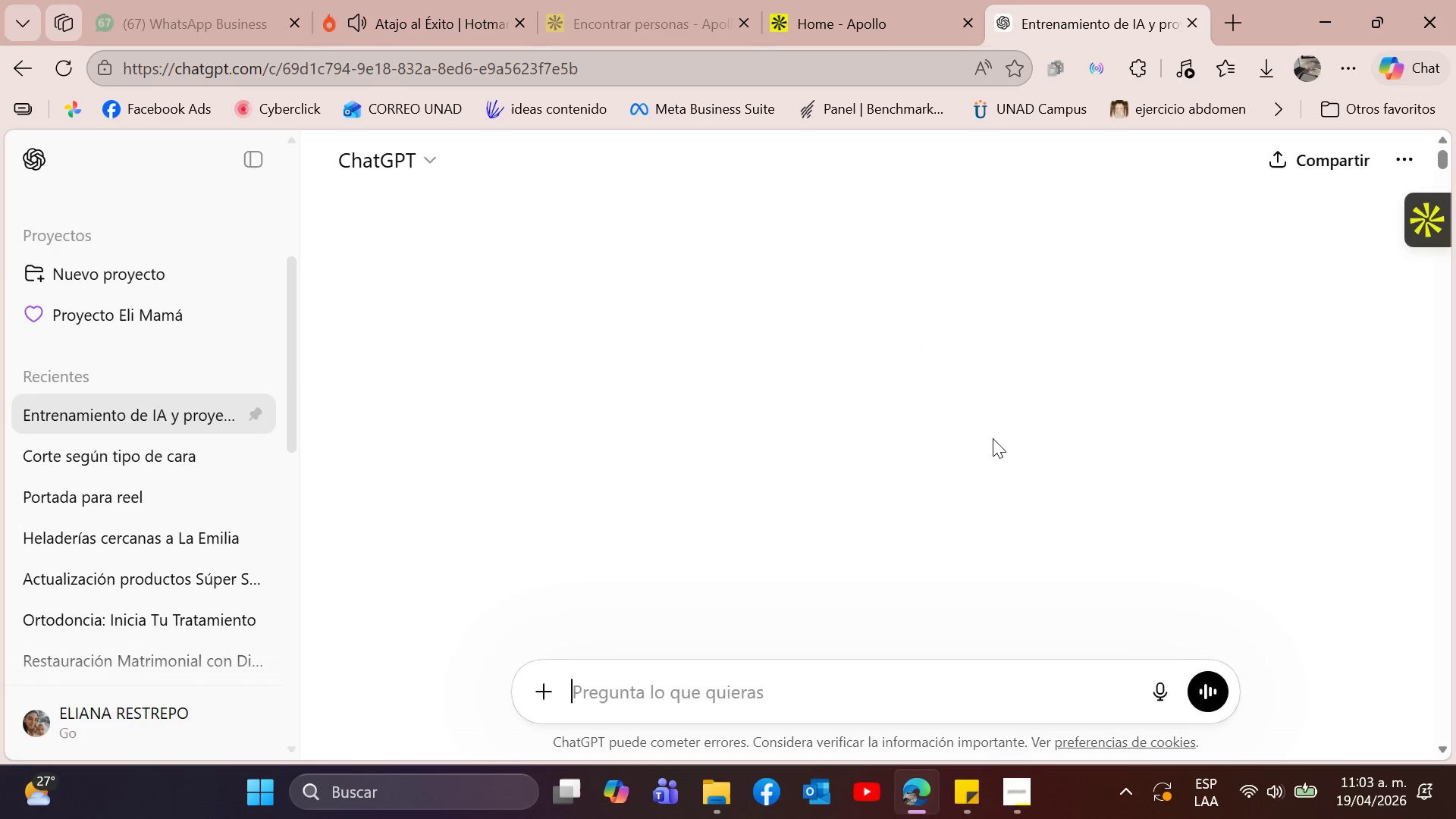 
wait(7.09)
 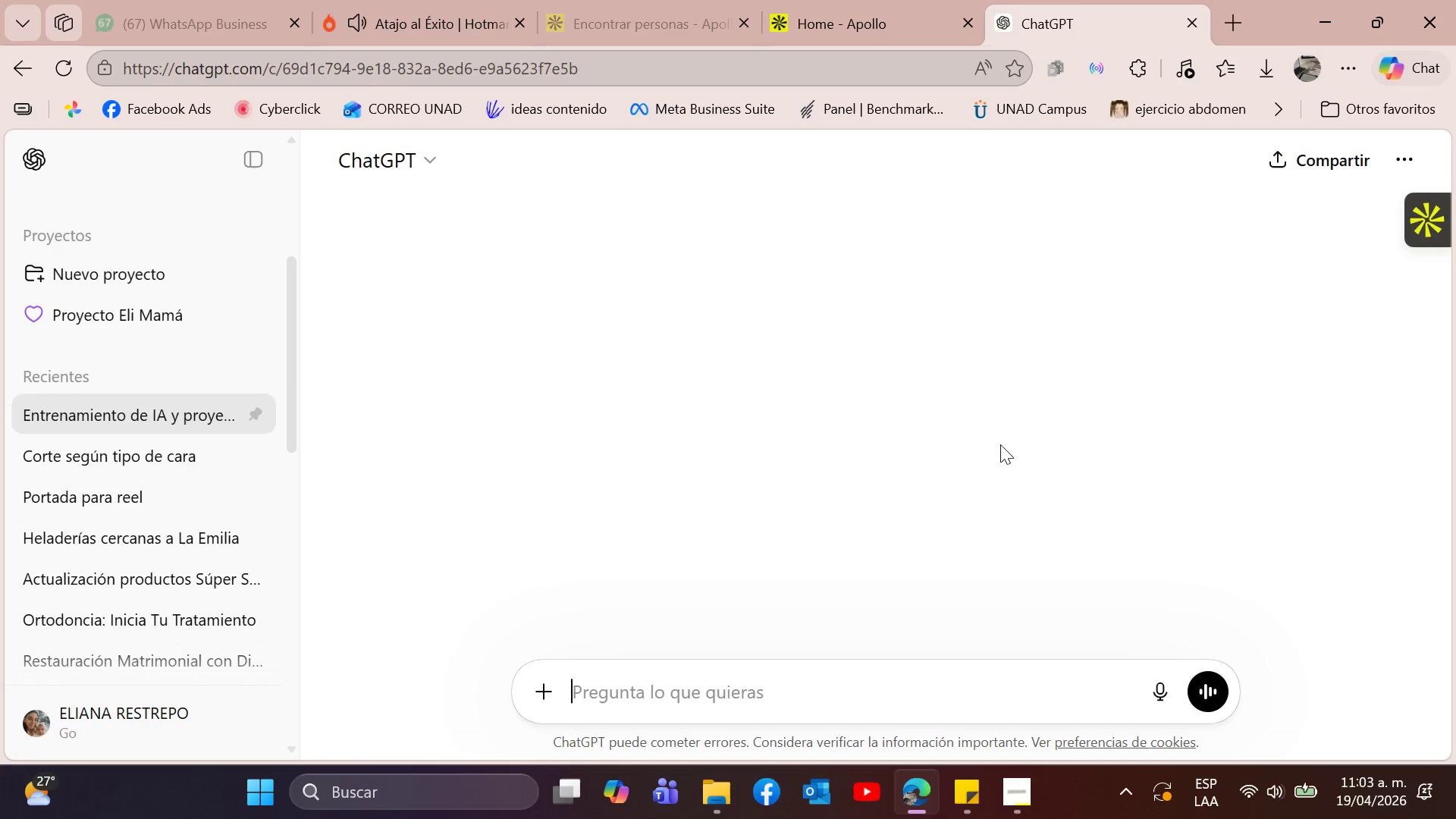 
scroll: coordinate [846, 435], scroll_direction: up, amount: 3.0
 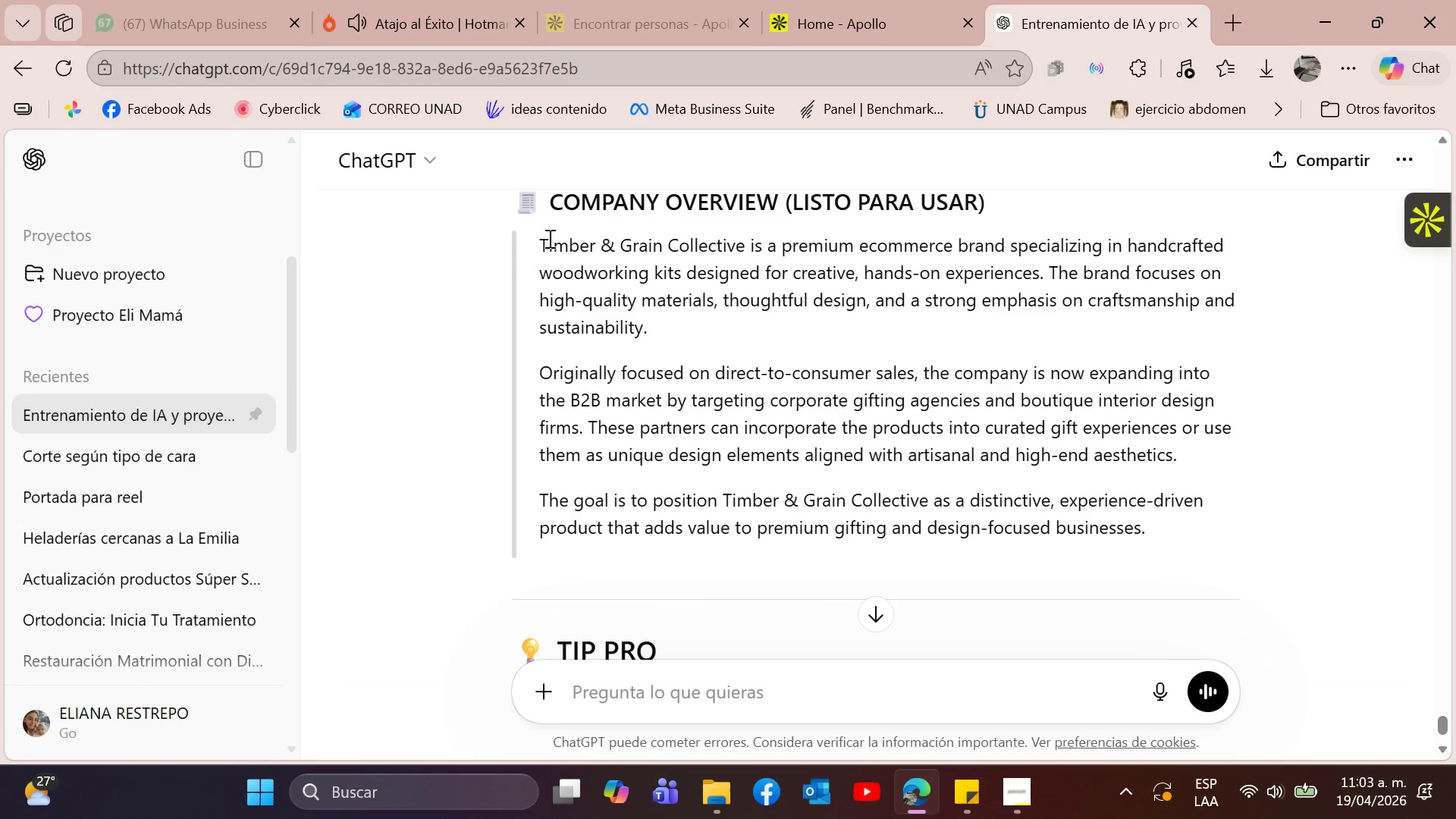 
left_click_drag(start_coordinate=[544, 249], to_coordinate=[1163, 530])
 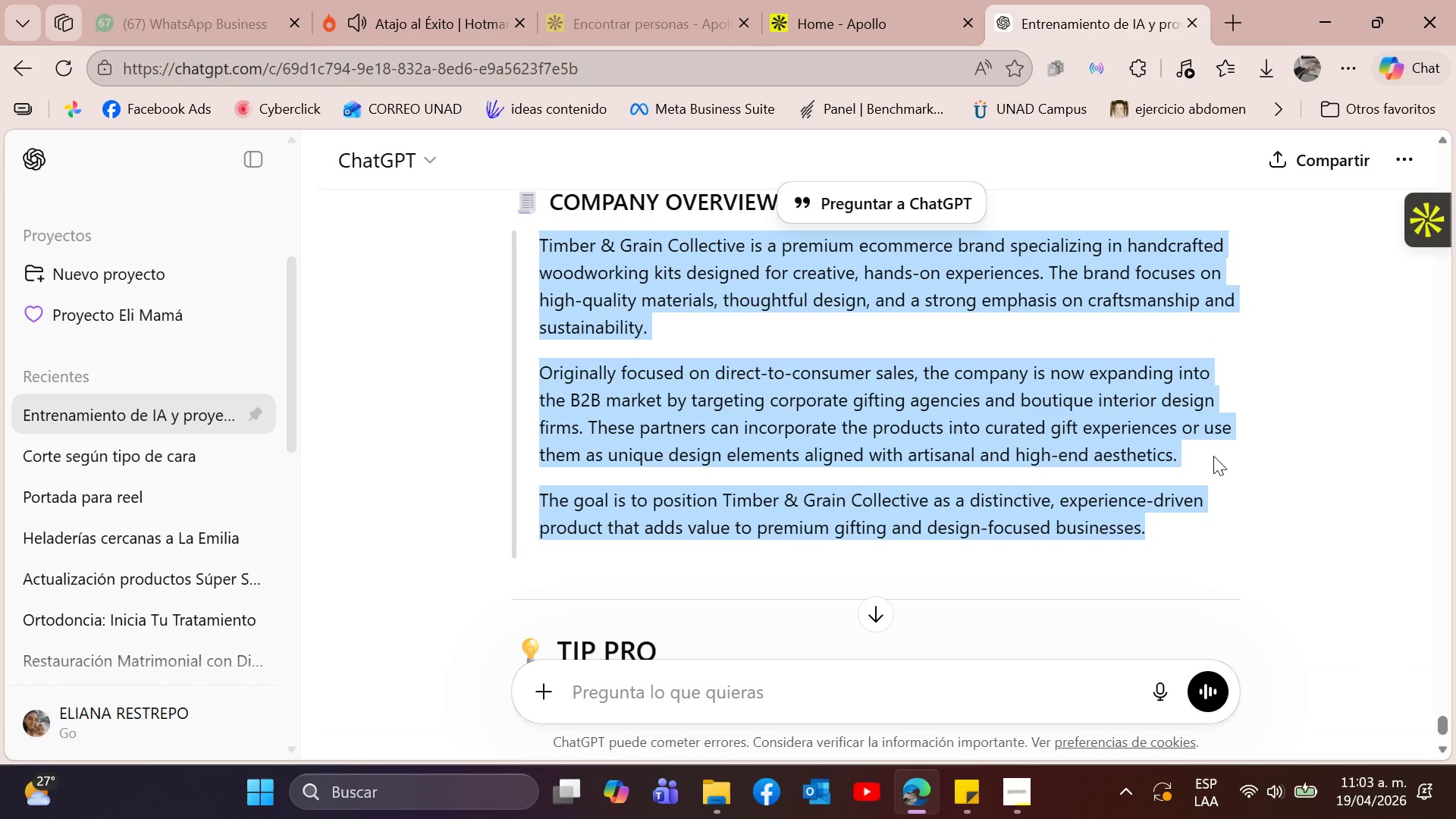 
left_click([864, 0])
 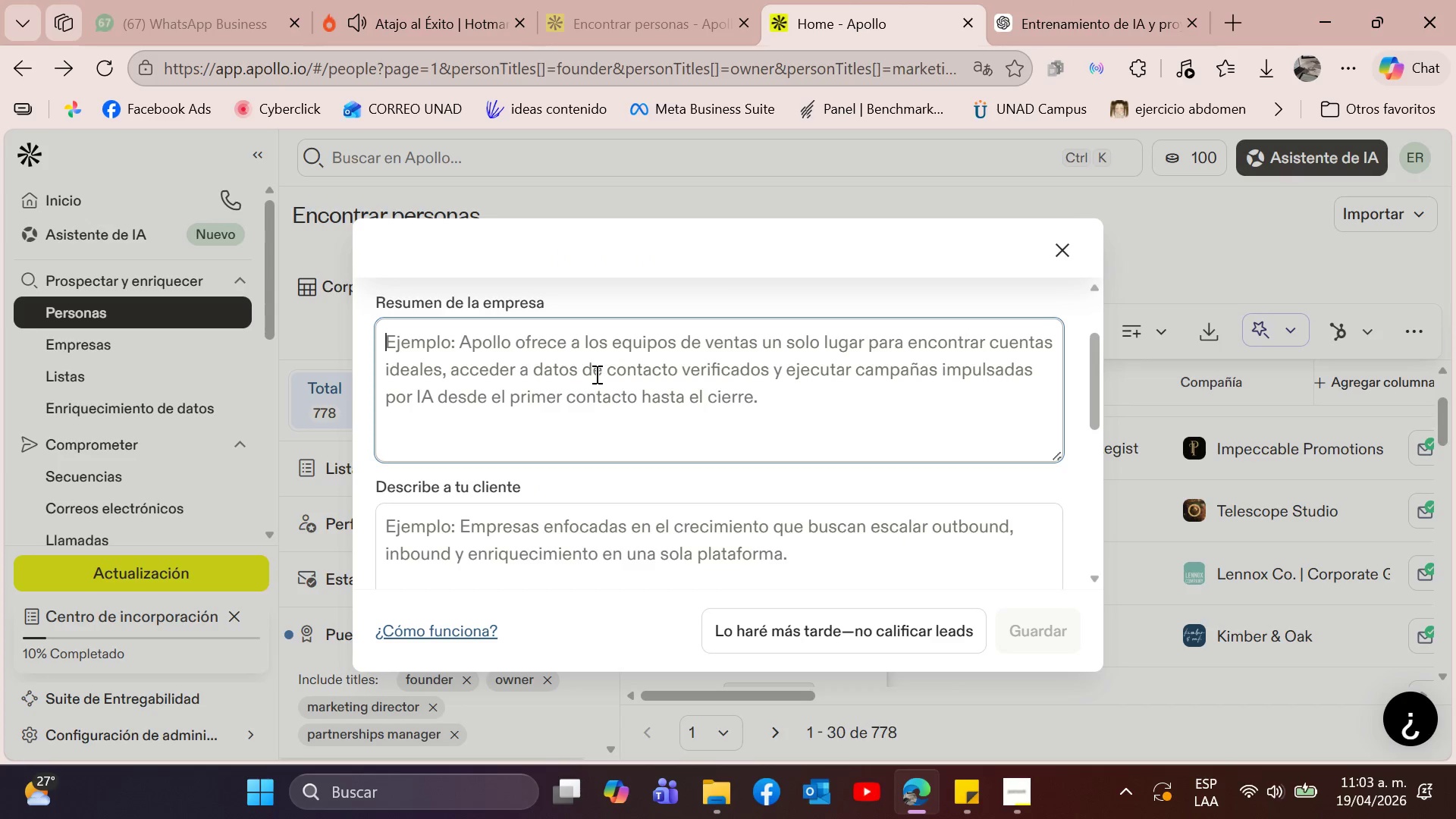 
right_click([595, 374])
 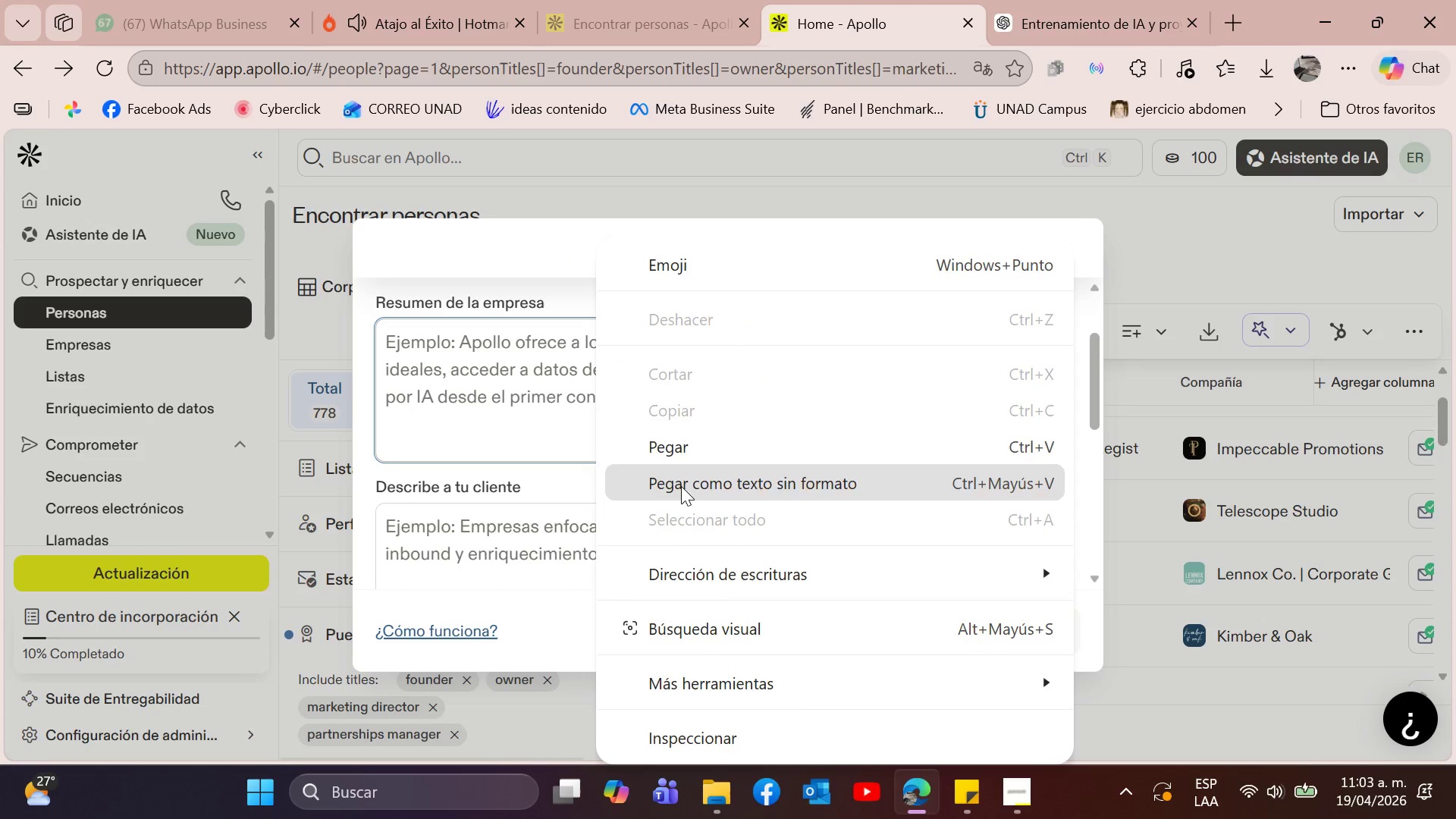 
left_click([701, 436])
 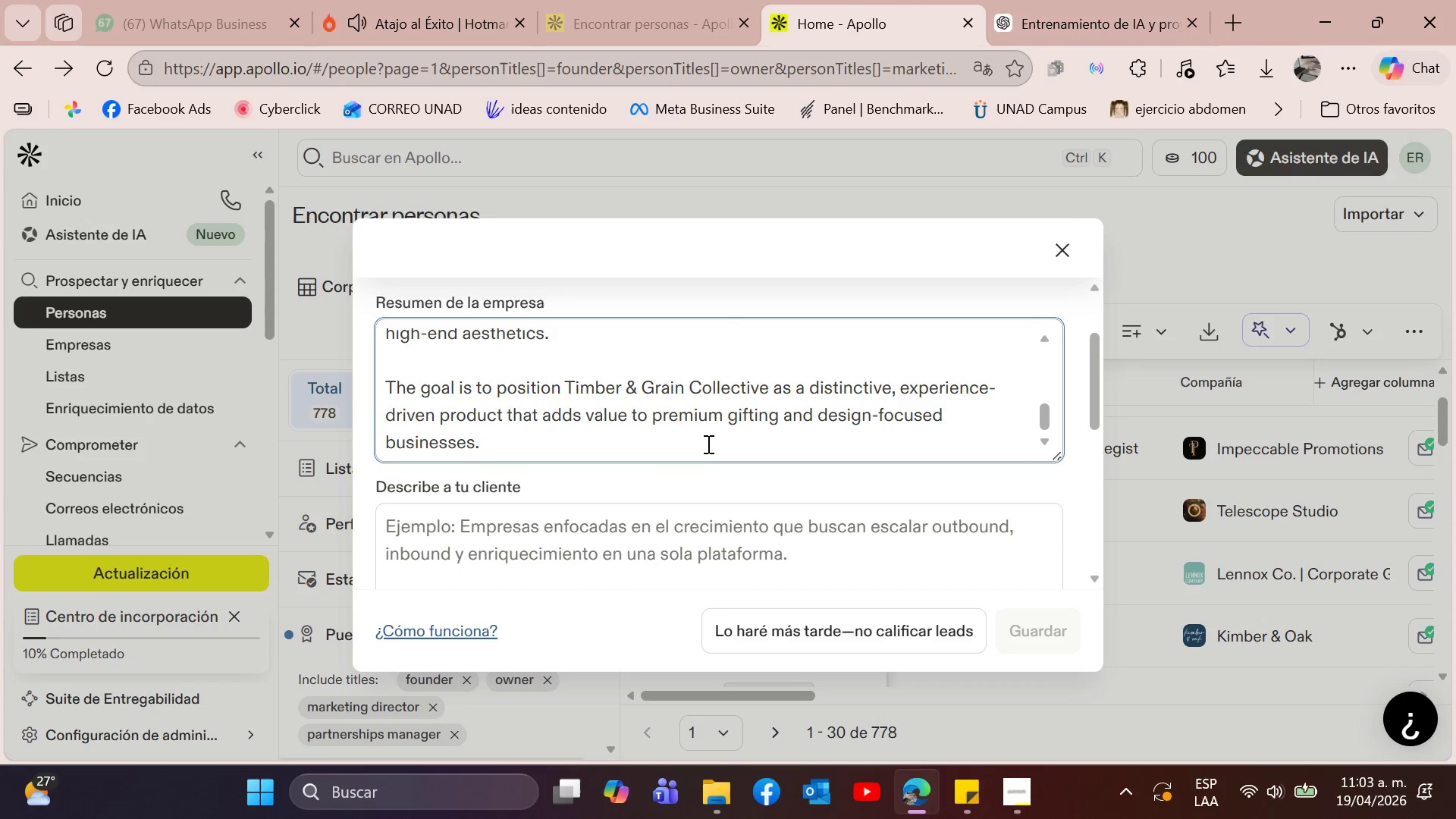 
scroll: coordinate [708, 455], scroll_direction: down, amount: 1.0
 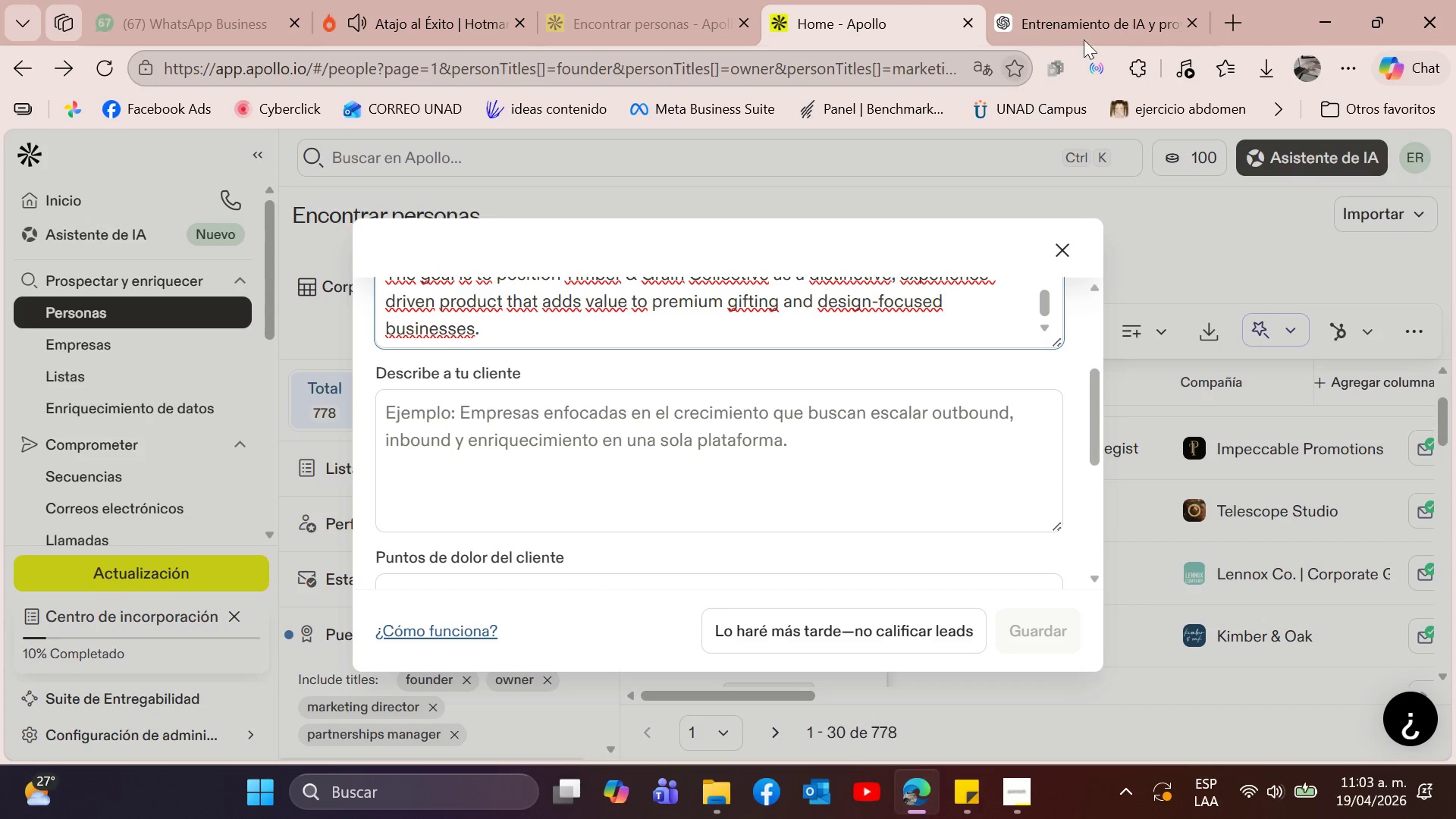 
left_click([1141, 0])
 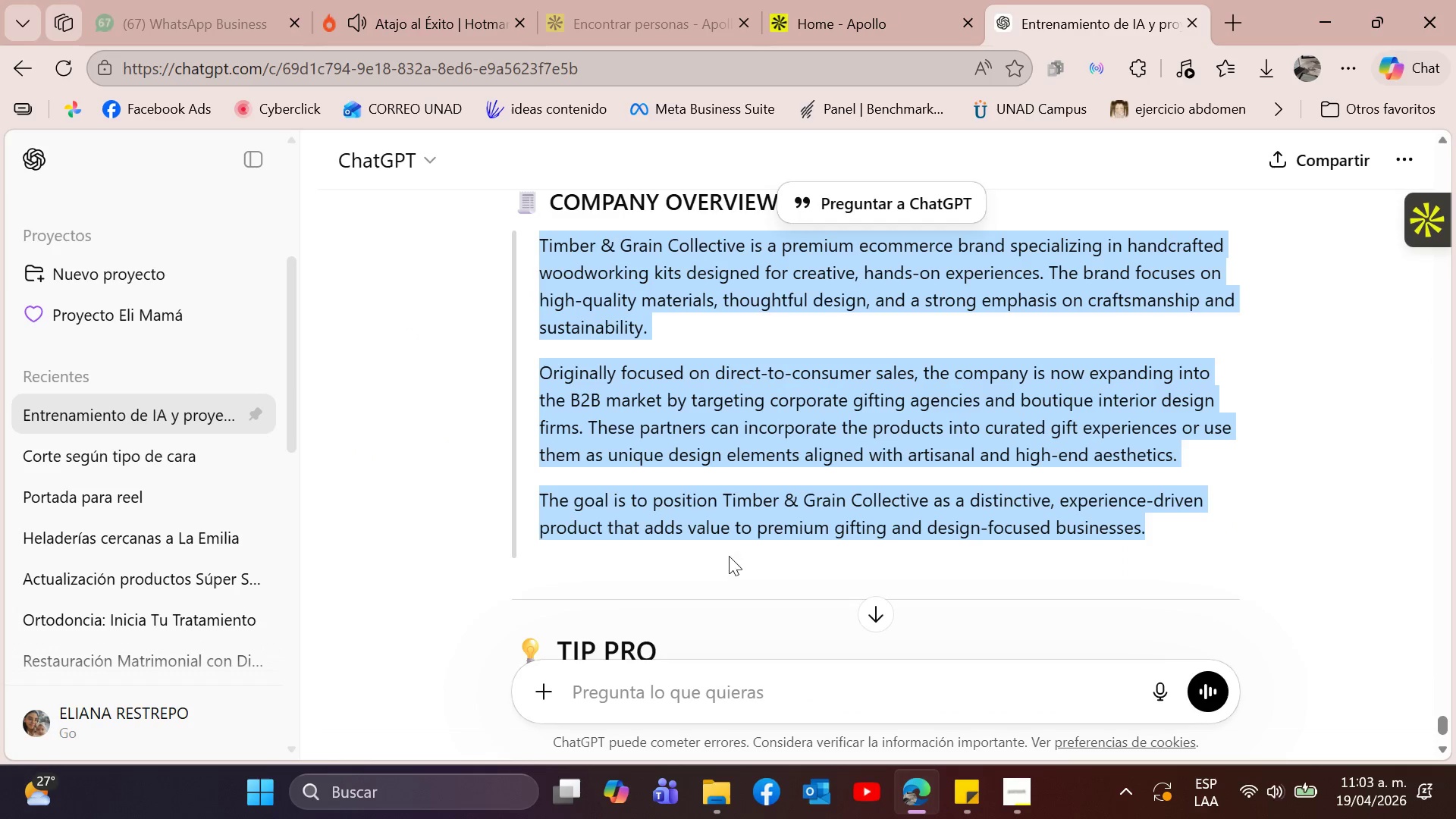 
scroll: coordinate [690, 519], scroll_direction: down, amount: 8.0
 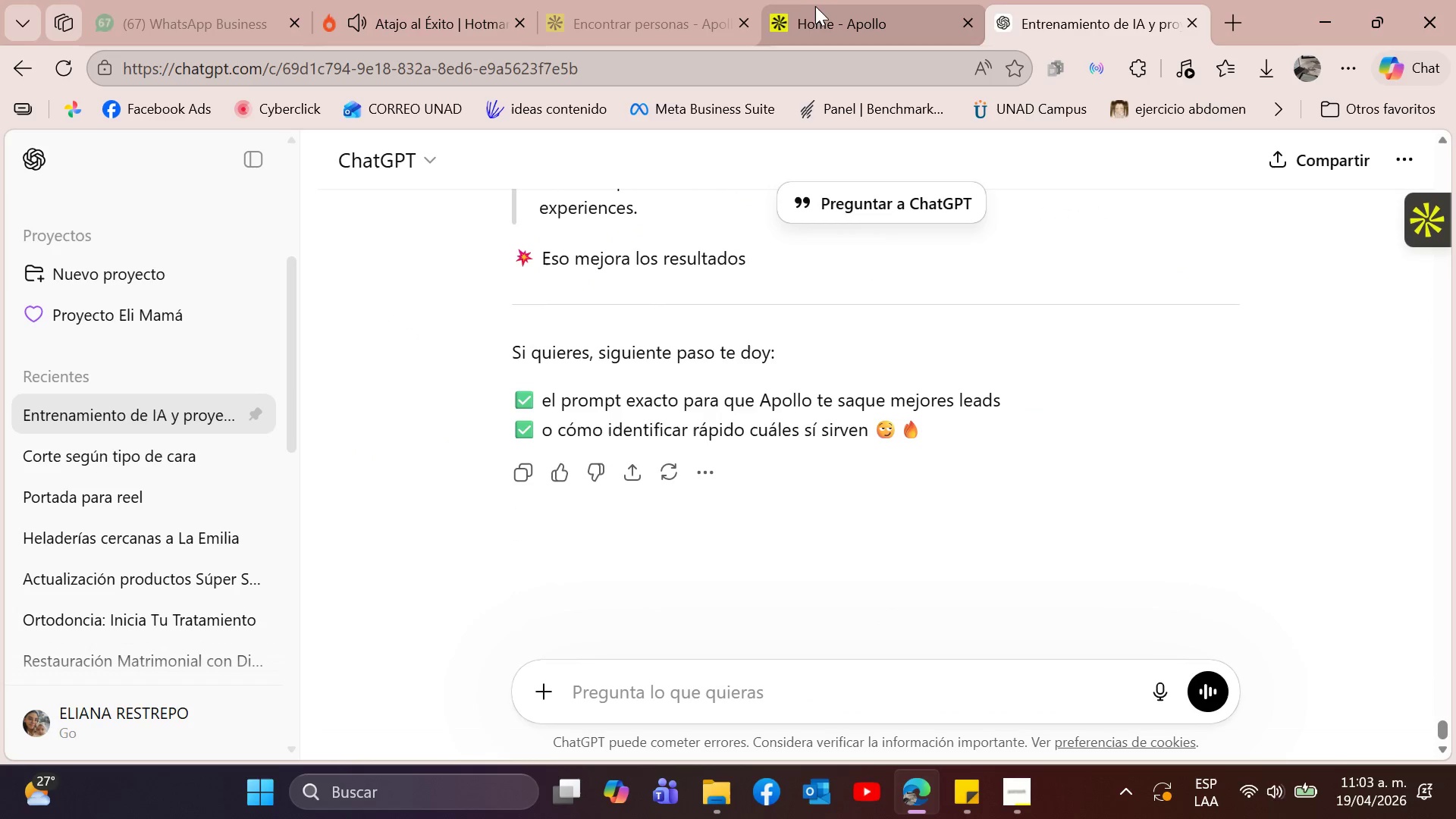 
left_click([817, 0])
 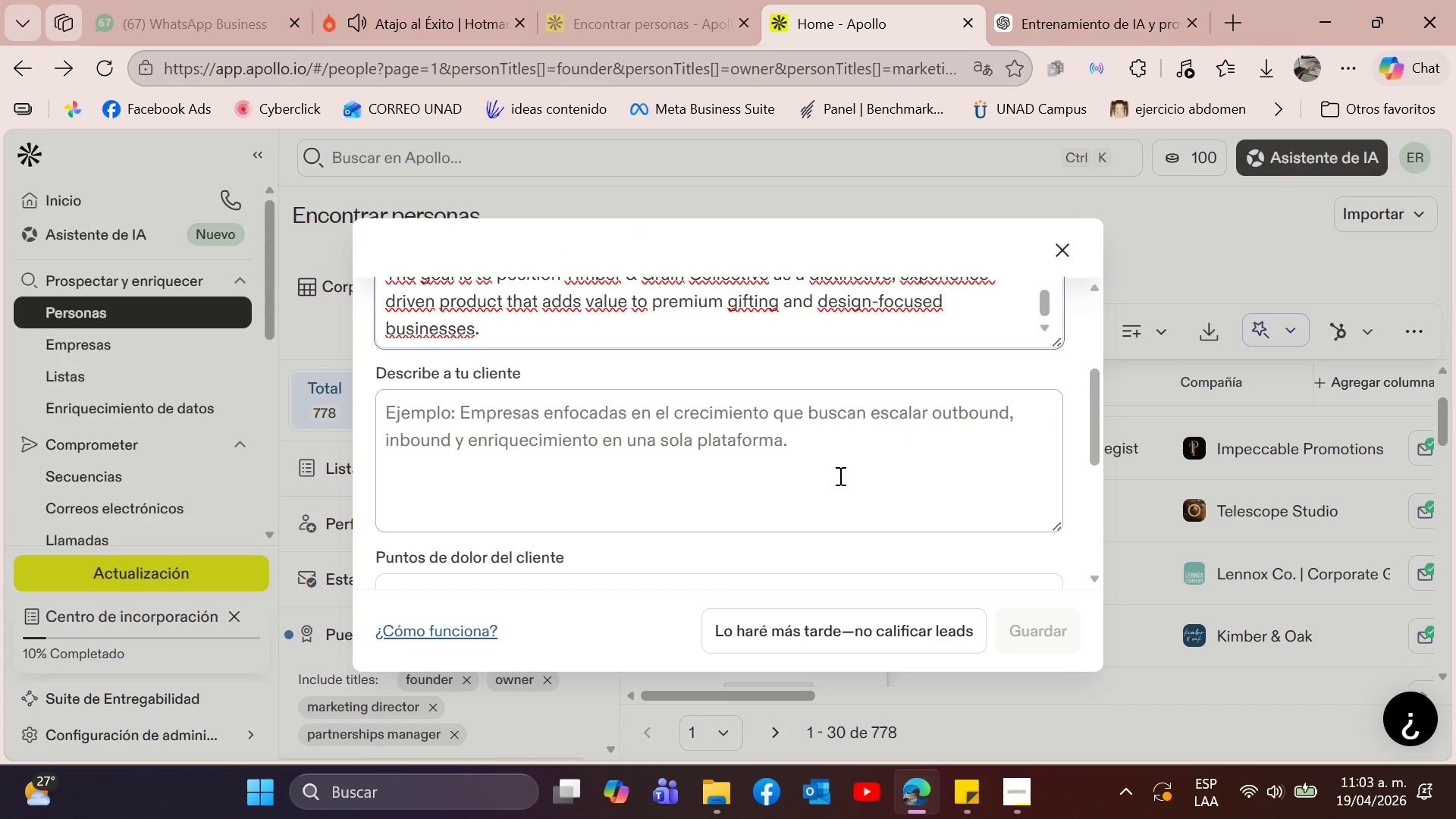 
left_click([843, 479])
 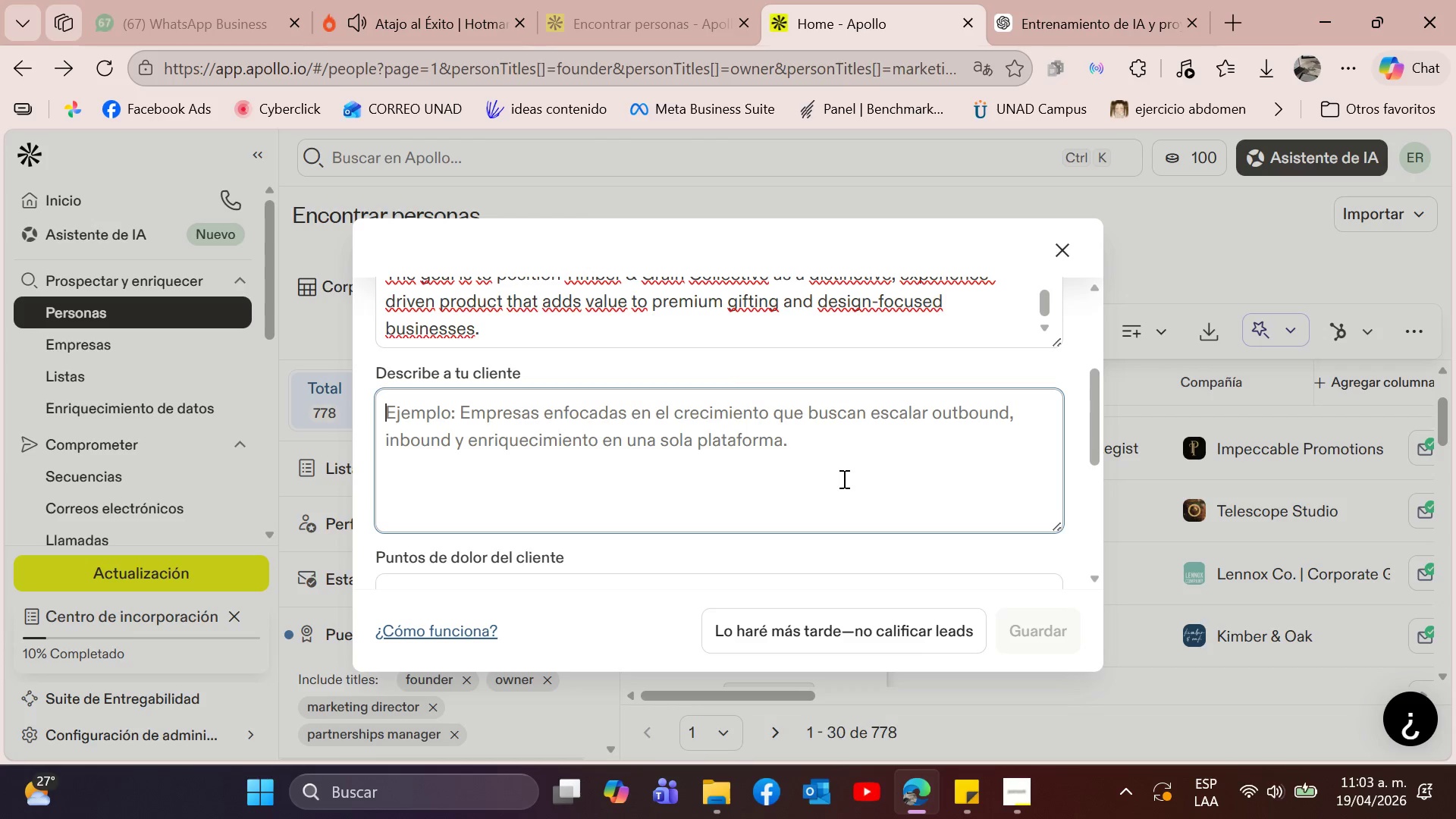 
scroll: coordinate [843, 479], scroll_direction: down, amount: 5.0
 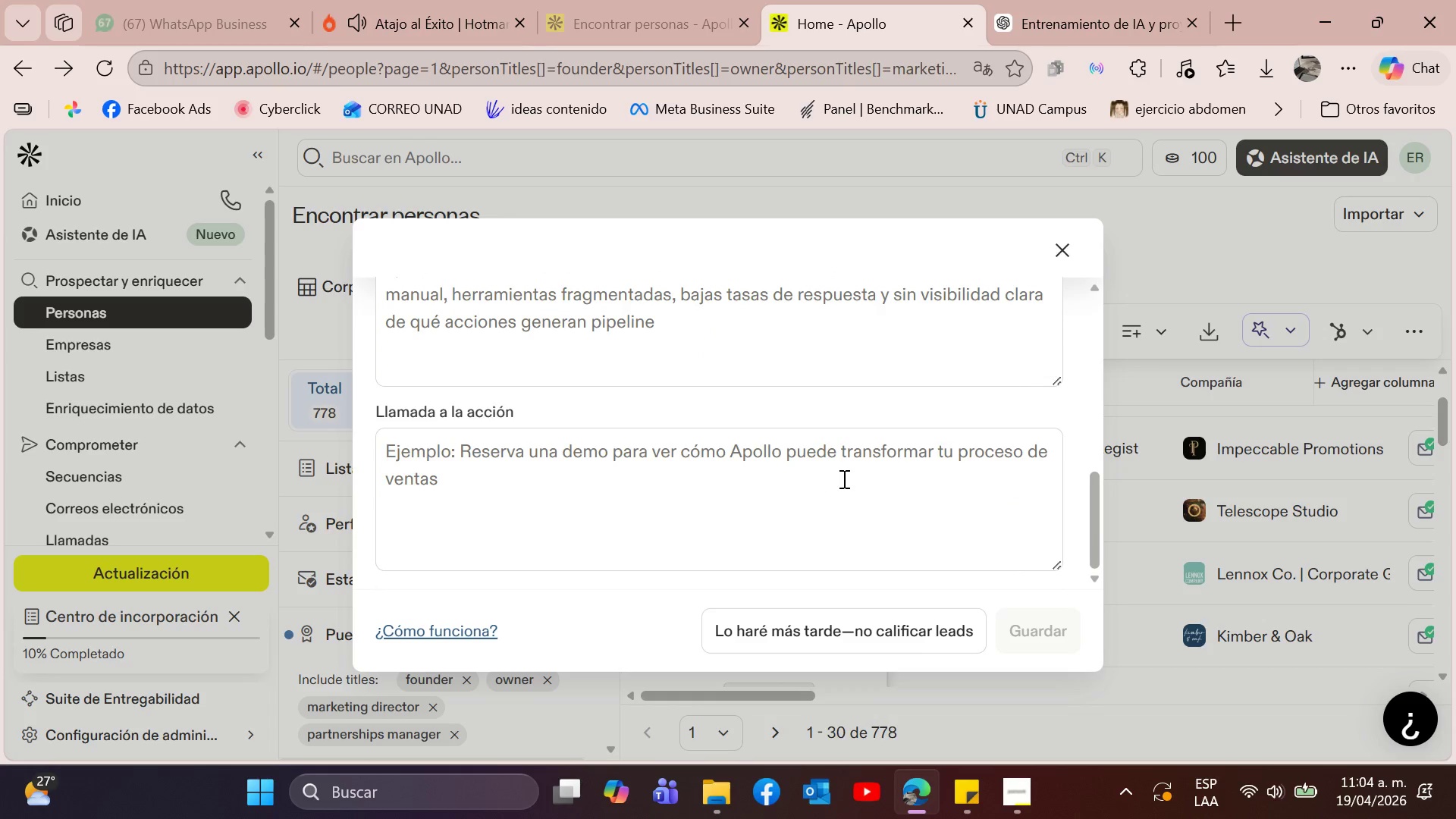 
scroll: coordinate [843, 479], scroll_direction: up, amount: 6.0
 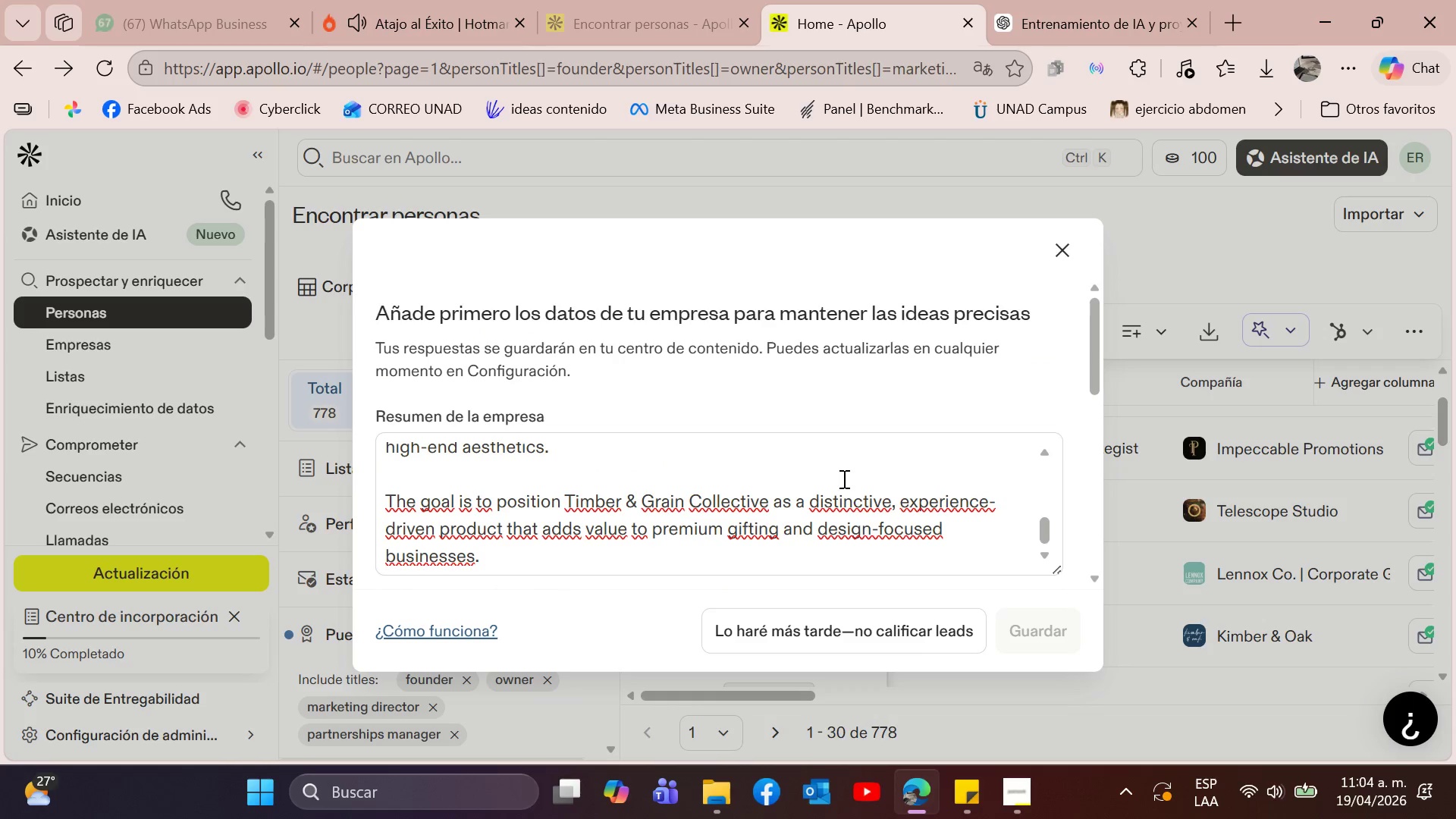 
scroll: coordinate [720, 480], scroll_direction: down, amount: 4.0
 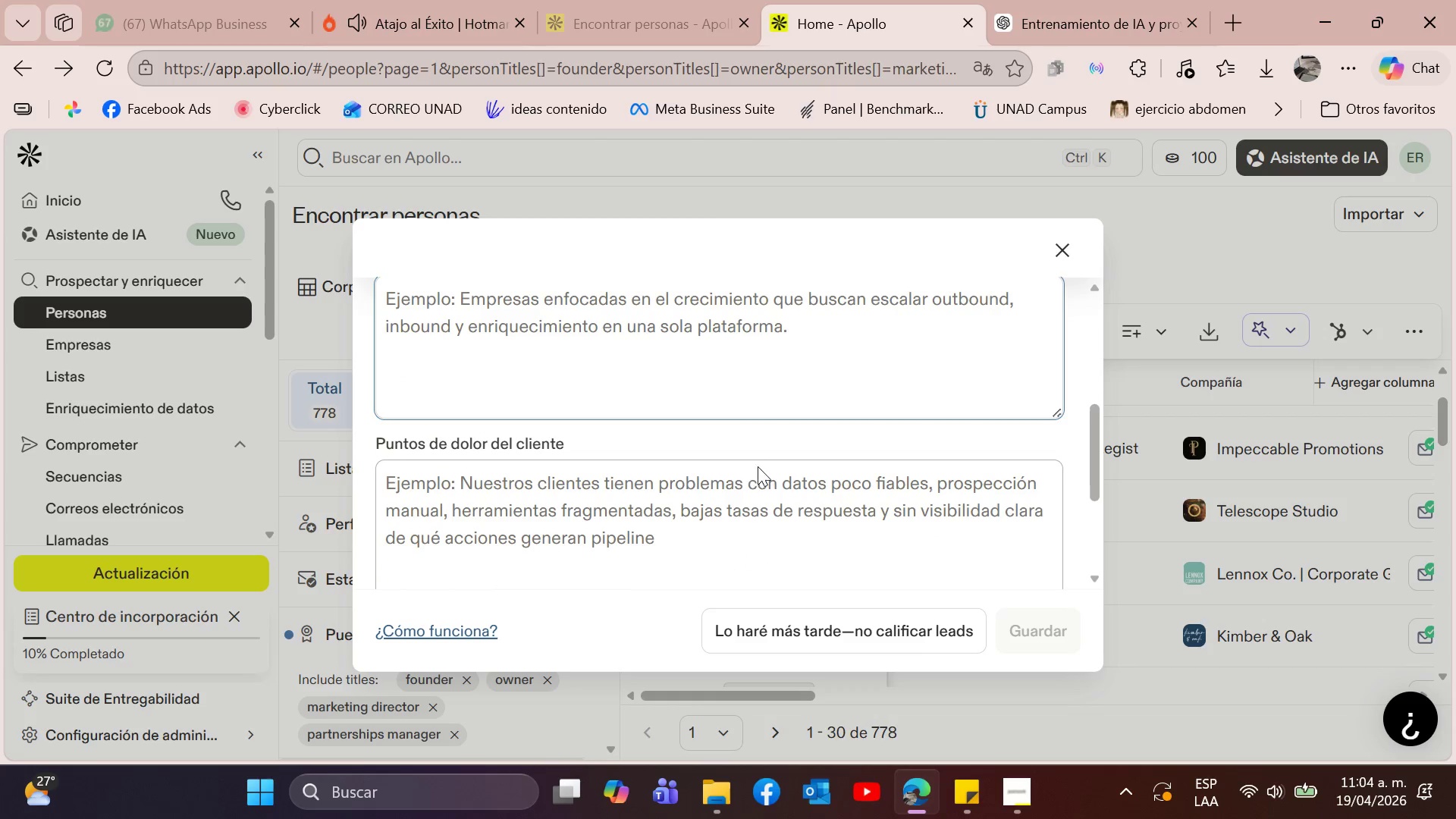 
scroll: coordinate [758, 466], scroll_direction: up, amount: 1.0
 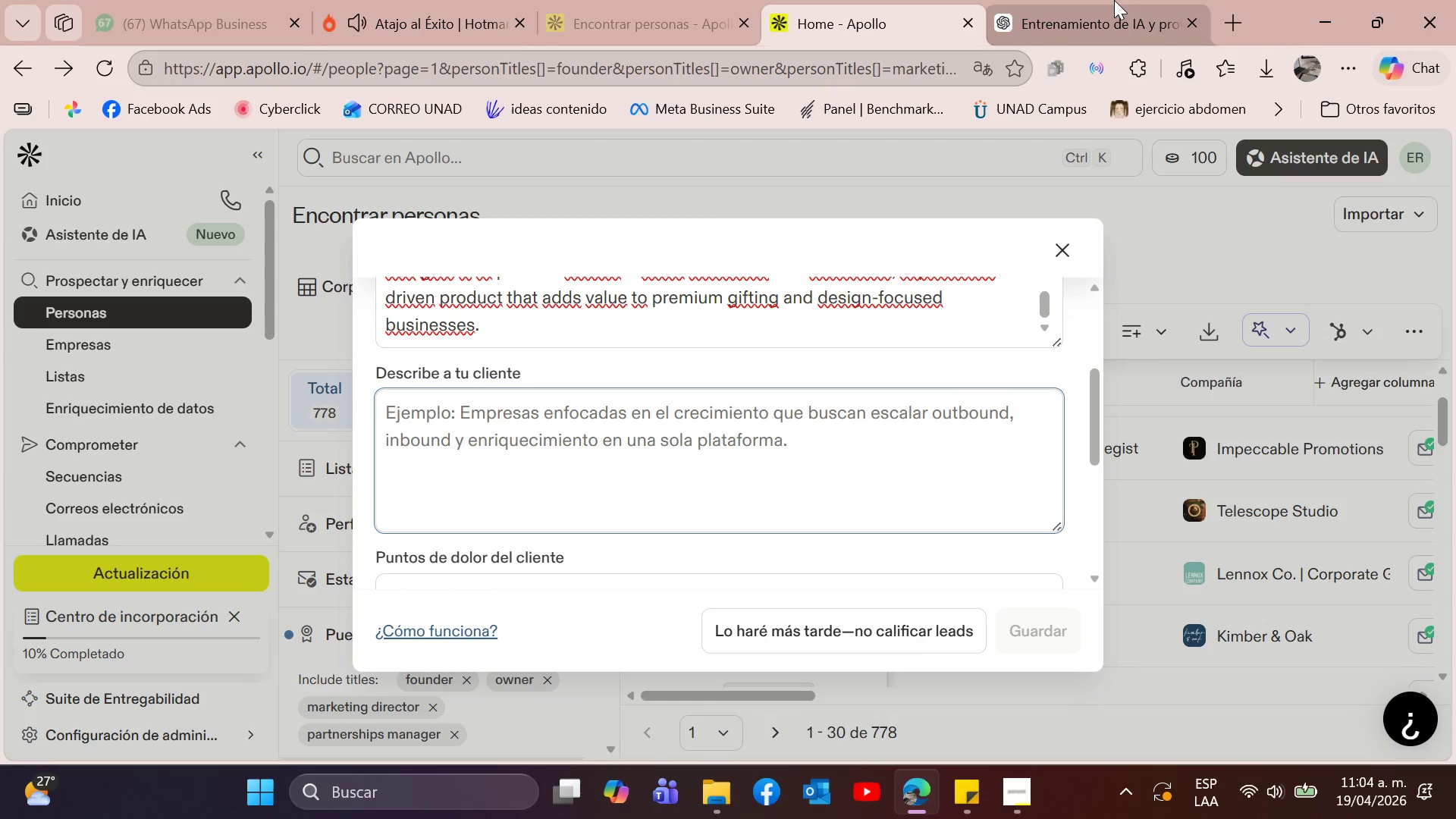 
mouse_move([1091, 17])
 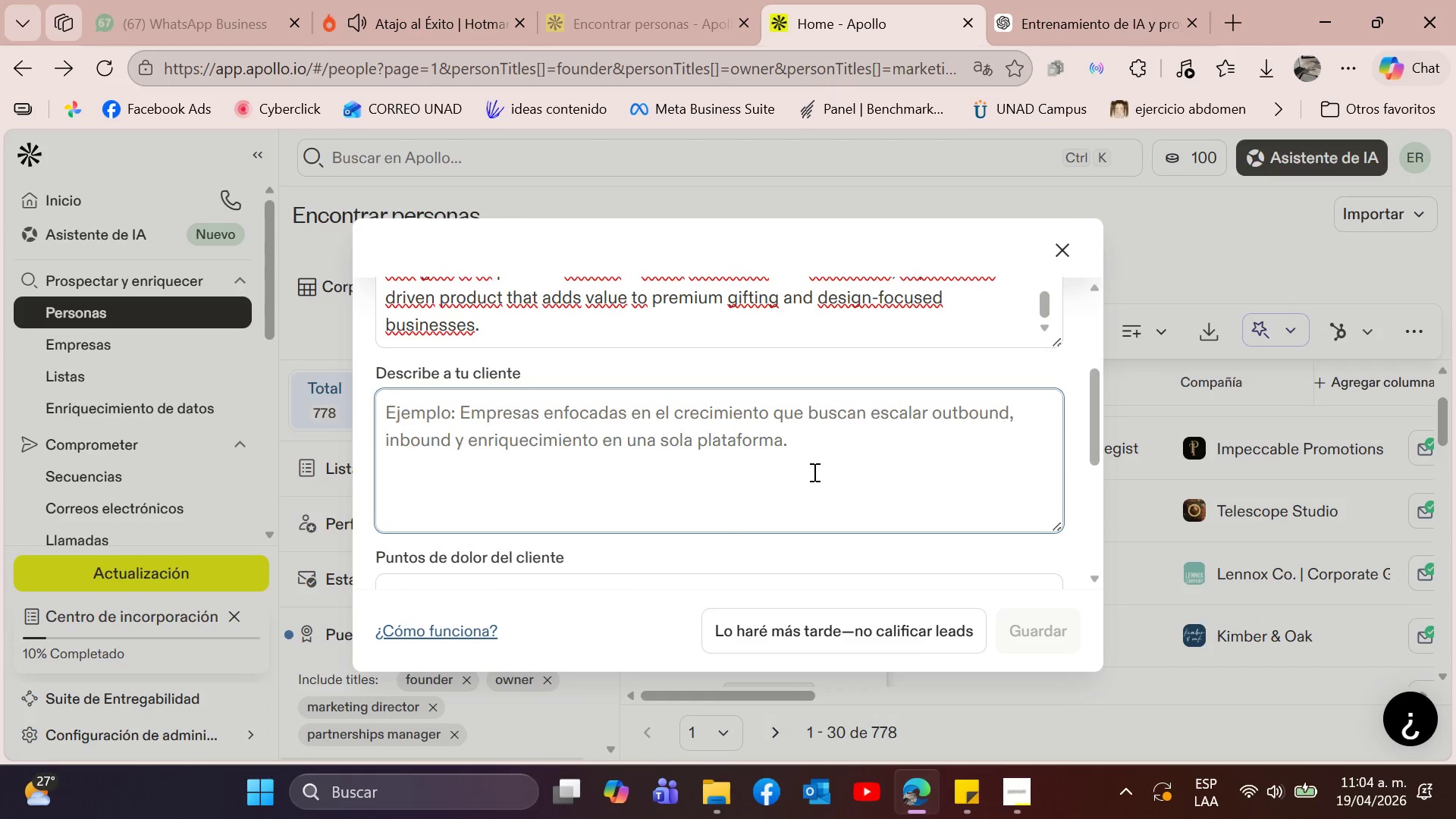 
scroll: coordinate [813, 474], scroll_direction: down, amount: 4.0
 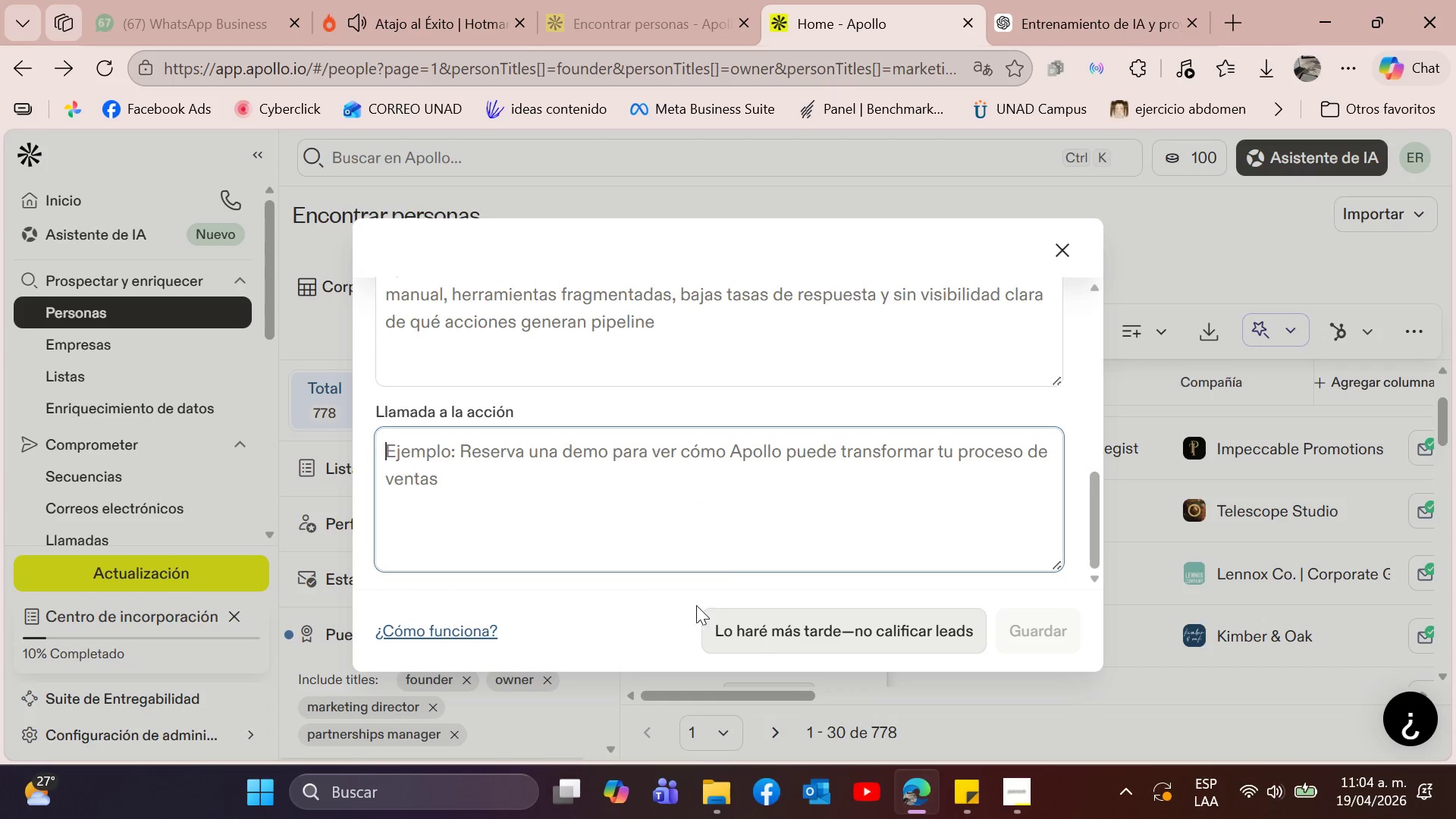 
scroll: coordinate [717, 492], scroll_direction: up, amount: 12.0
 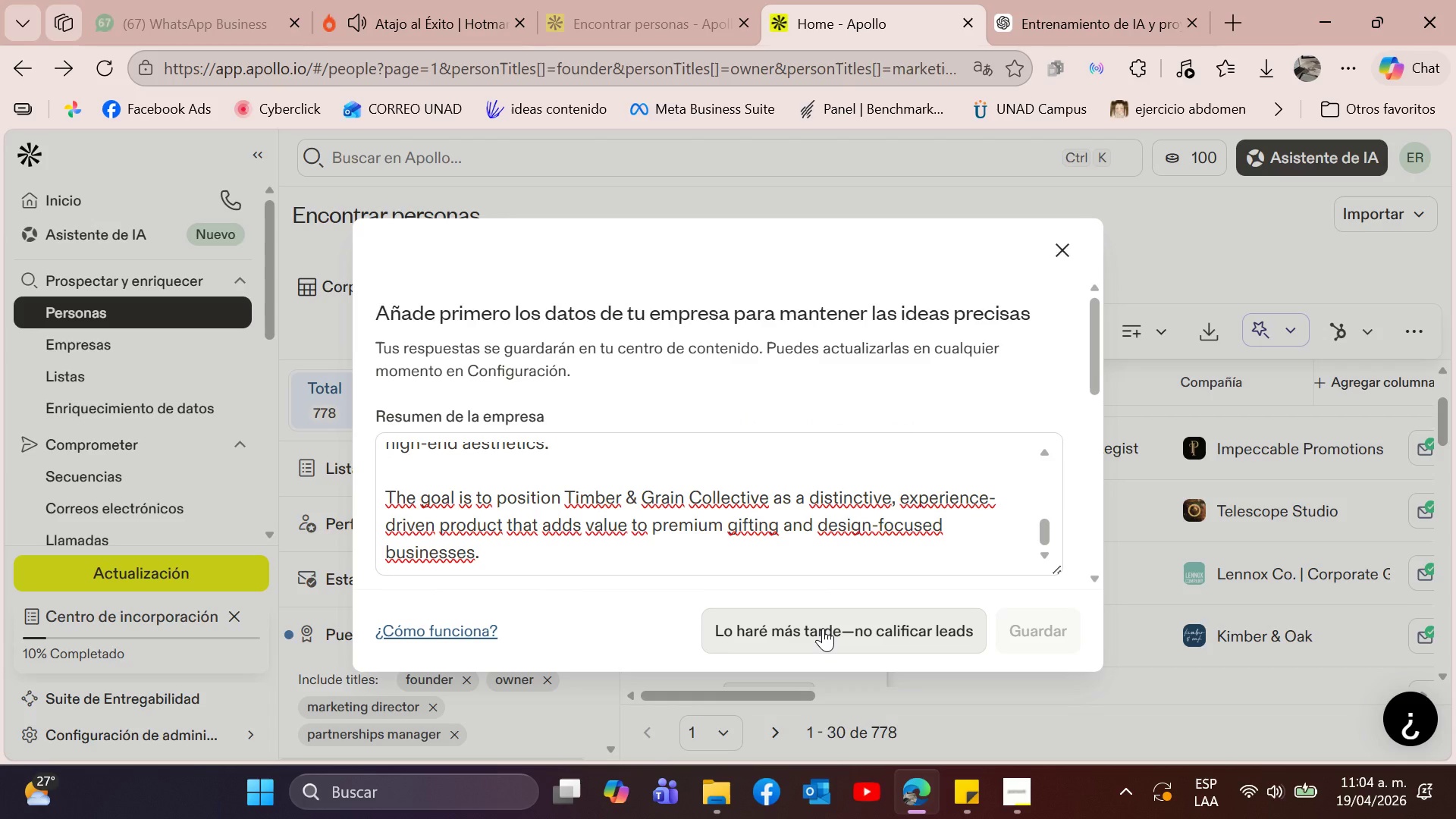 
wait(7.14)
 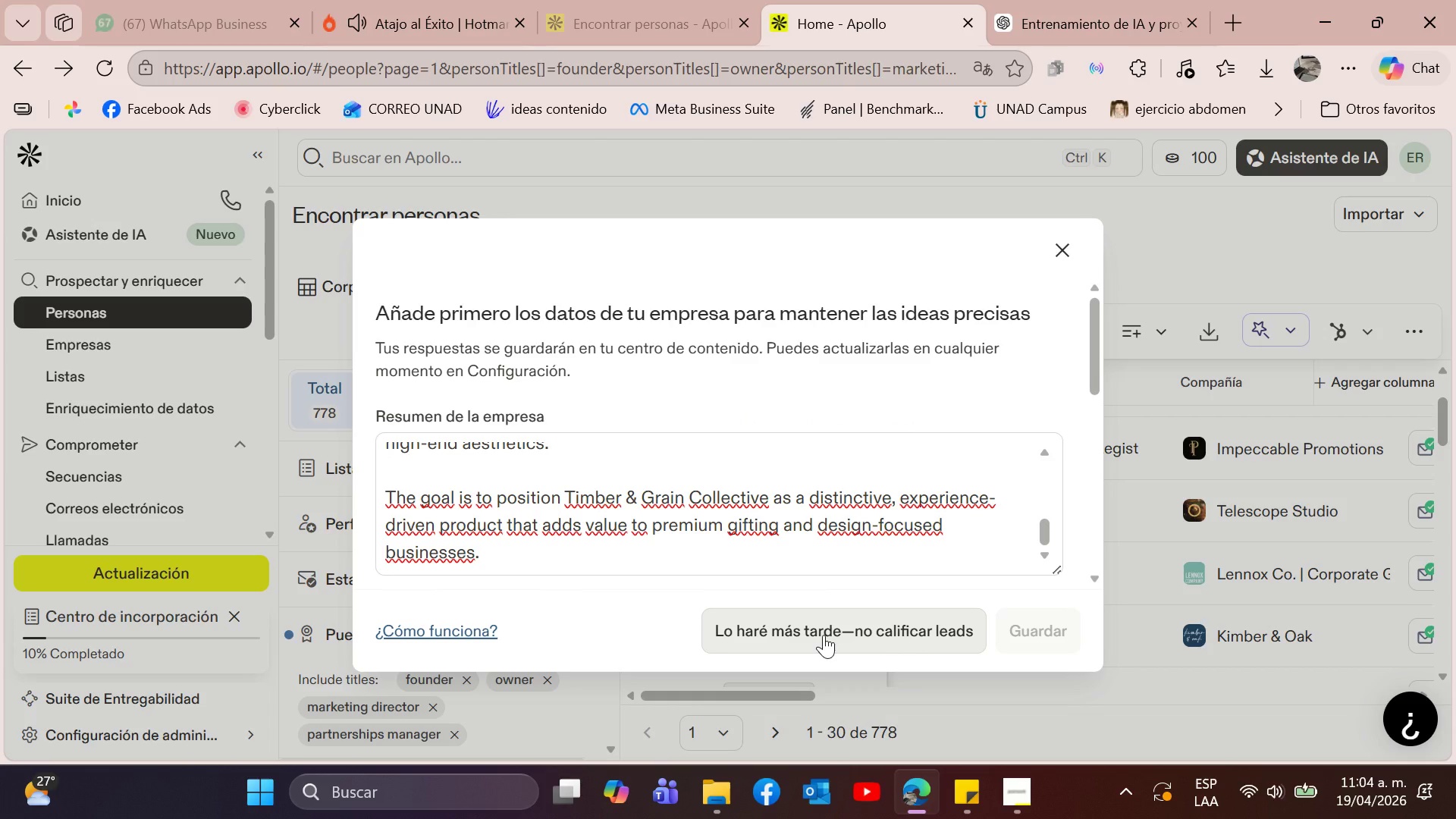 
left_click([823, 628])
 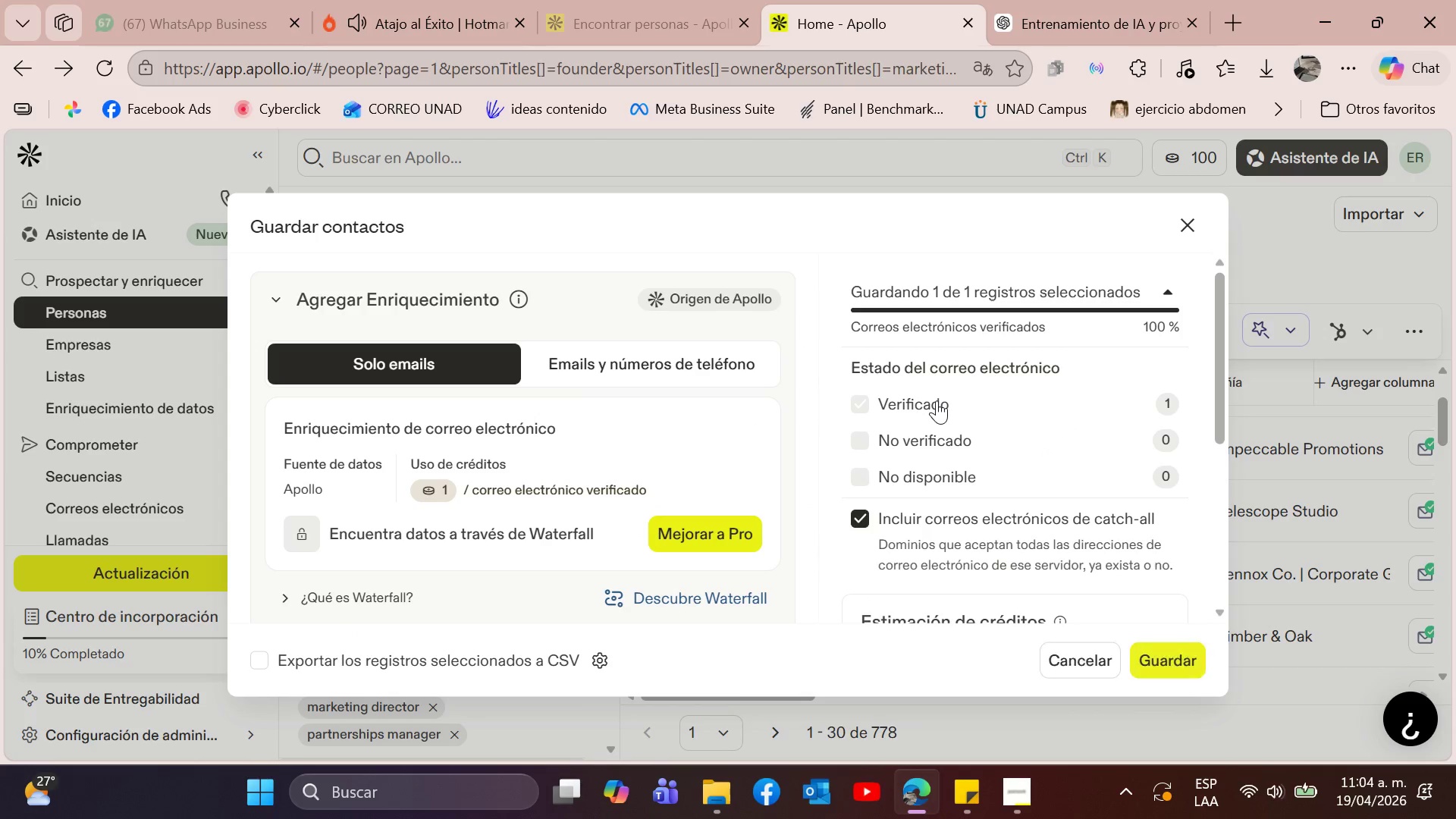 
scroll: coordinate [565, 467], scroll_direction: up, amount: 3.0
 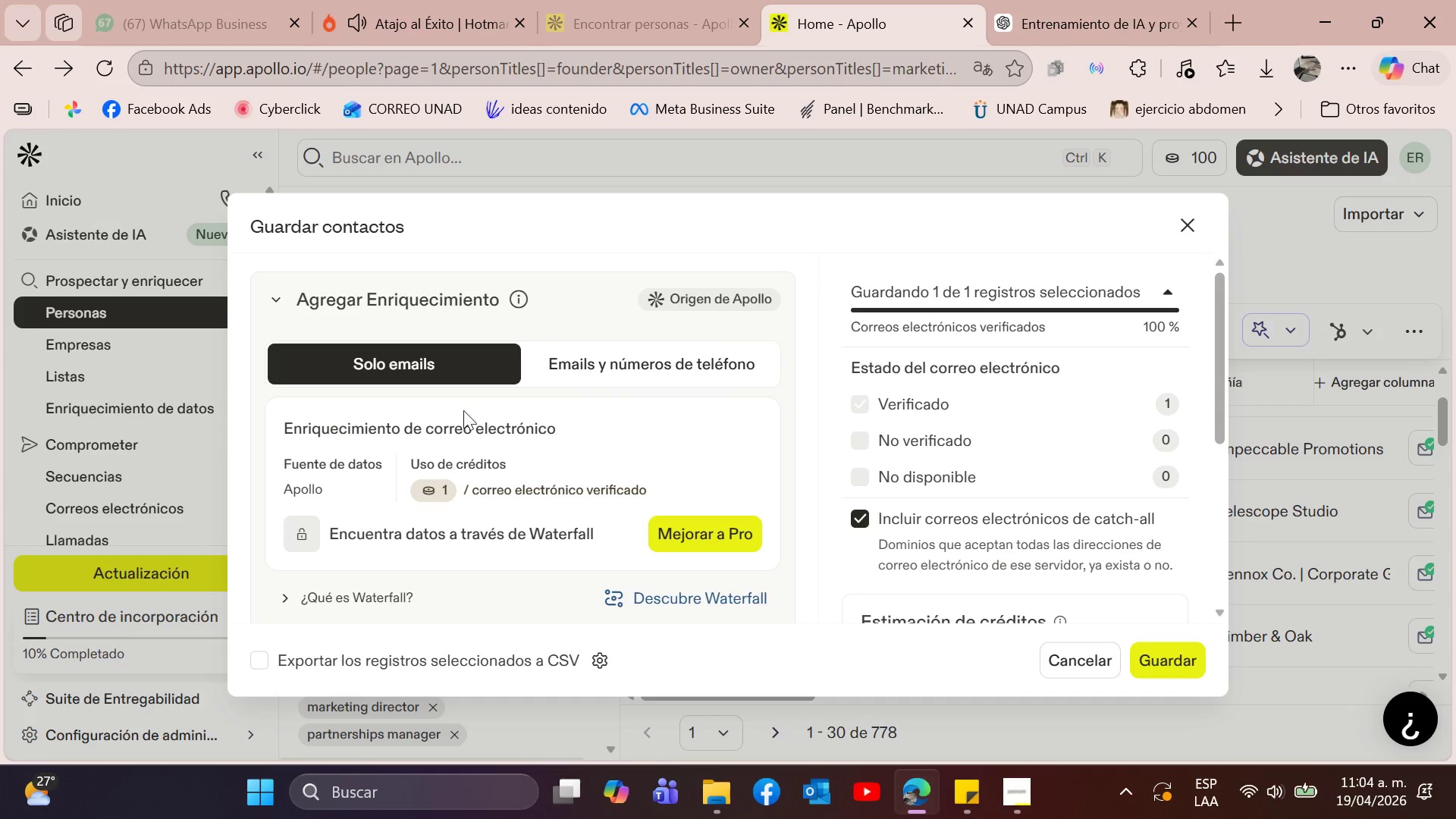 
scroll: coordinate [648, 474], scroll_direction: down, amount: 2.0
 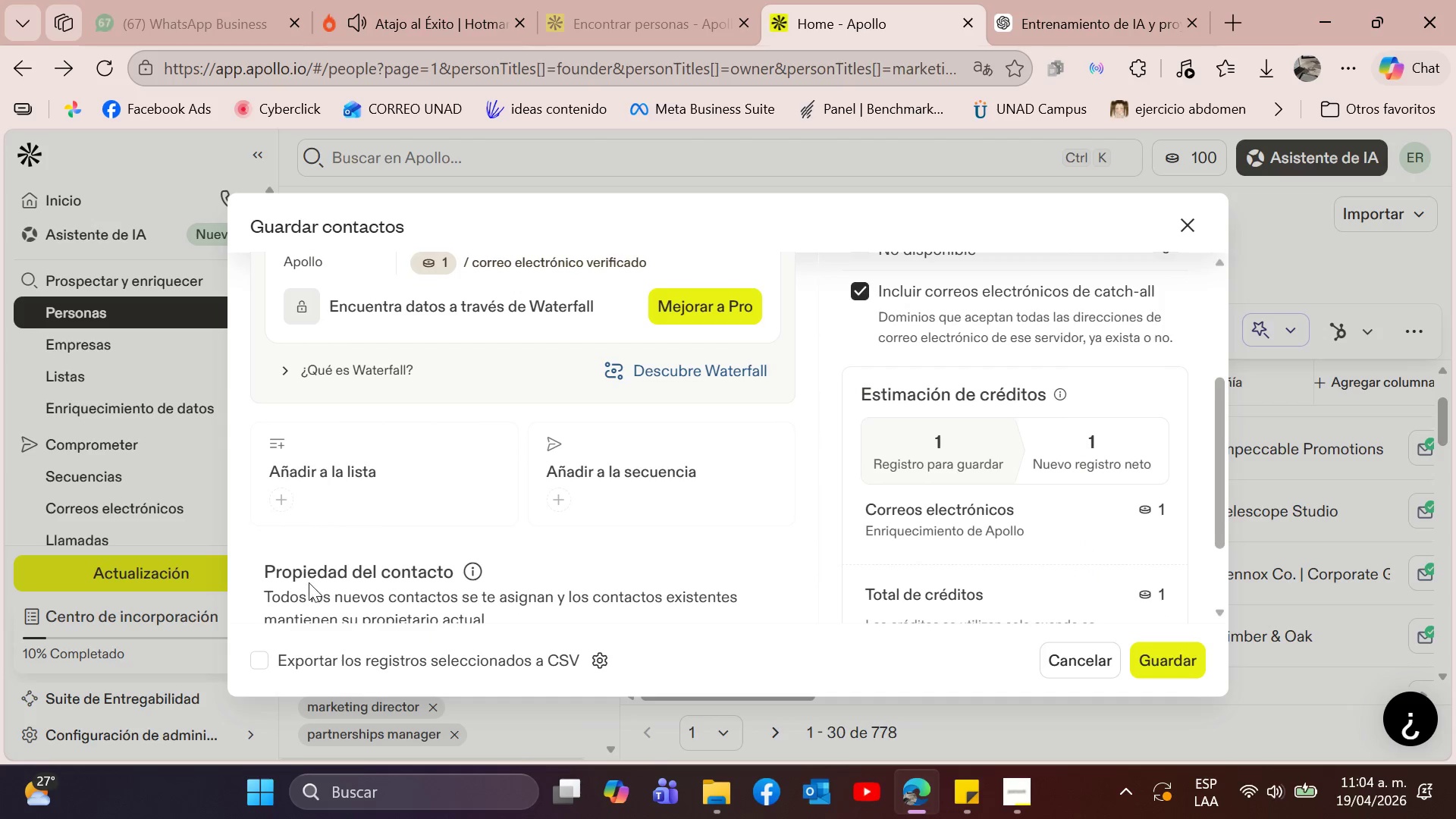 
scroll: coordinate [344, 497], scroll_direction: up, amount: 3.0
 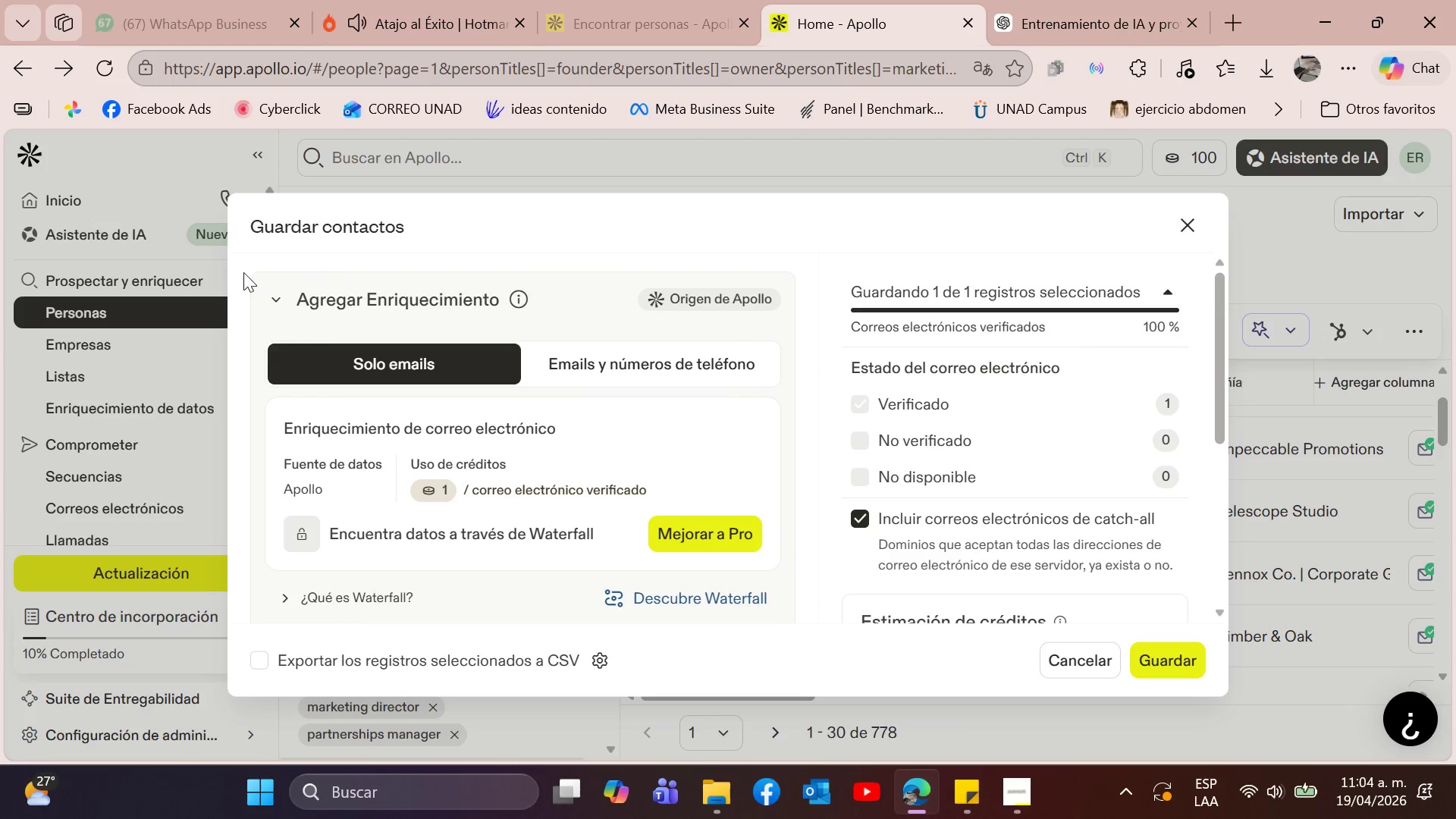 
mouse_move([280, 315])
 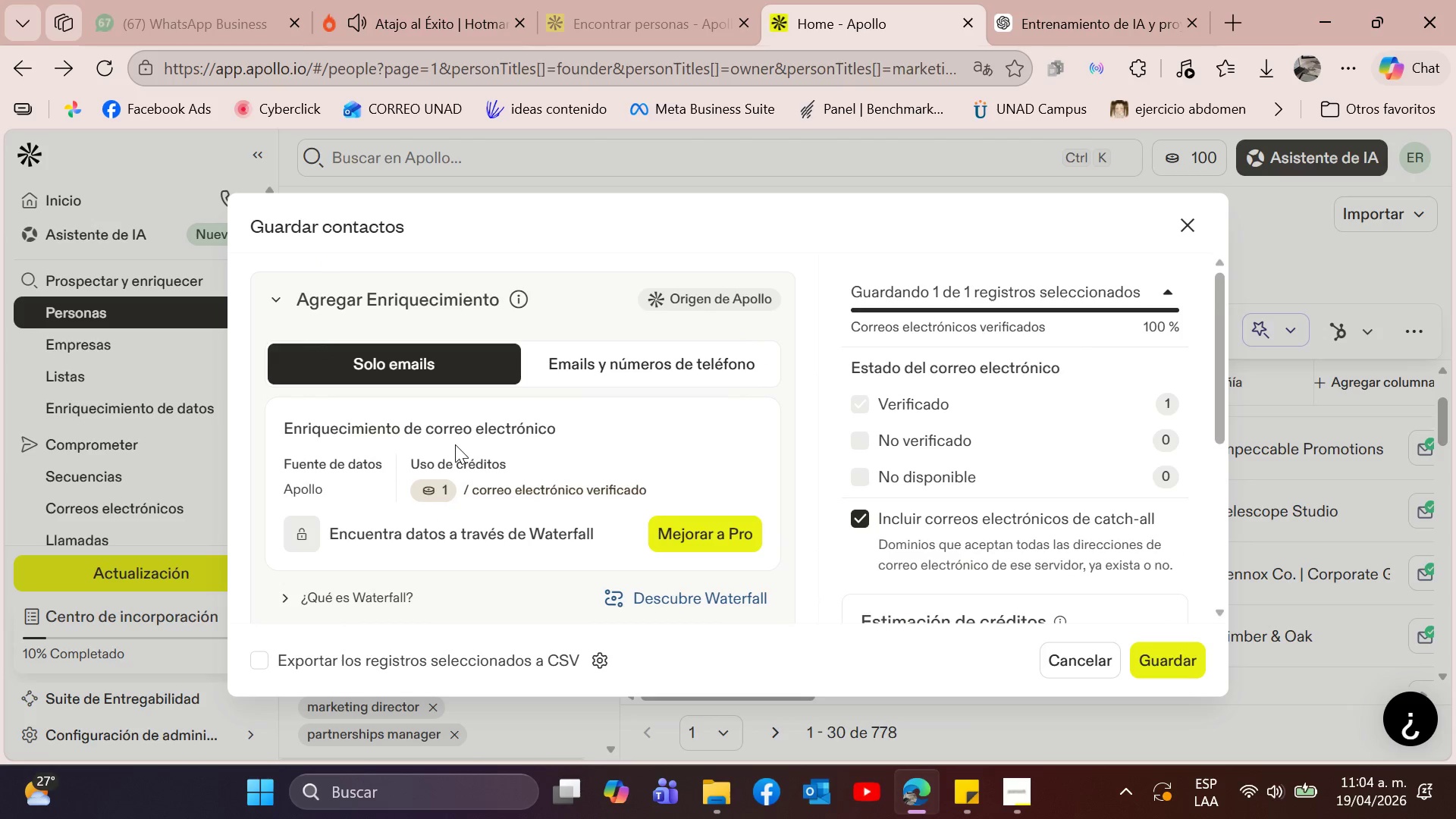 
scroll: coordinate [1229, 444], scroll_direction: up, amount: 3.0
 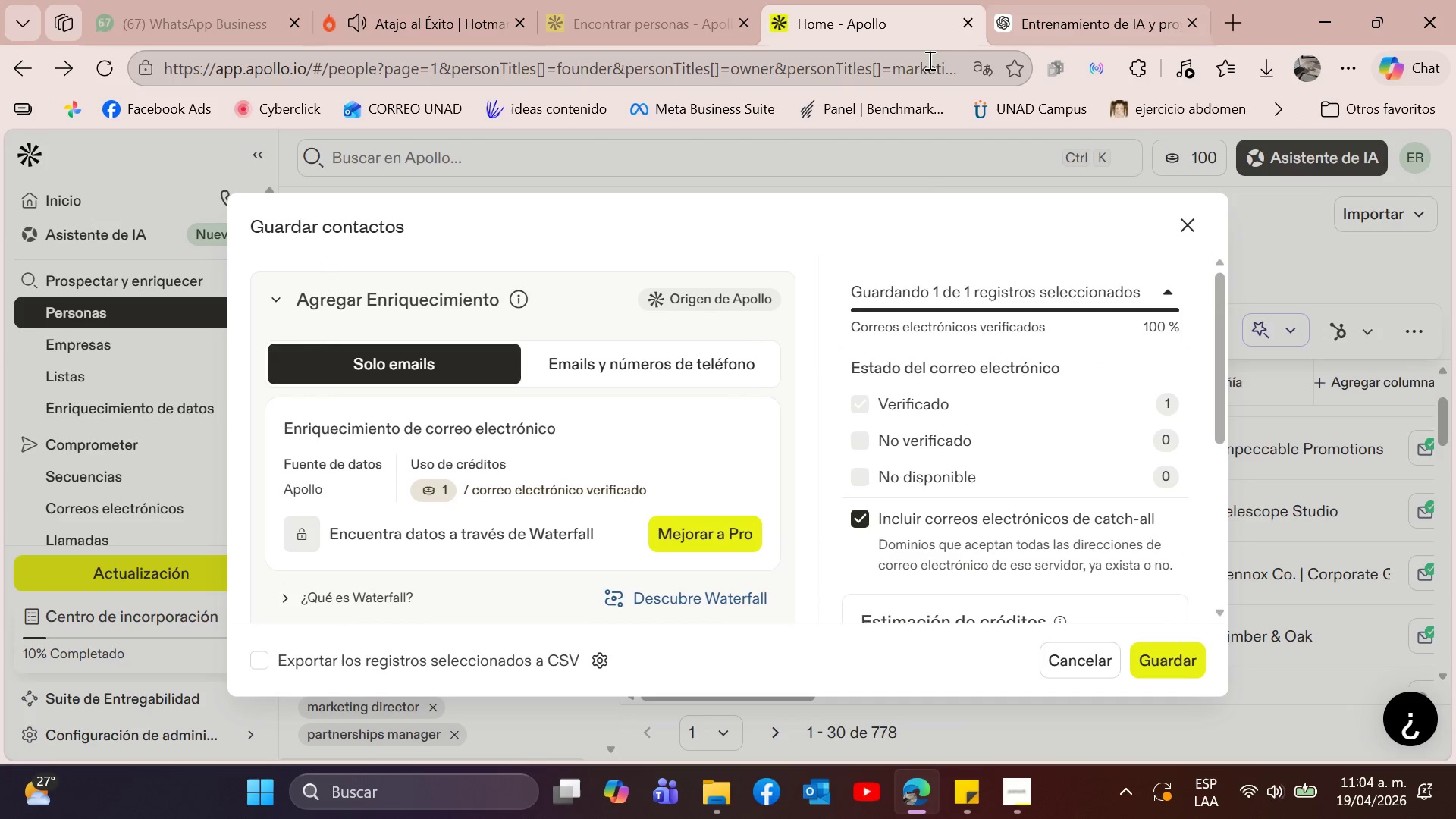 
scroll: coordinate [1053, 403], scroll_direction: down, amount: 1.0
 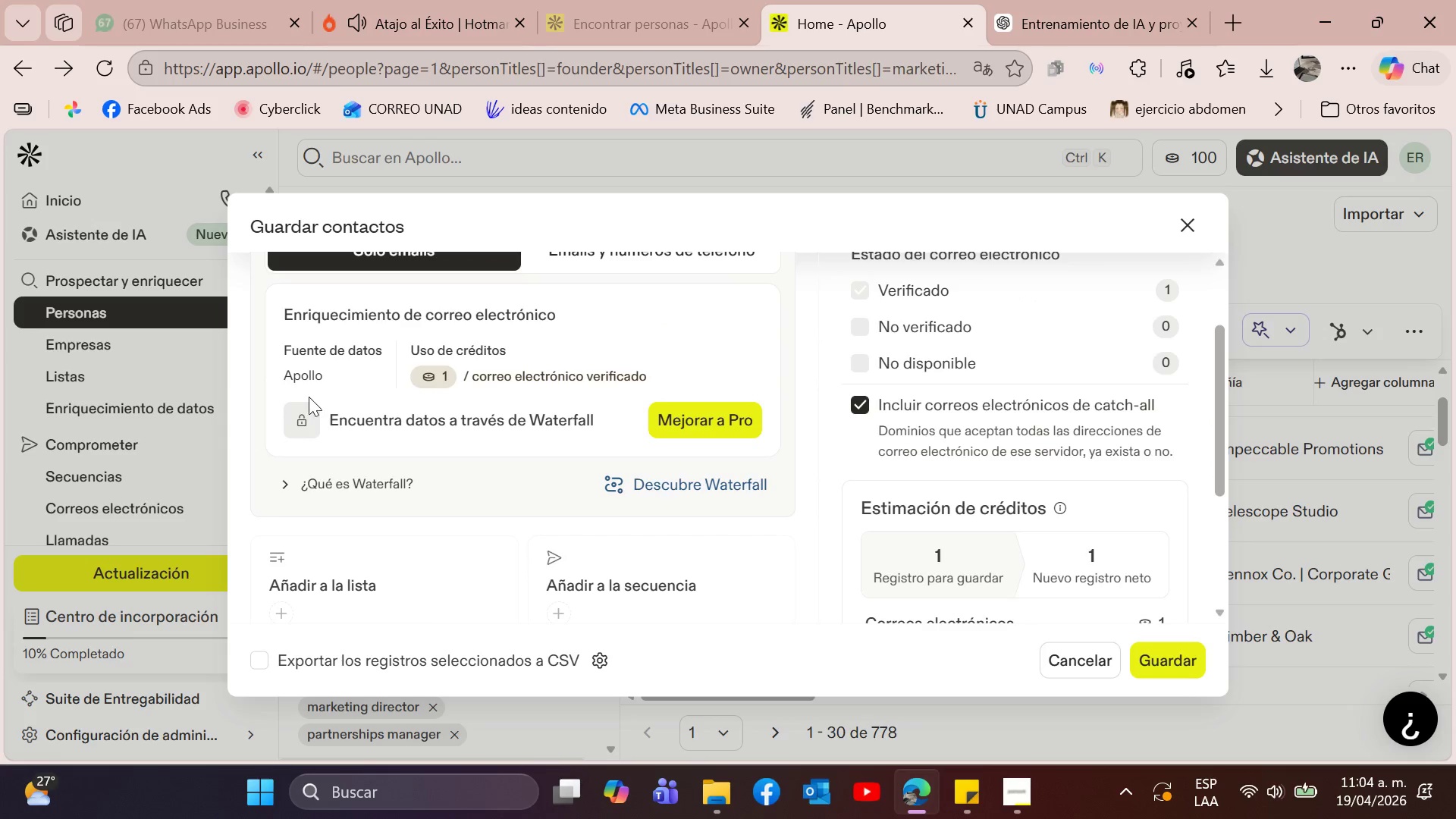 
scroll: coordinate [780, 385], scroll_direction: up, amount: 2.0
 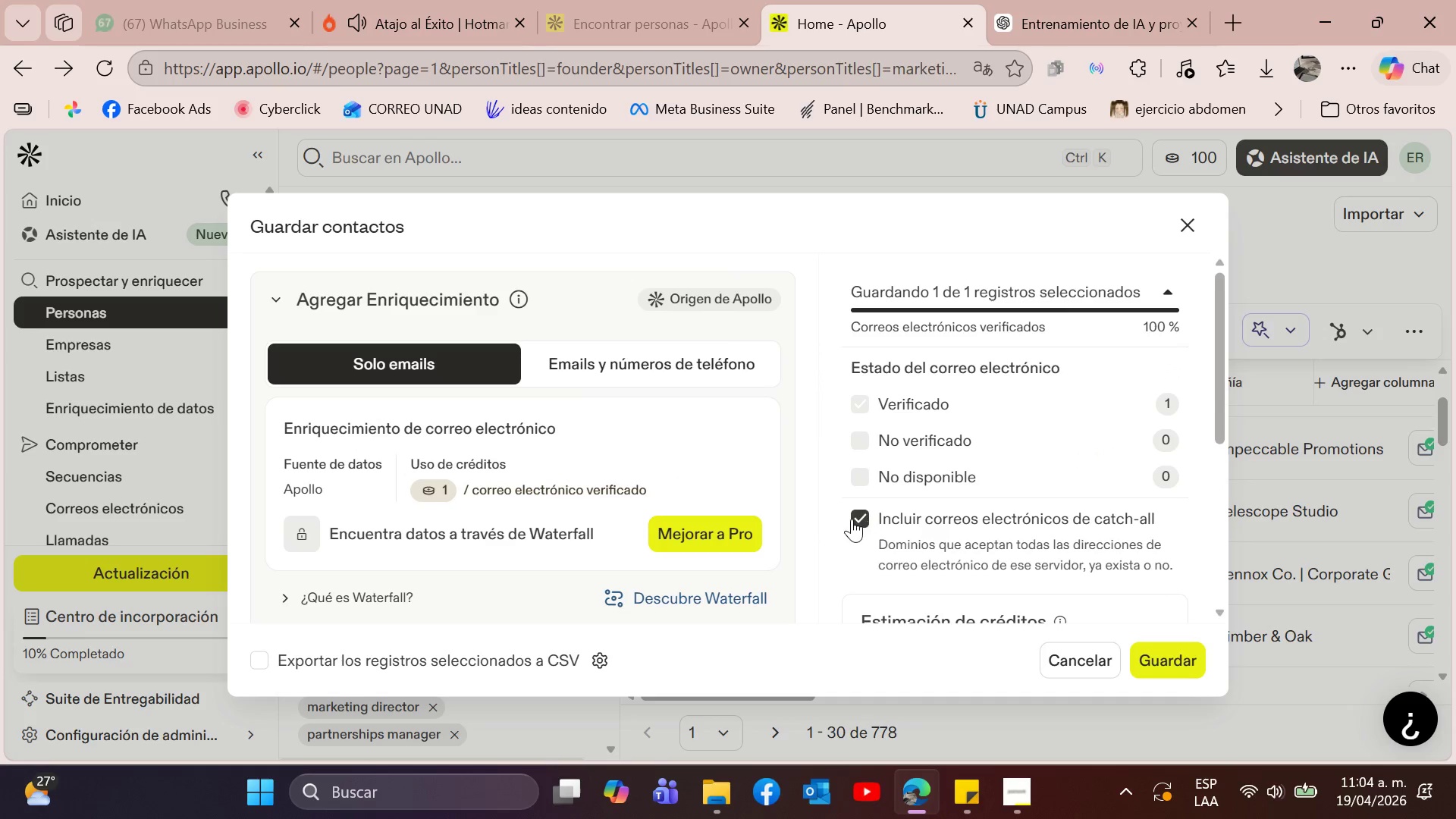 
left_click([851, 519])
 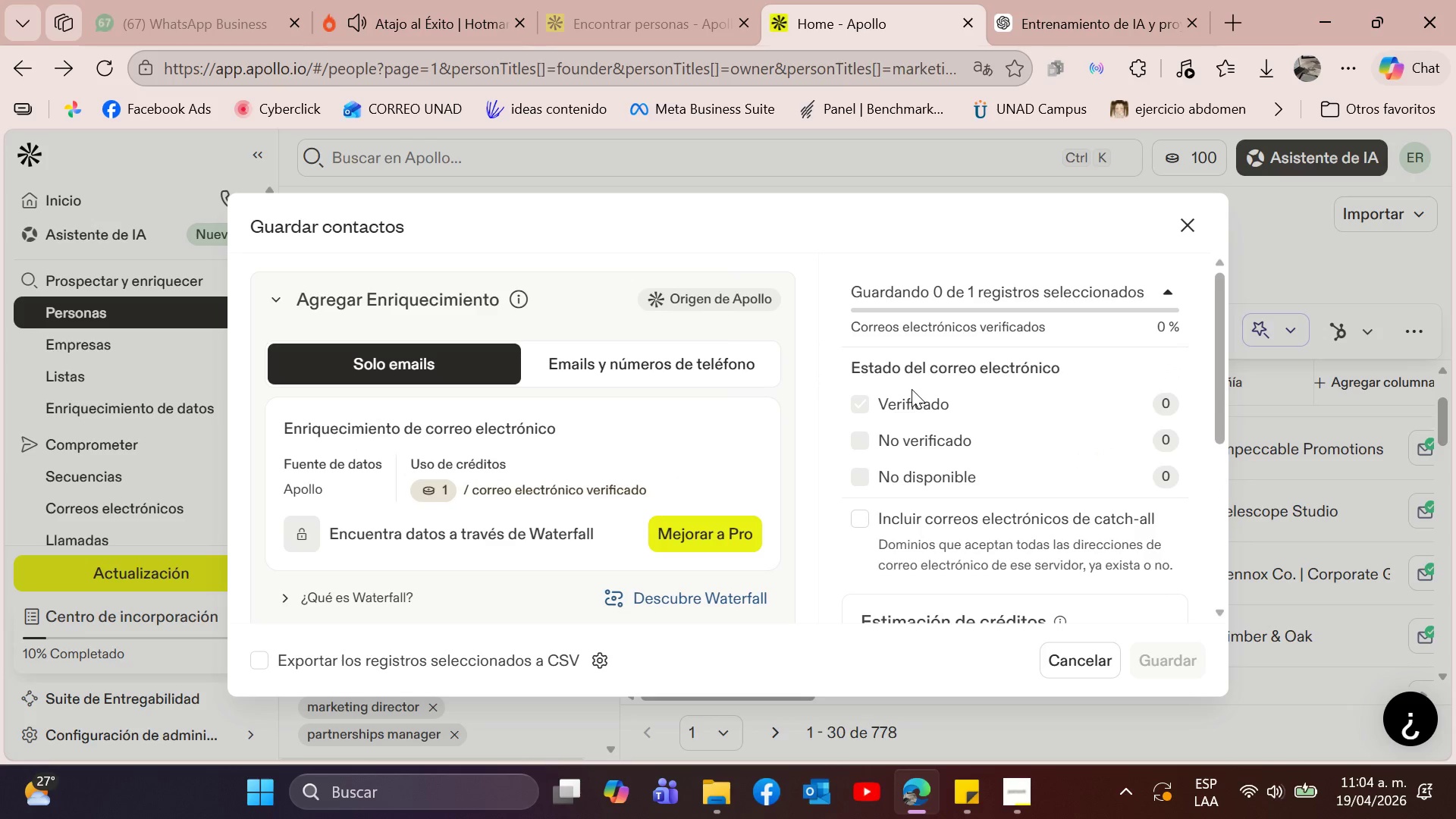 
scroll: coordinate [962, 511], scroll_direction: down, amount: 1.0
 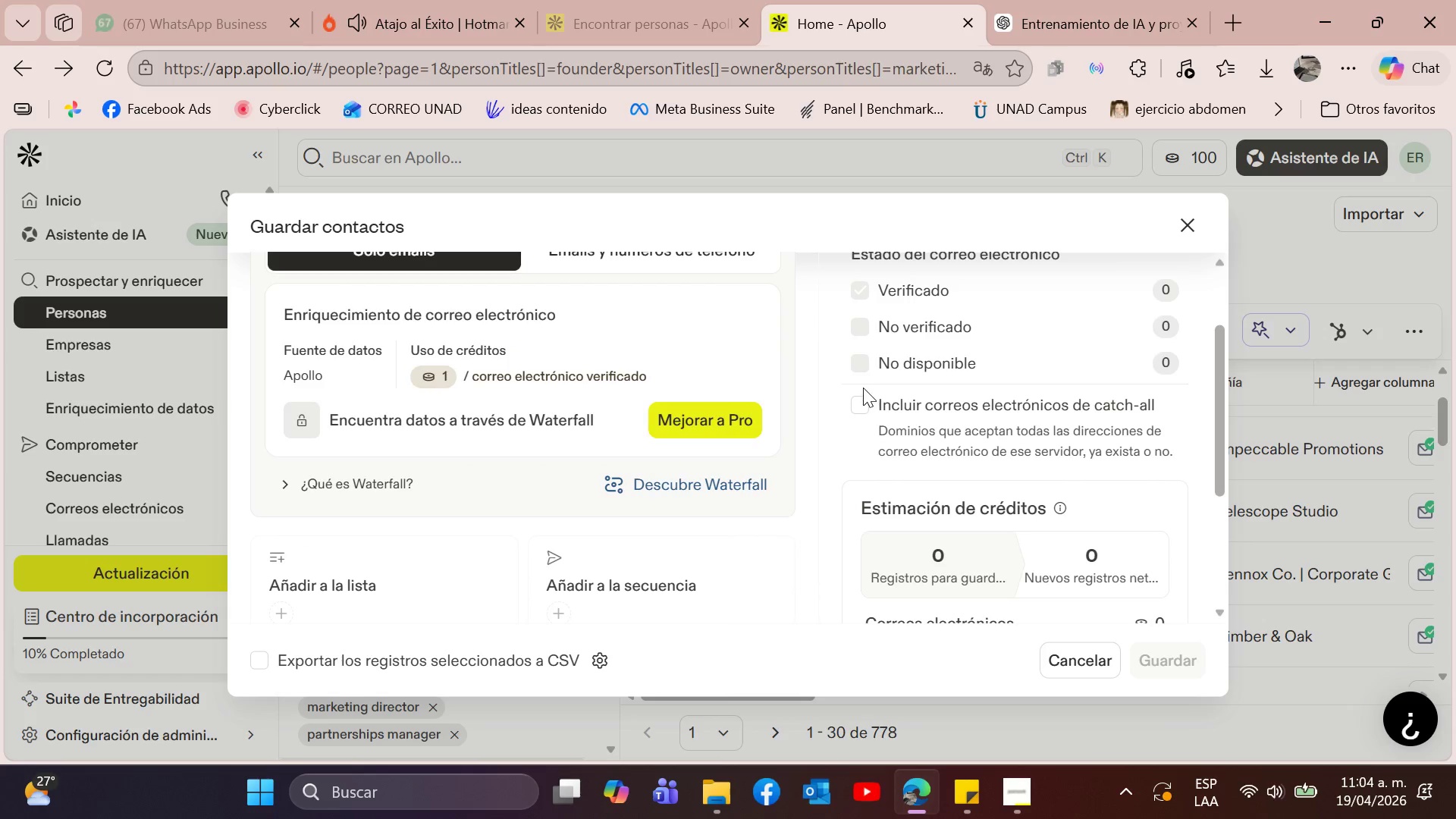 
left_click([858, 323])
 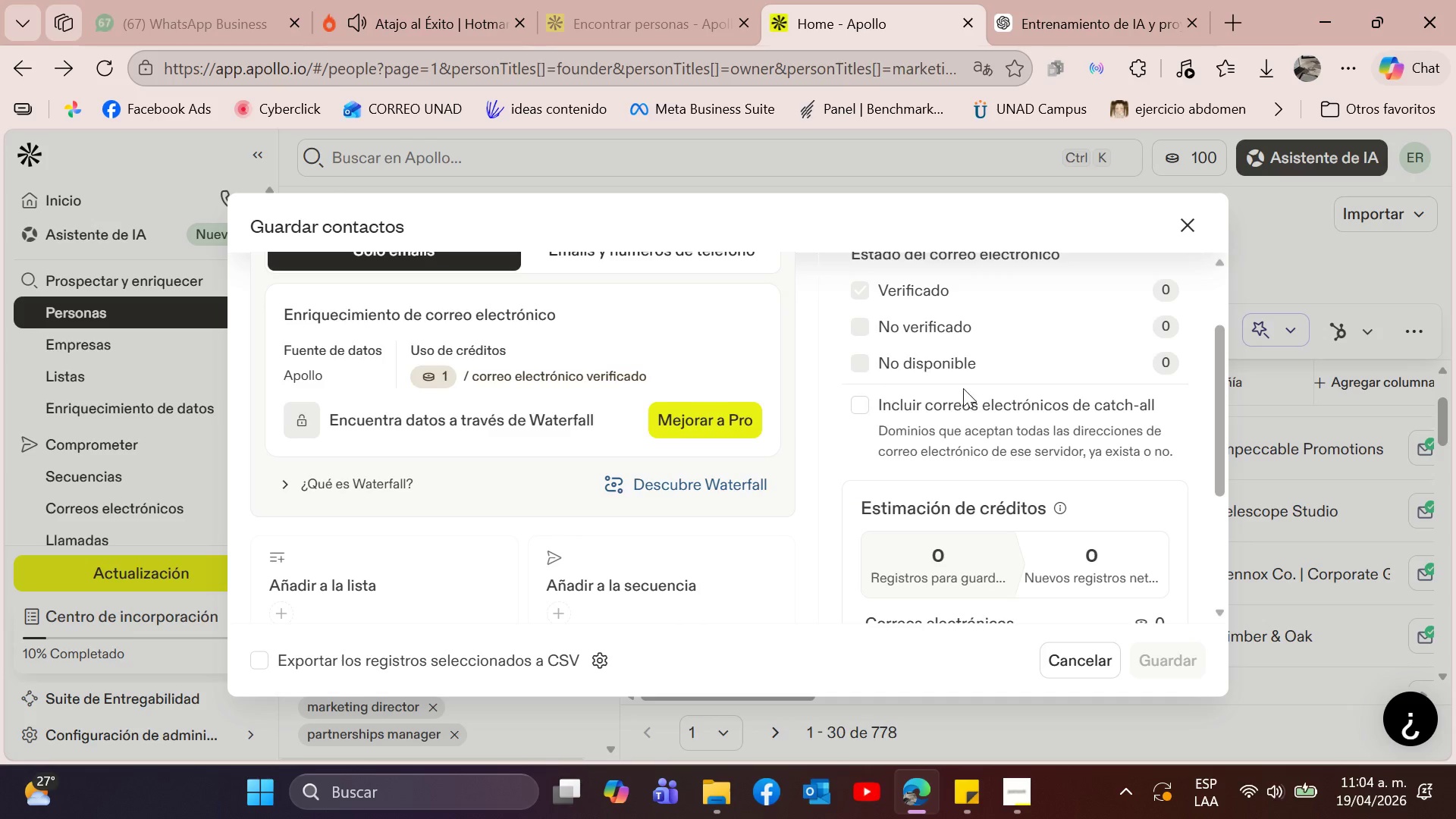 
scroll: coordinate [973, 392], scroll_direction: none, amount: 0.0
 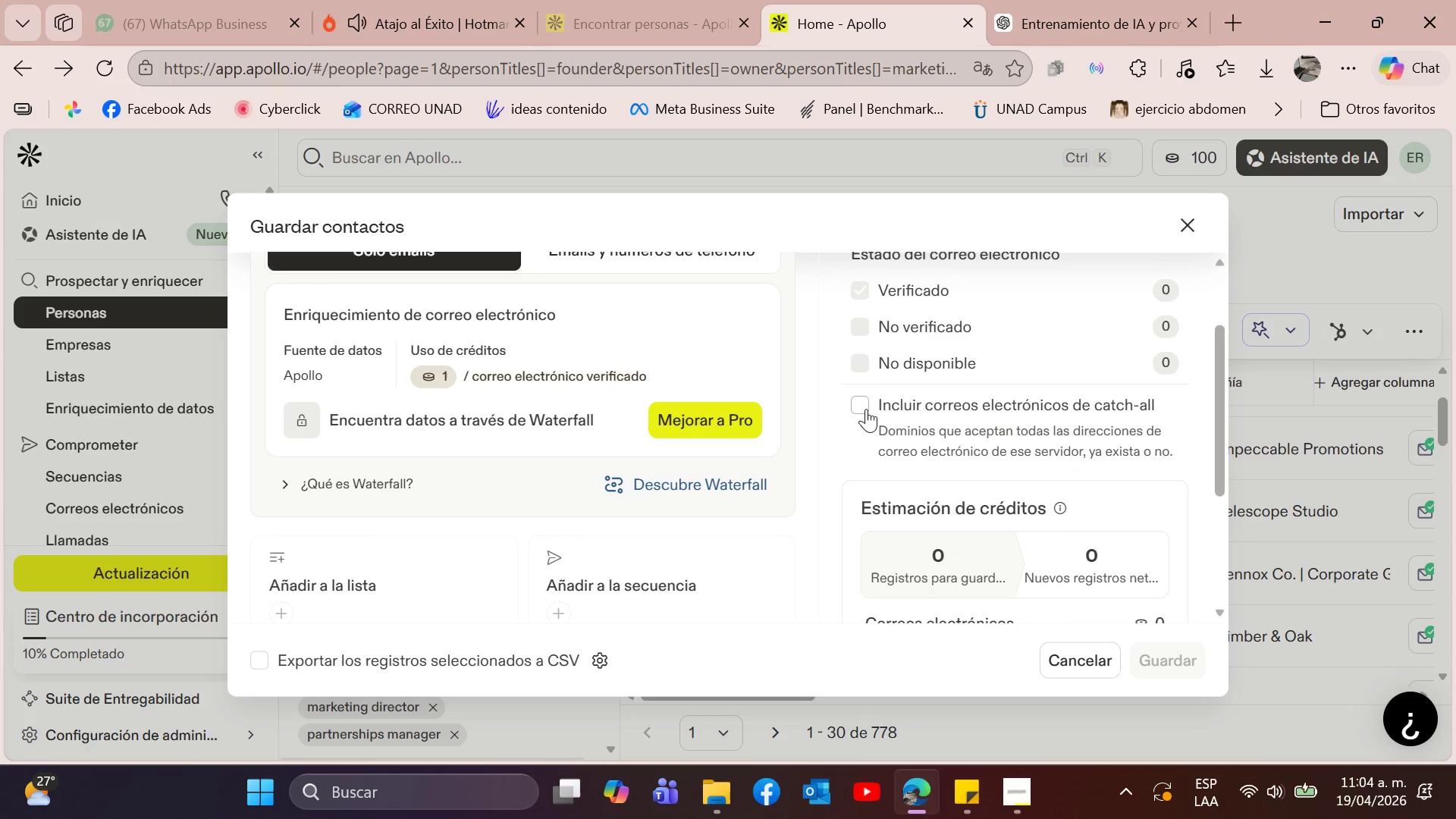 
scroll: coordinate [881, 434], scroll_direction: down, amount: 2.0
 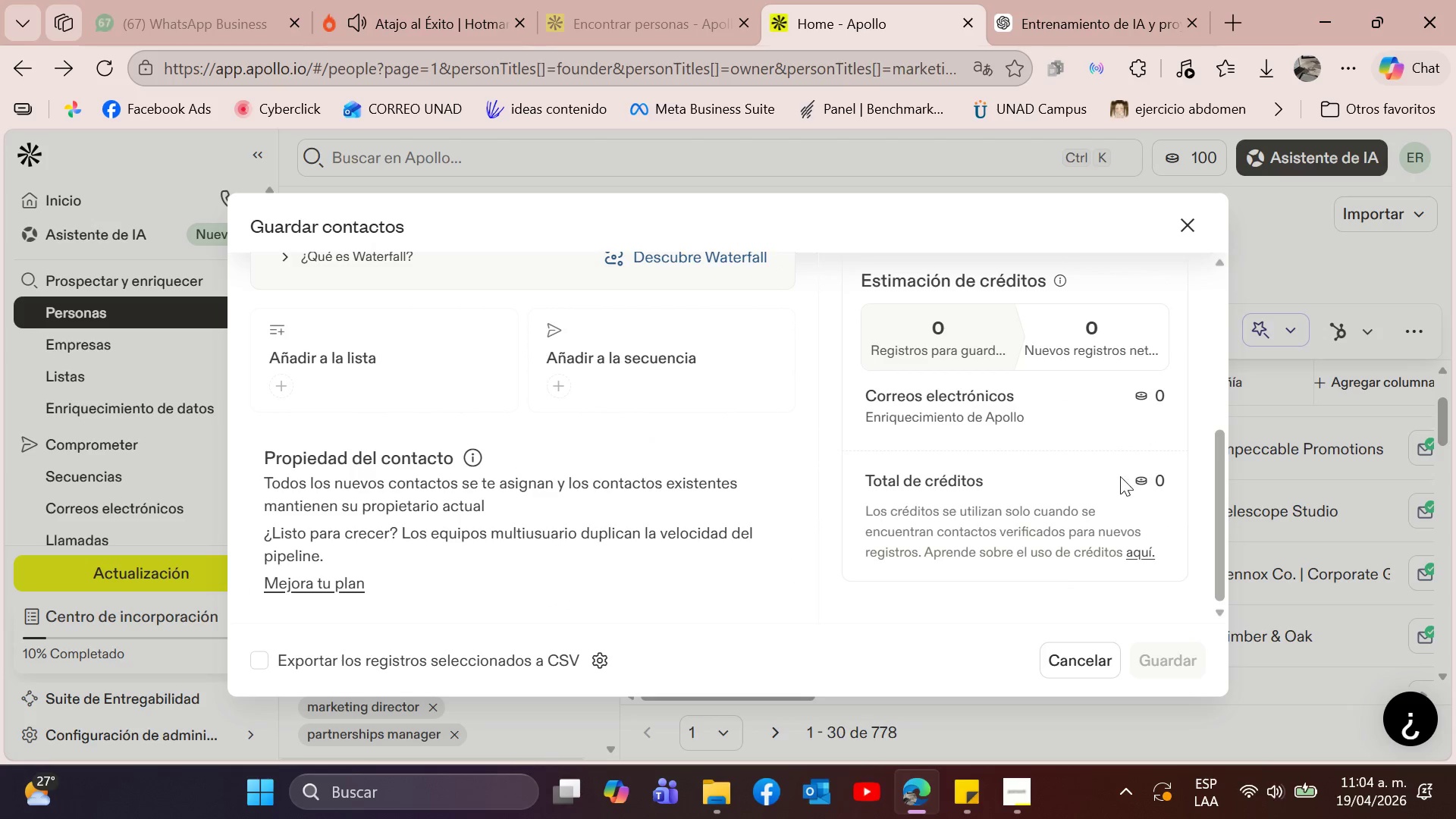 
scroll: coordinate [1134, 475], scroll_direction: up, amount: 2.0
 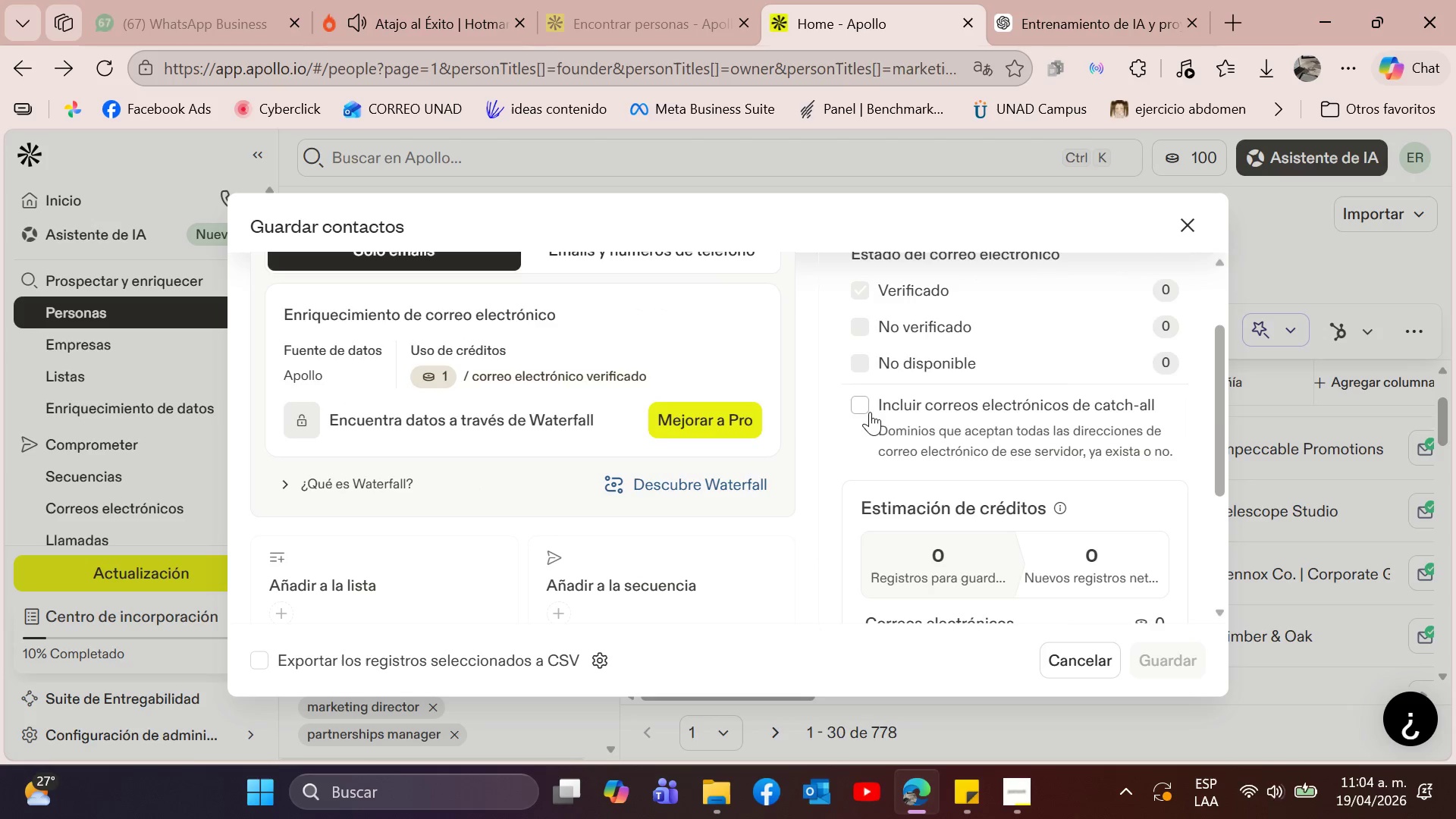 
left_click([864, 406])
 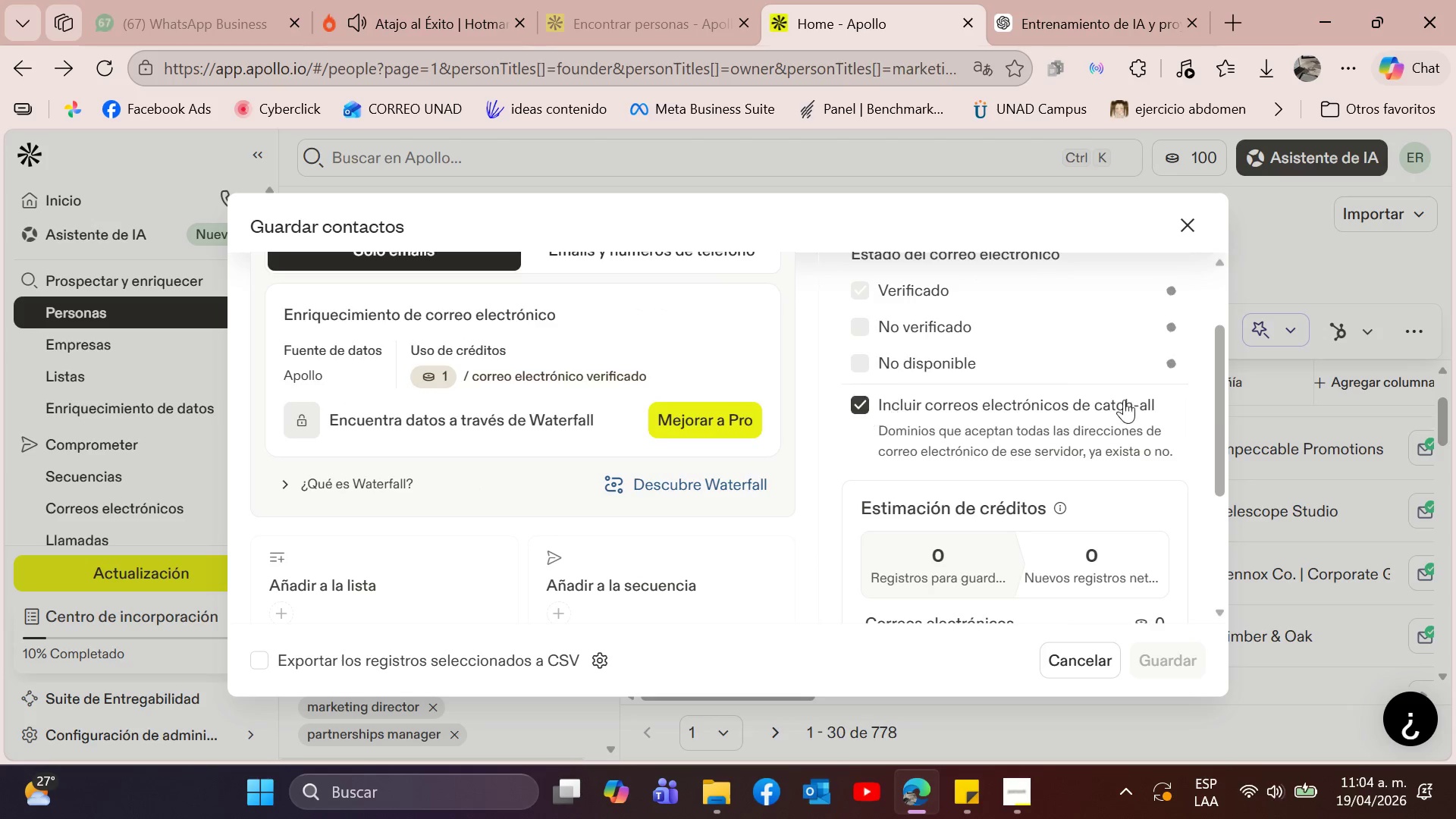 
scroll: coordinate [1127, 400], scroll_direction: down, amount: 4.0
 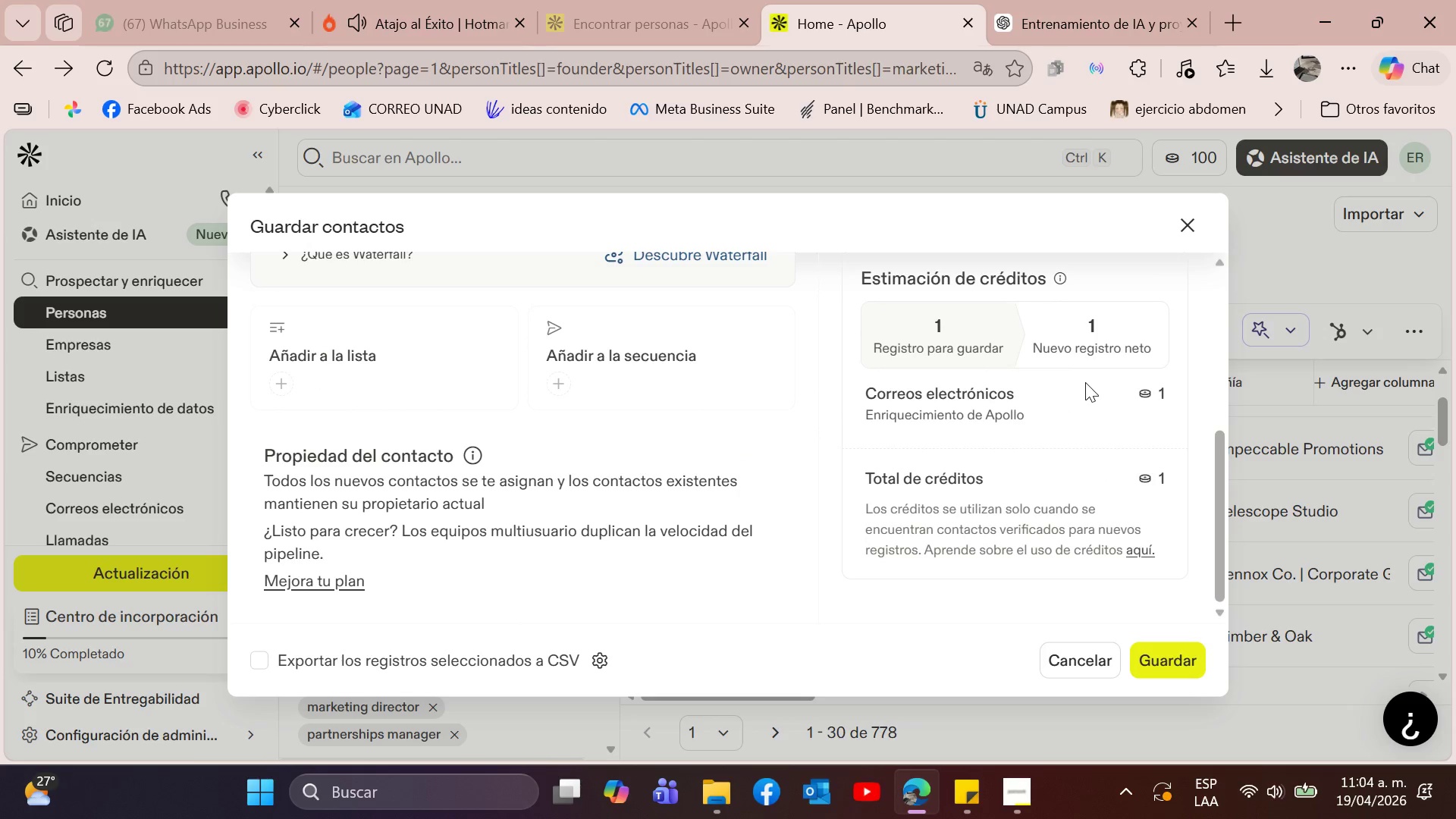 
scroll: coordinate [1100, 391], scroll_direction: up, amount: 2.0
 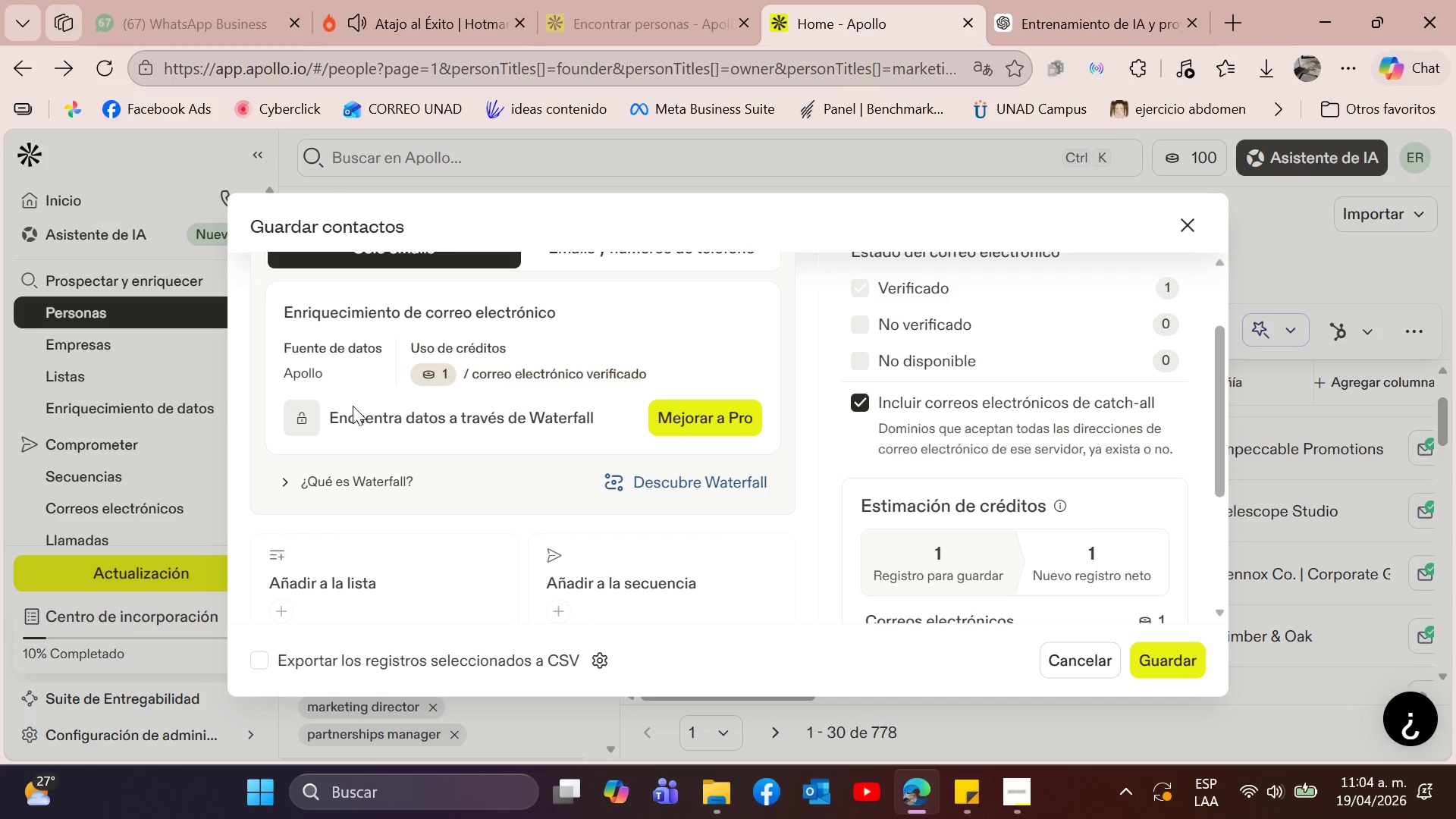 
scroll: coordinate [382, 422], scroll_direction: down, amount: 1.0
 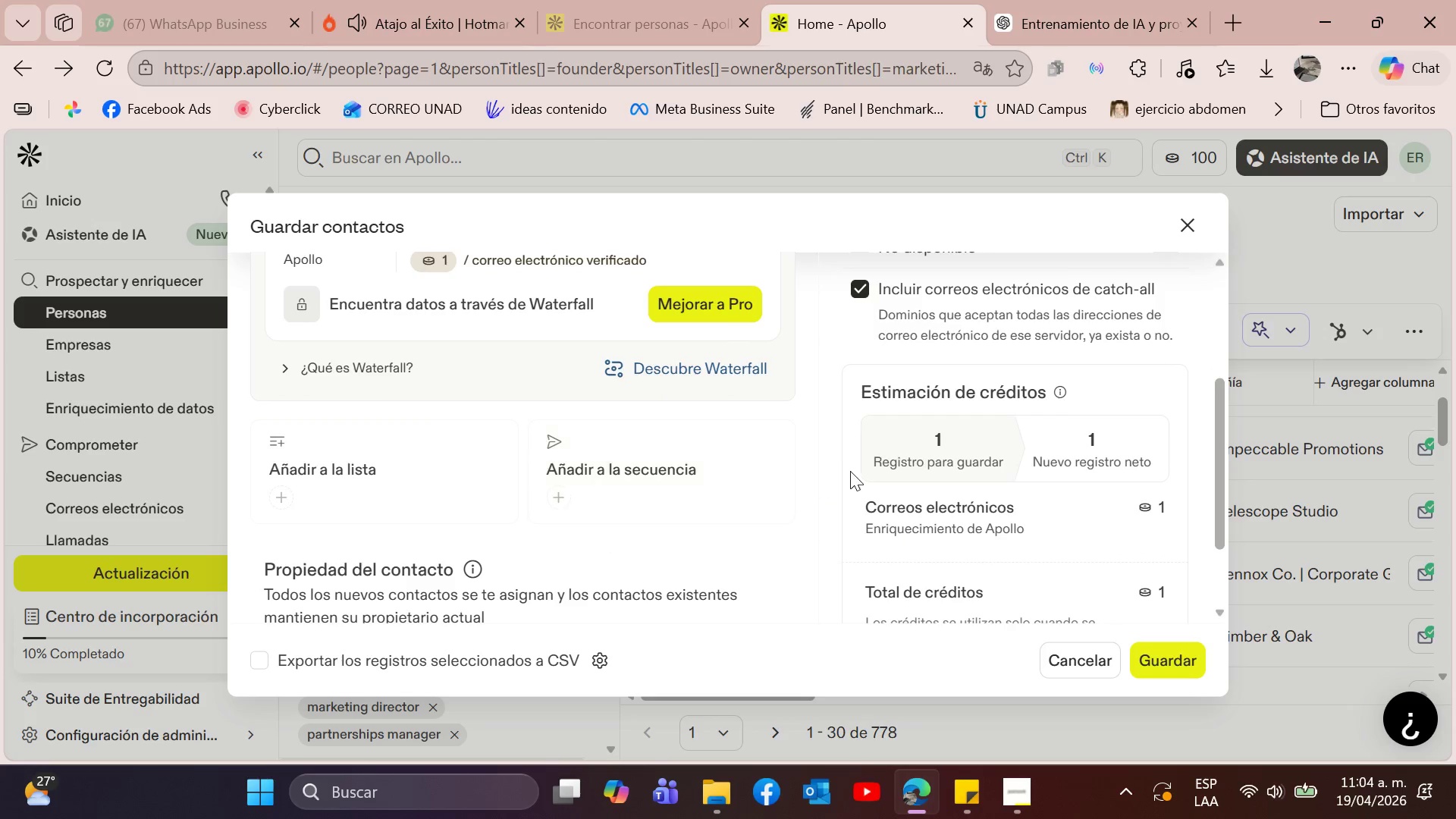 
scroll: coordinate [742, 549], scroll_direction: none, amount: 0.0
 